 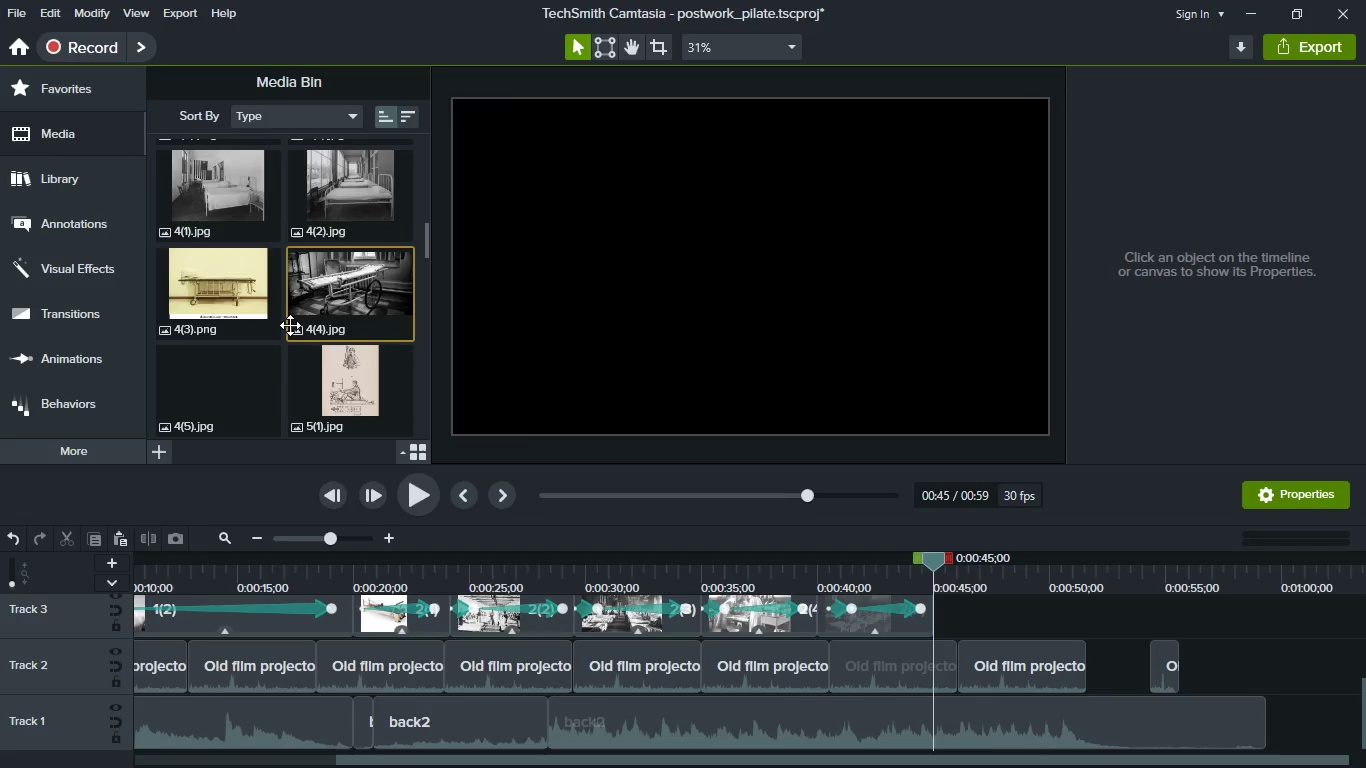 
scroll: coordinate [301, 332], scroll_direction: up, amount: 7.0
 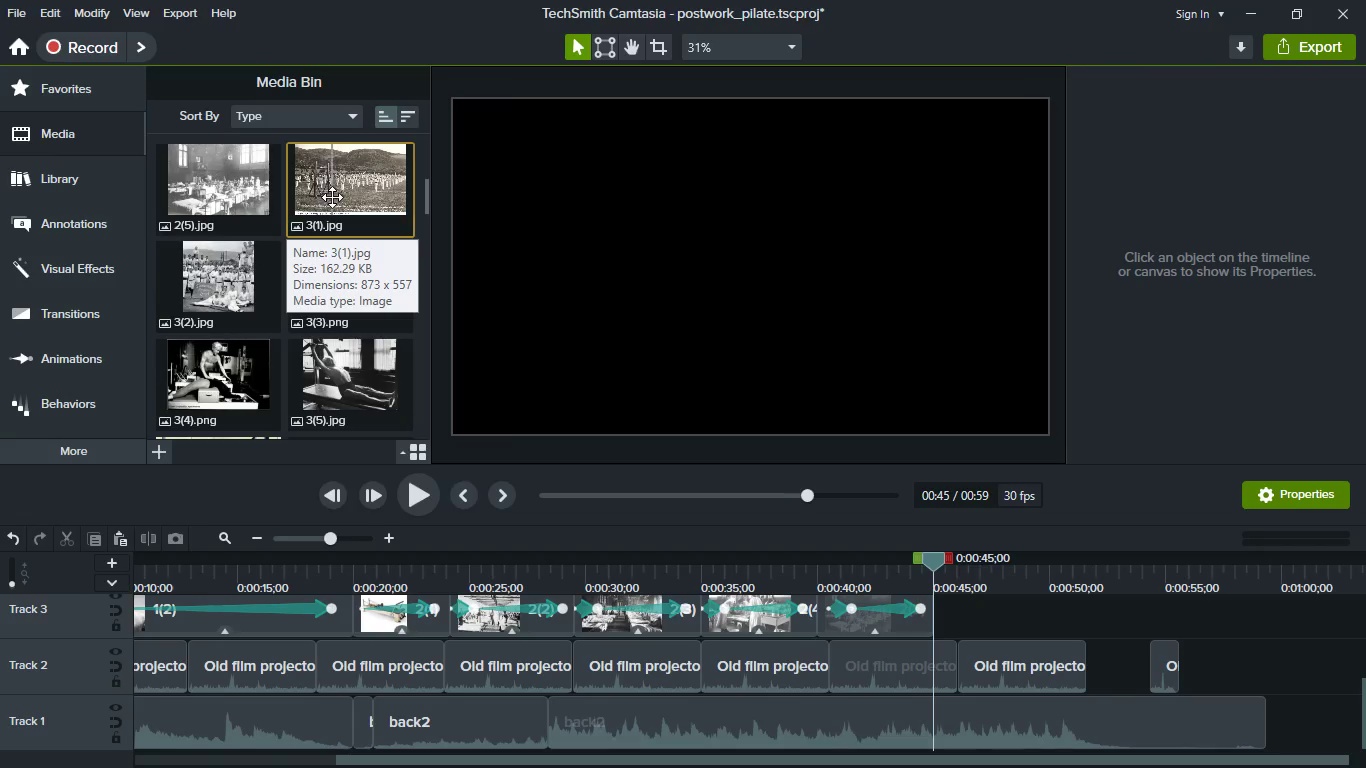 
left_click_drag(start_coordinate=[332, 197], to_coordinate=[968, 625])
 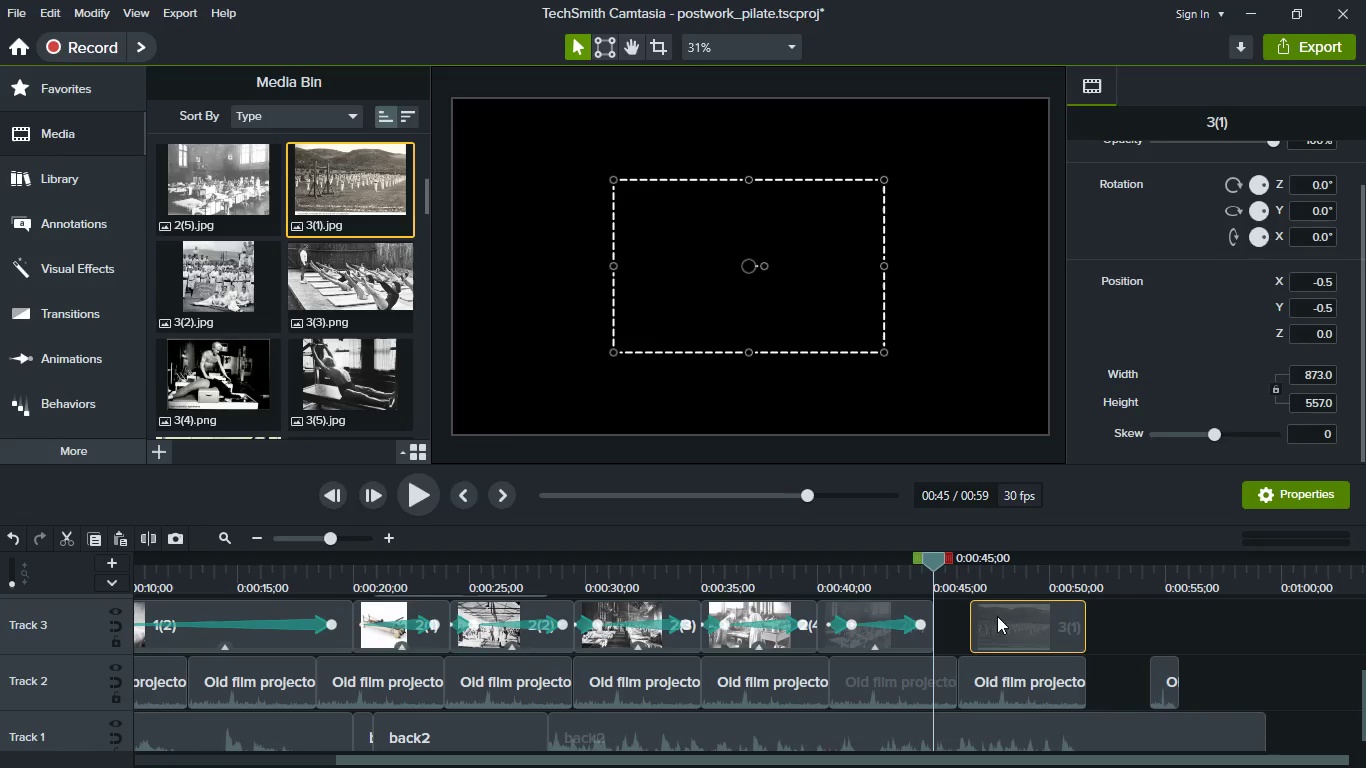 
left_click_drag(start_coordinate=[1009, 616], to_coordinate=[948, 617])
 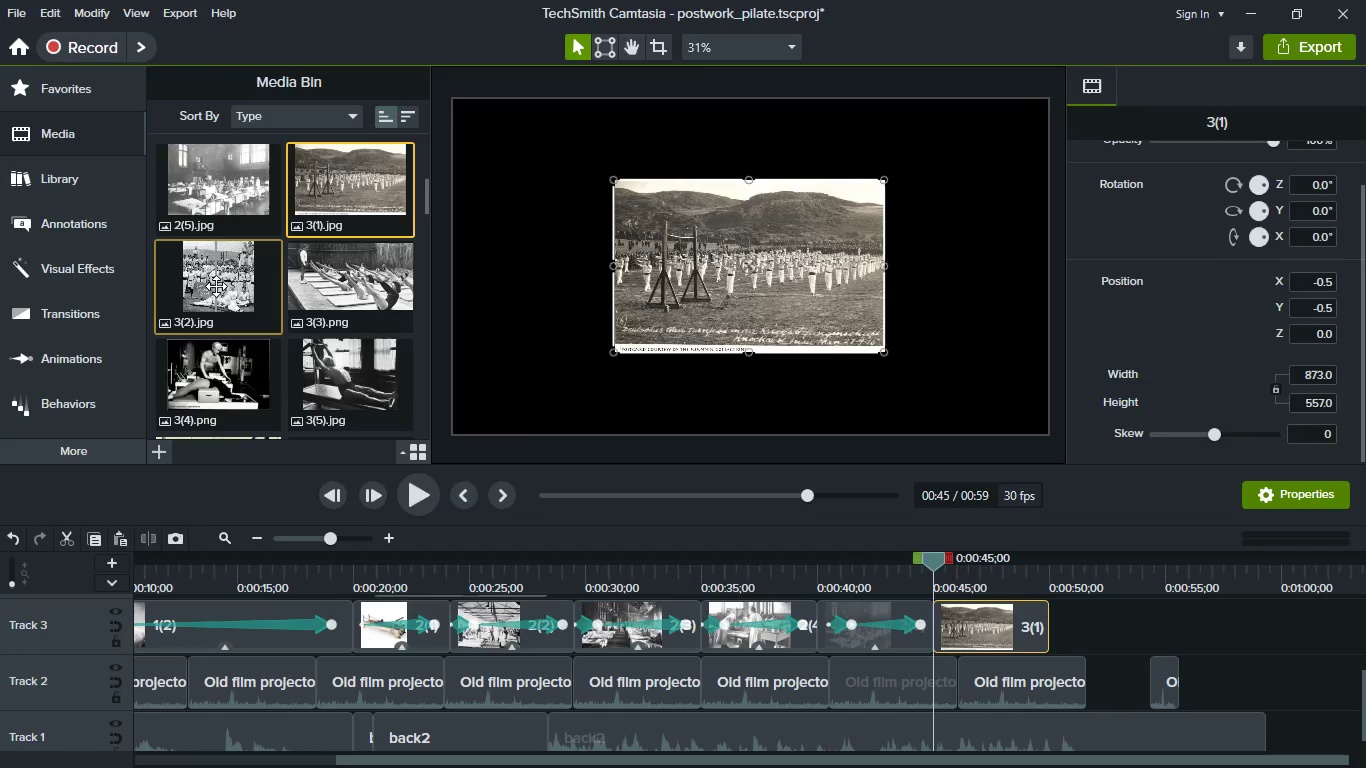 
left_click_drag(start_coordinate=[216, 286], to_coordinate=[1142, 635])
 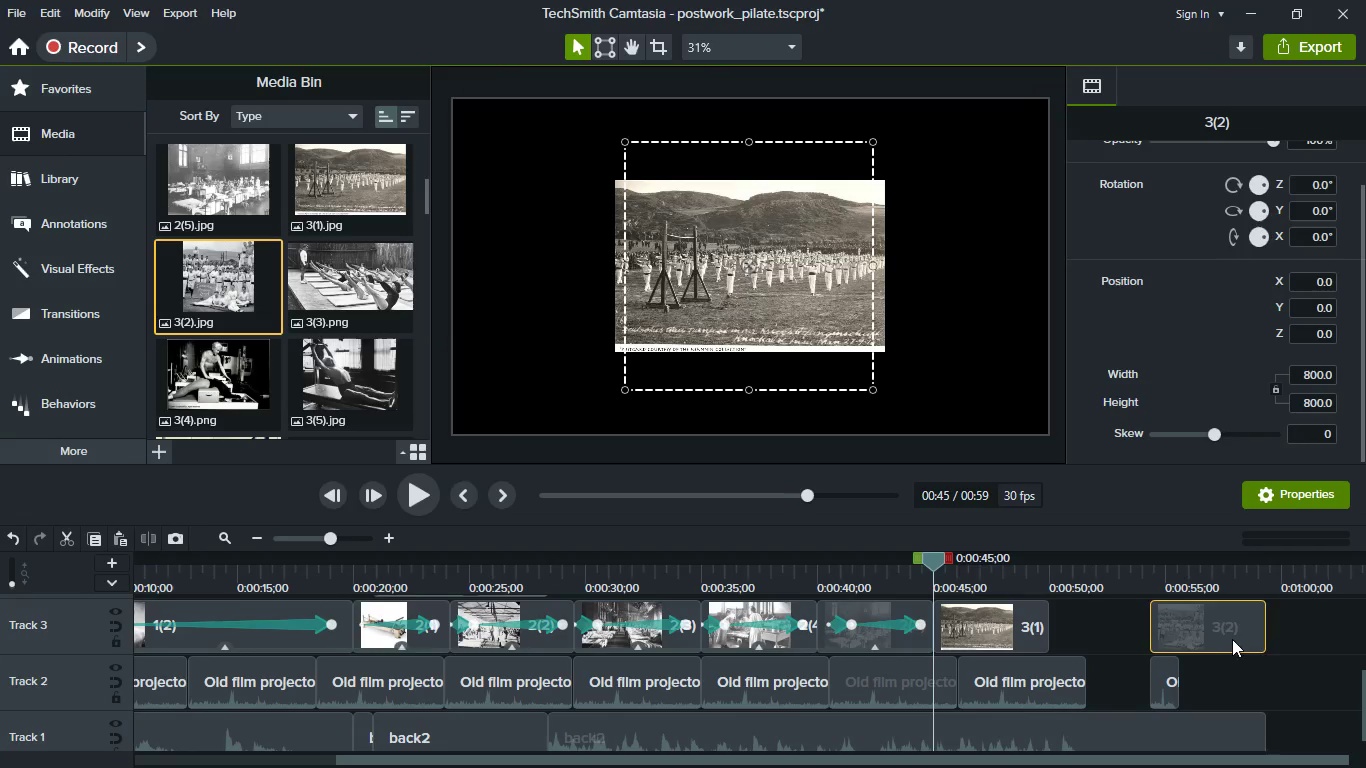 
left_click_drag(start_coordinate=[1232, 639], to_coordinate=[1079, 629])
 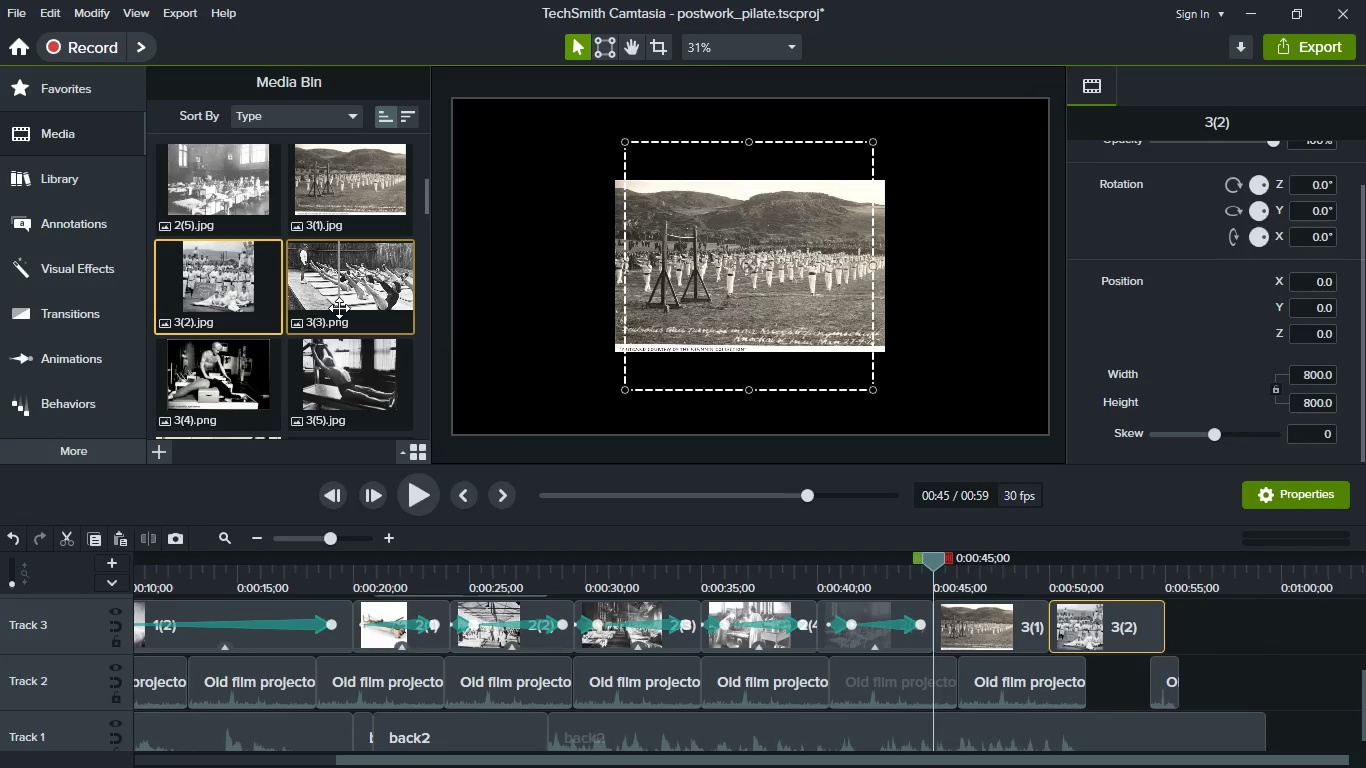 
left_click_drag(start_coordinate=[339, 308], to_coordinate=[1186, 635])
 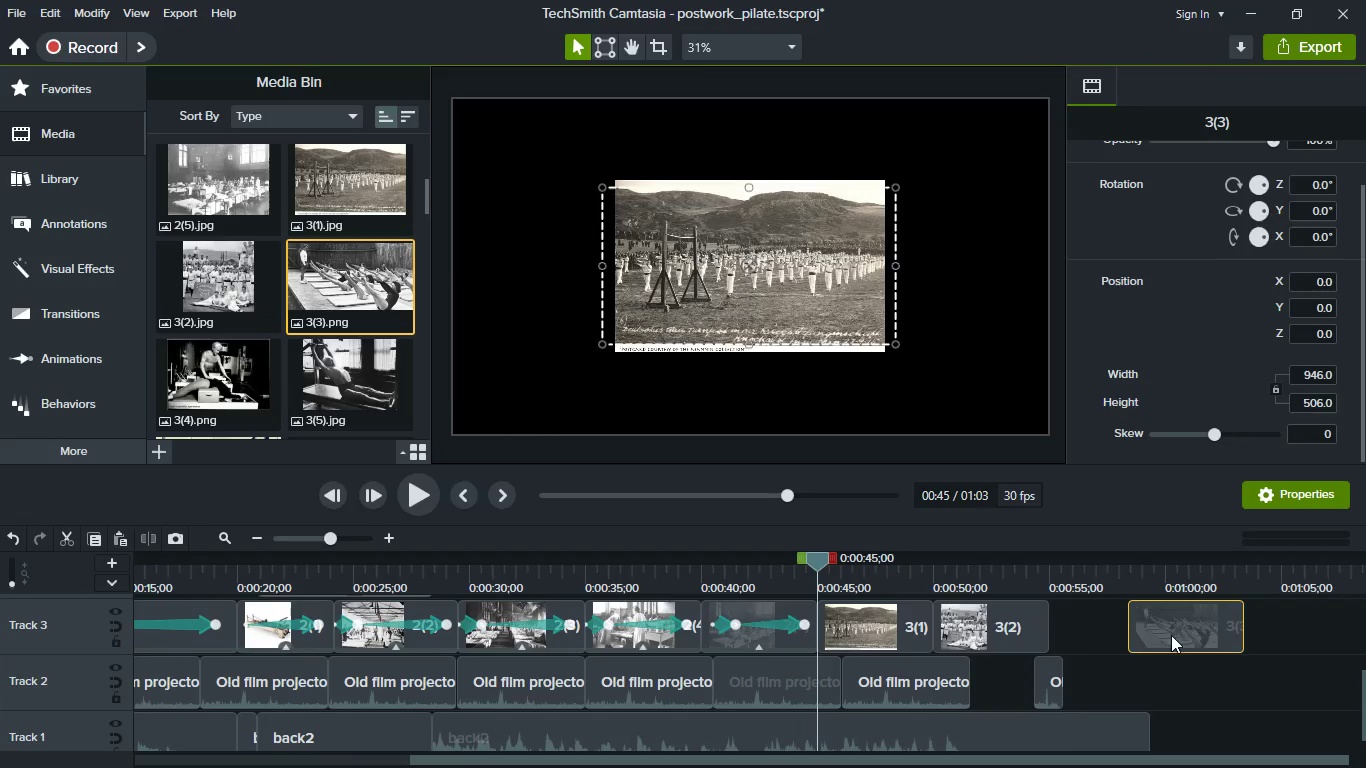 
left_click_drag(start_coordinate=[1241, 635], to_coordinate=[1083, 630])
 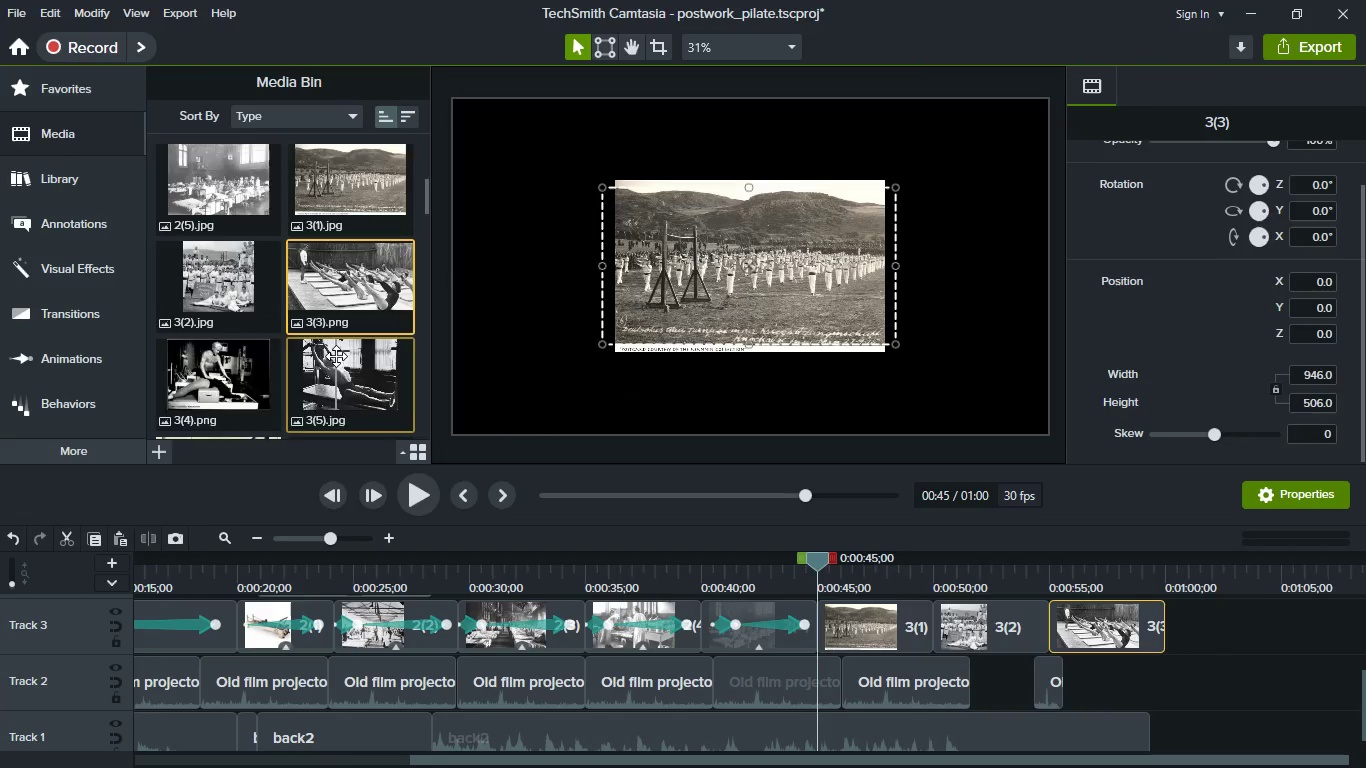 
scroll: coordinate [336, 356], scroll_direction: down, amount: 1.0
 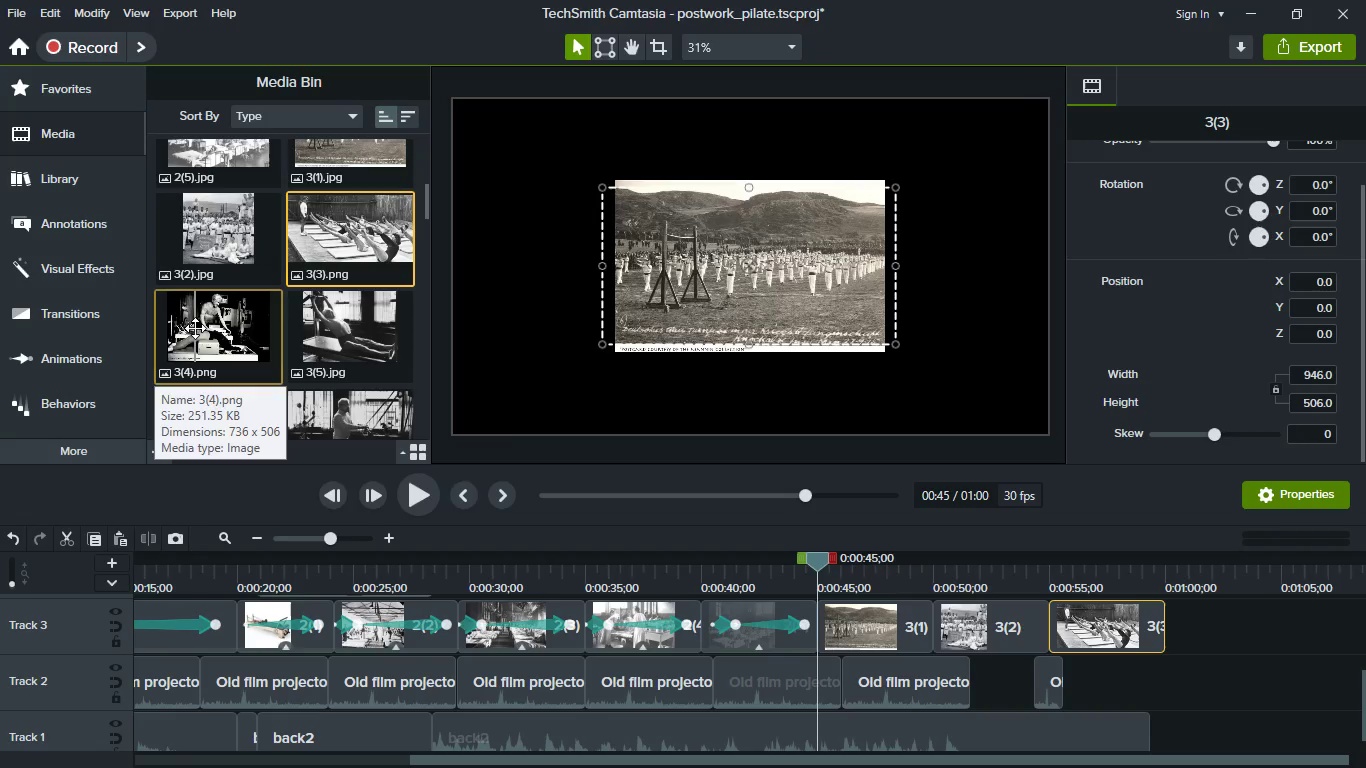 
left_click_drag(start_coordinate=[195, 328], to_coordinate=[1211, 632])
 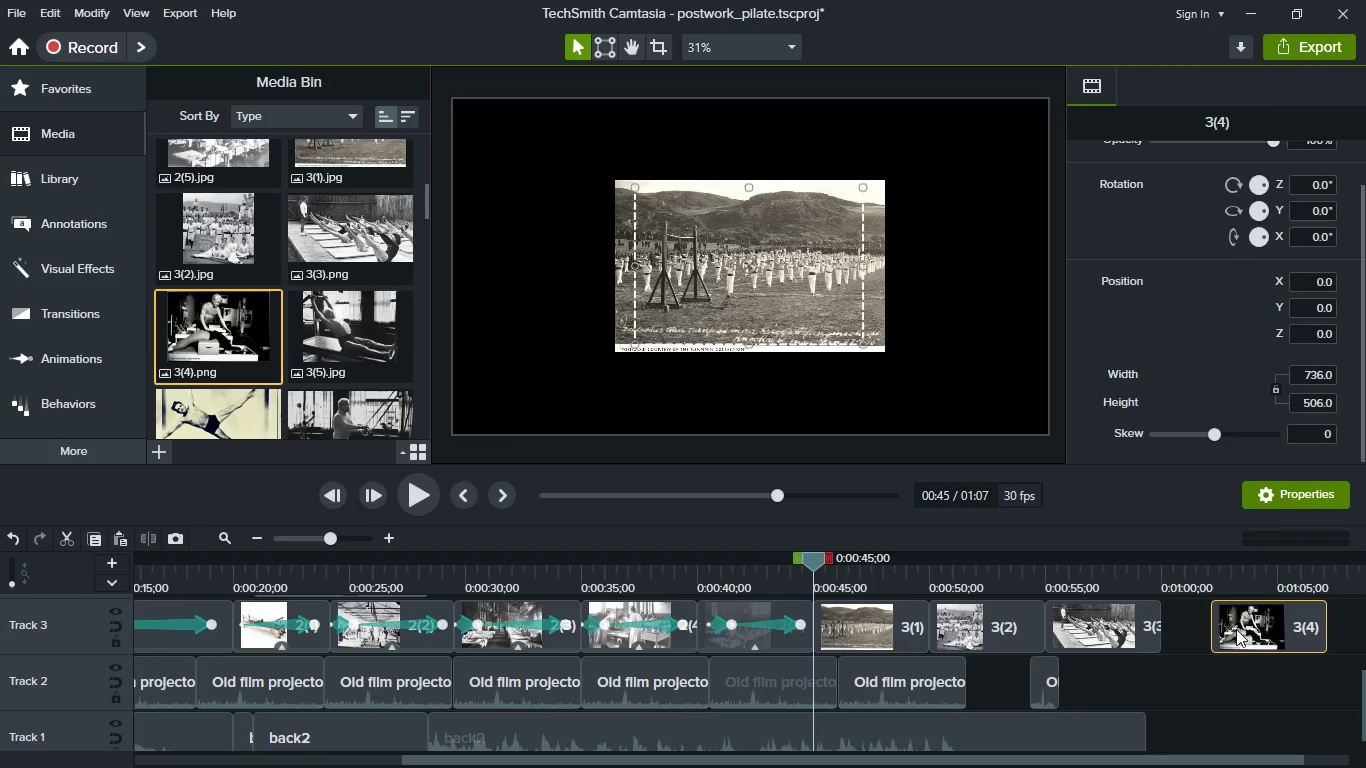 
left_click_drag(start_coordinate=[1258, 629], to_coordinate=[1184, 631])
 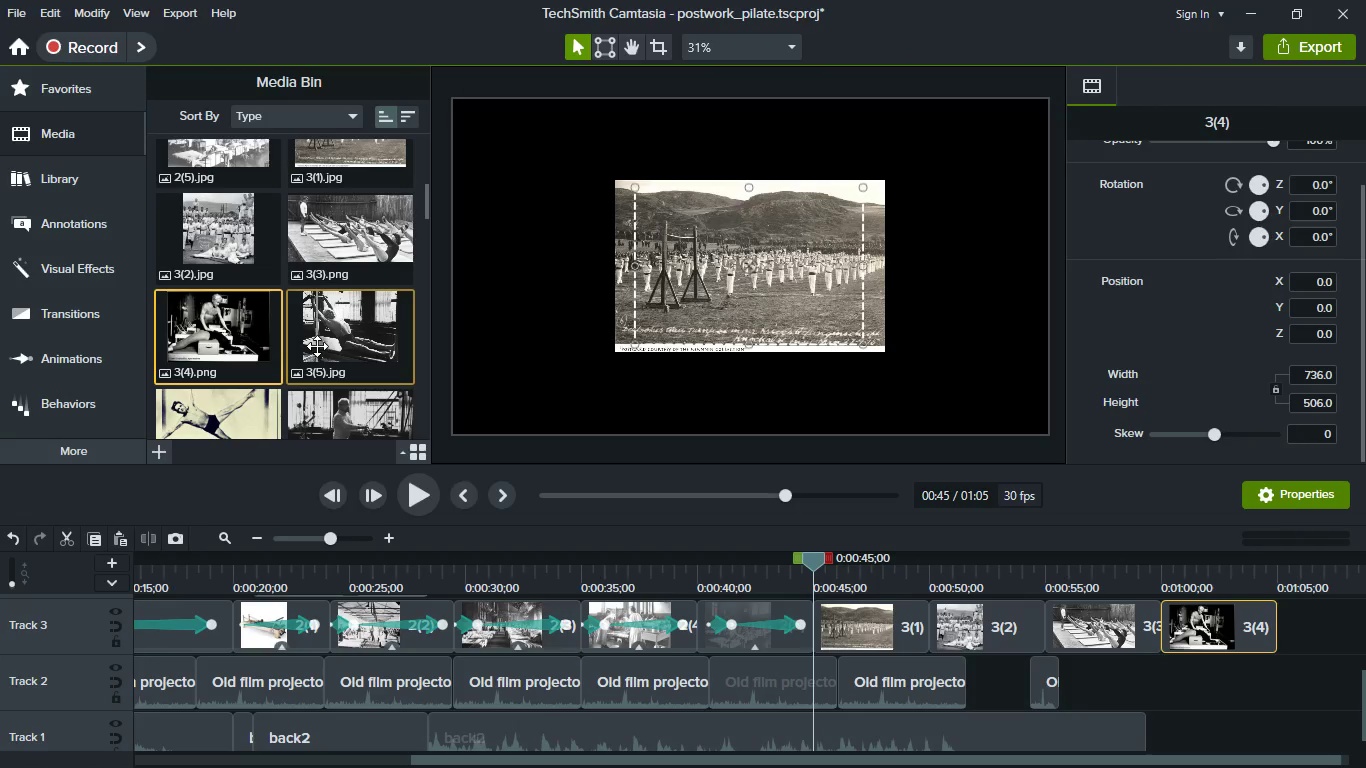 
scroll: coordinate [317, 346], scroll_direction: down, amount: 1.0
 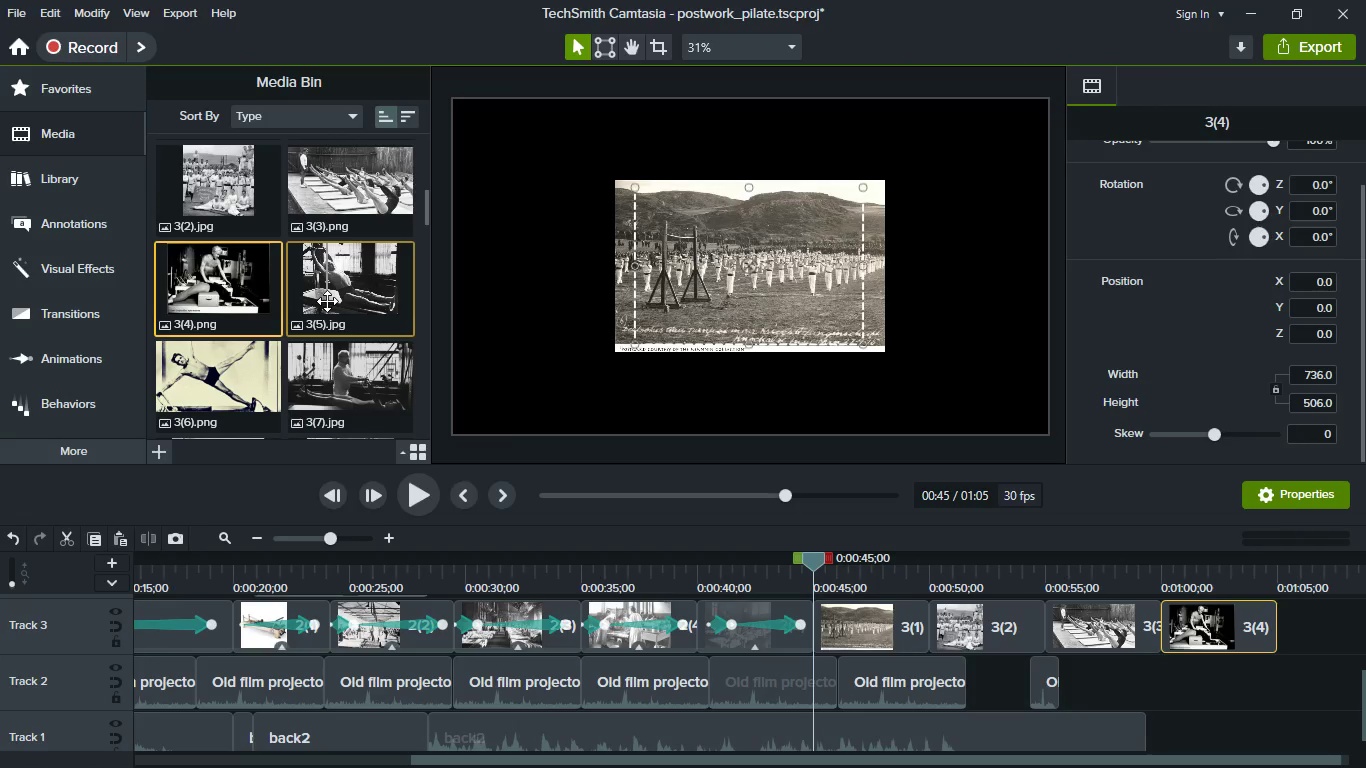 
left_click_drag(start_coordinate=[327, 301], to_coordinate=[1300, 638])
 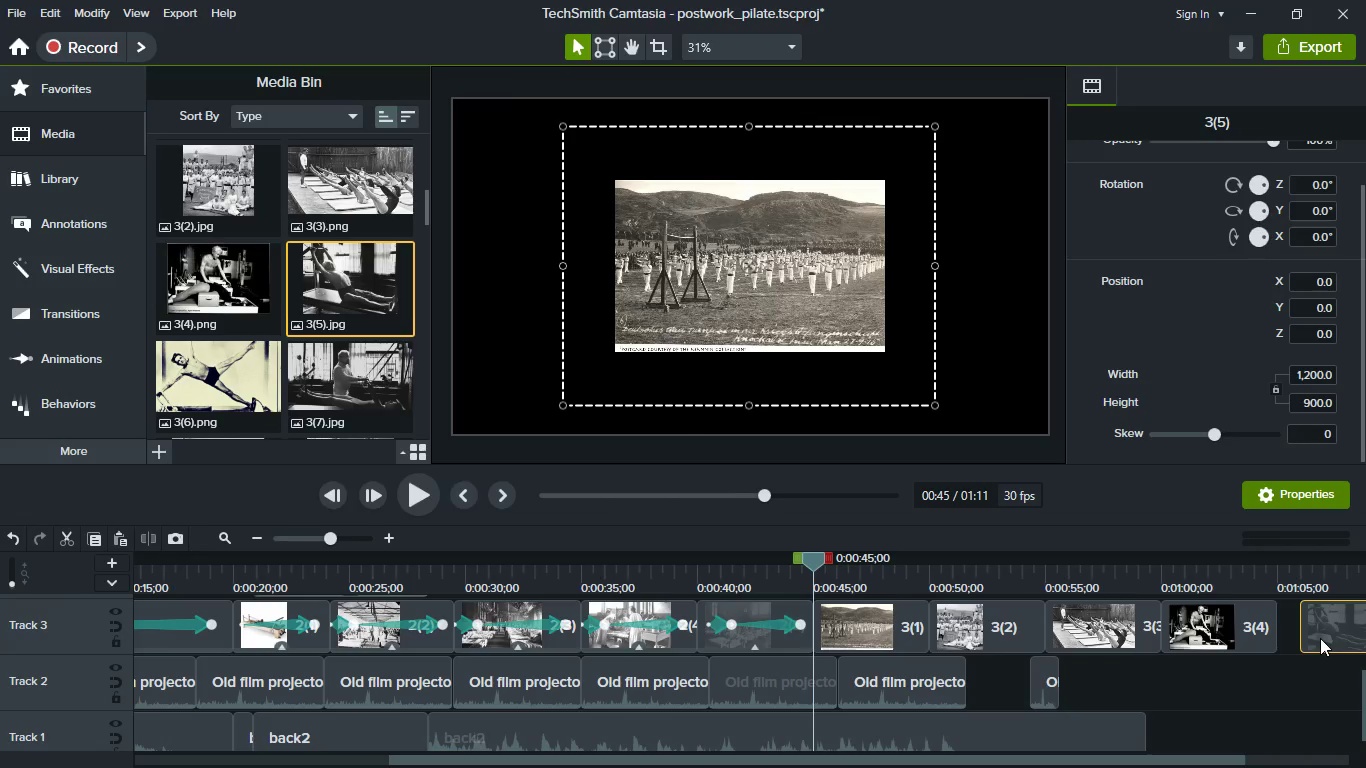 
left_click_drag(start_coordinate=[1320, 638], to_coordinate=[1276, 638])
 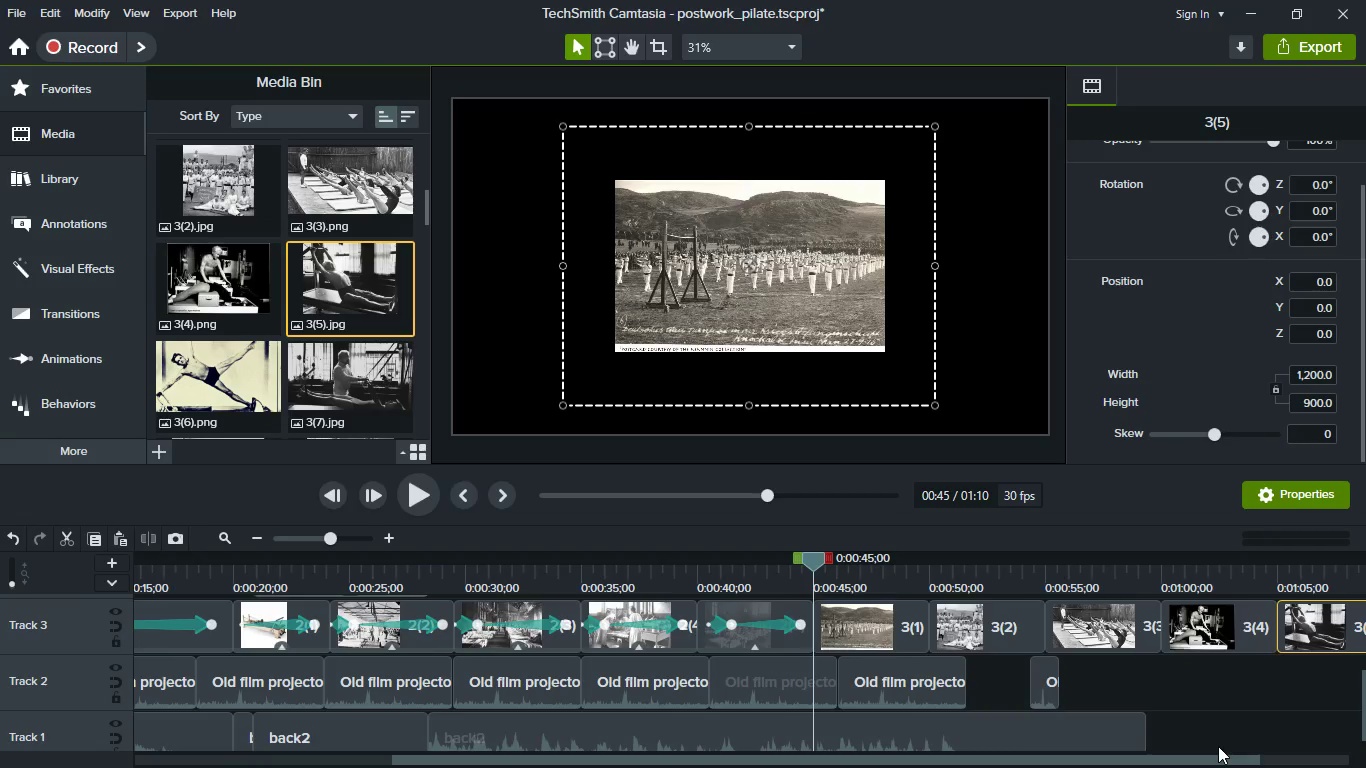 
hold_key(key=ShiftLeft, duration=0.38)
scroll: coordinate [1218, 746], scroll_direction: down, amount: 1.0
 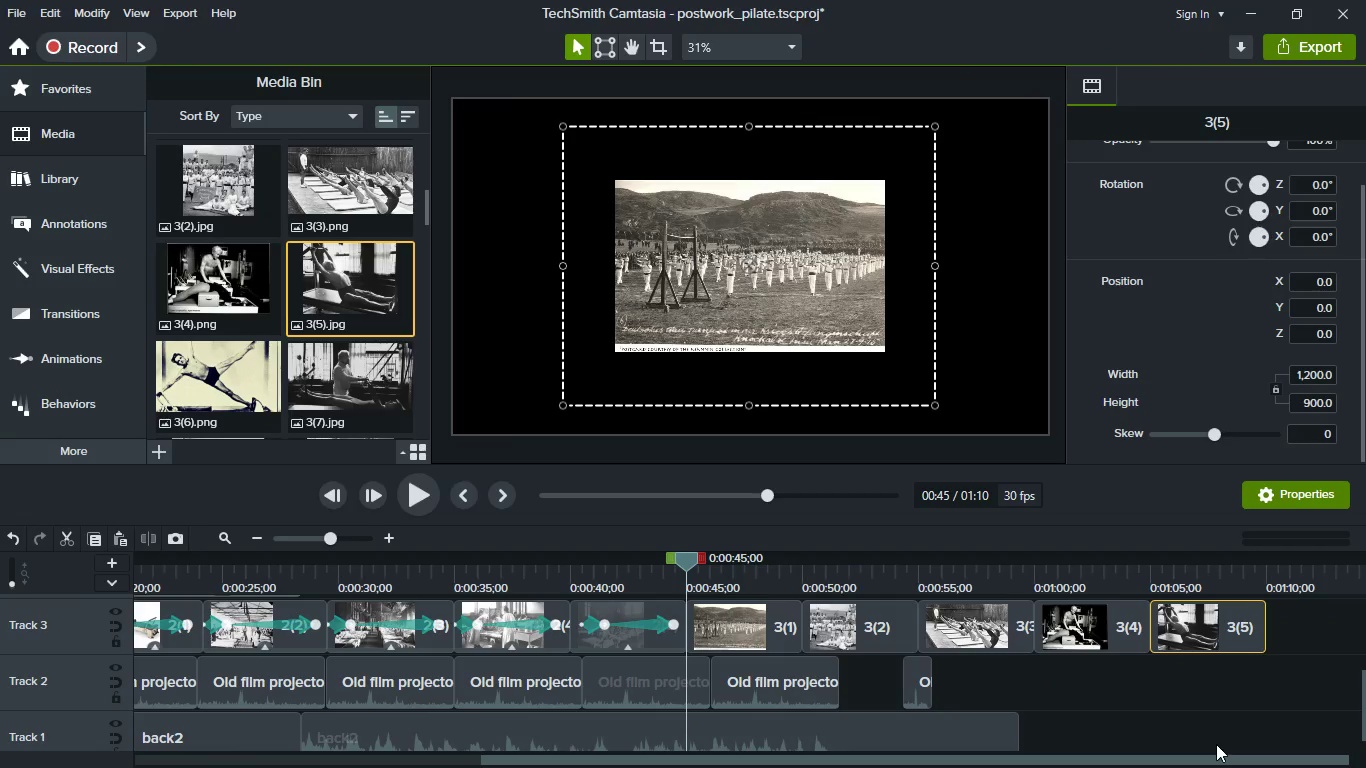 
hold_key(key=ShiftLeft, duration=0.38)
scroll: coordinate [262, 349], scroll_direction: down, amount: 2.0
 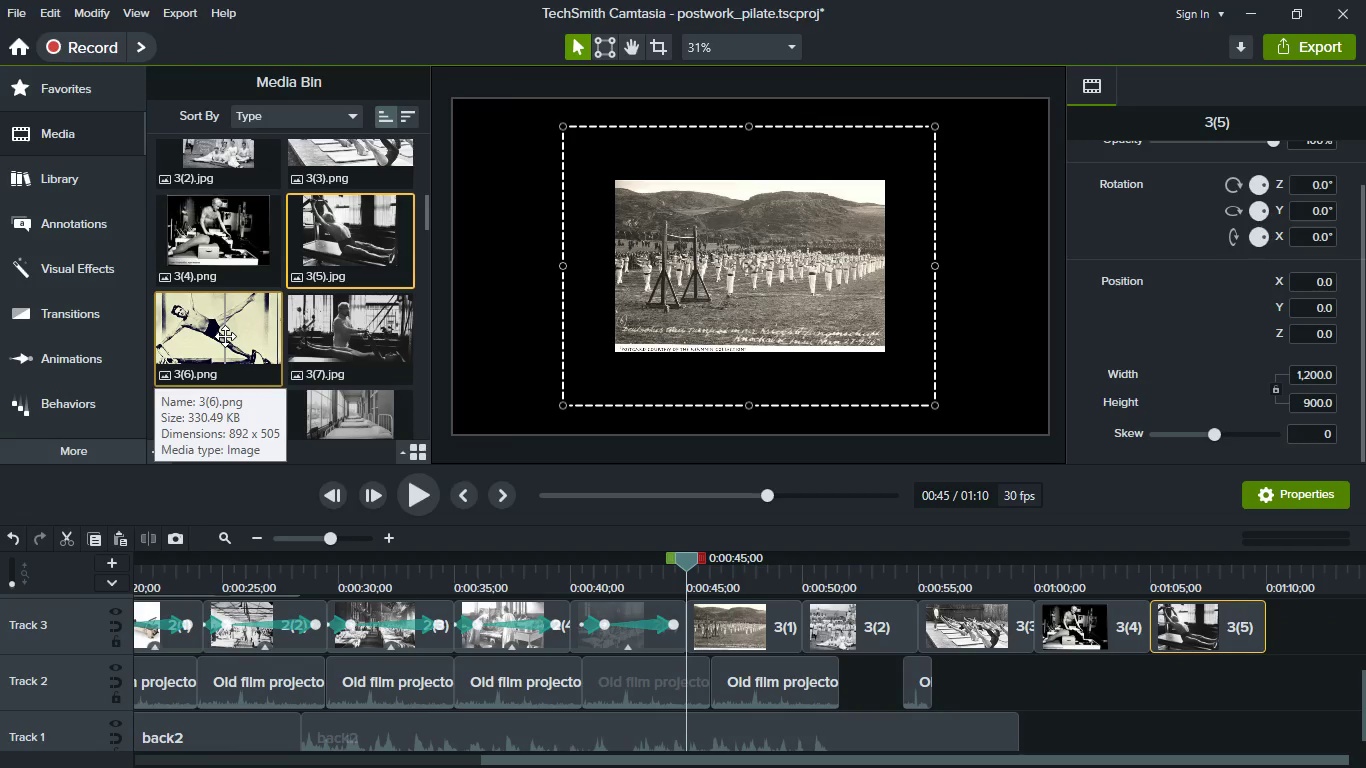 
left_click_drag(start_coordinate=[225, 336], to_coordinate=[1252, 627])
 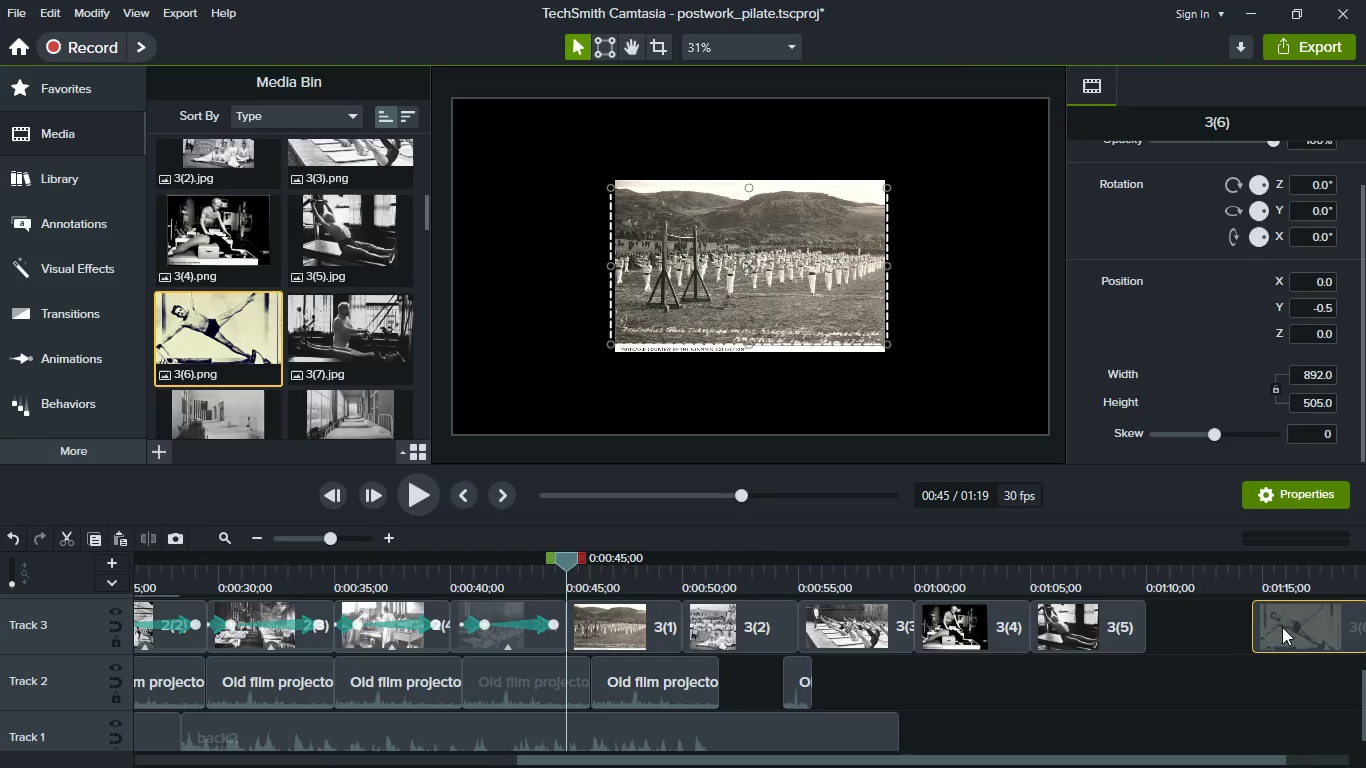 
left_click_drag(start_coordinate=[1282, 627], to_coordinate=[1132, 622])
 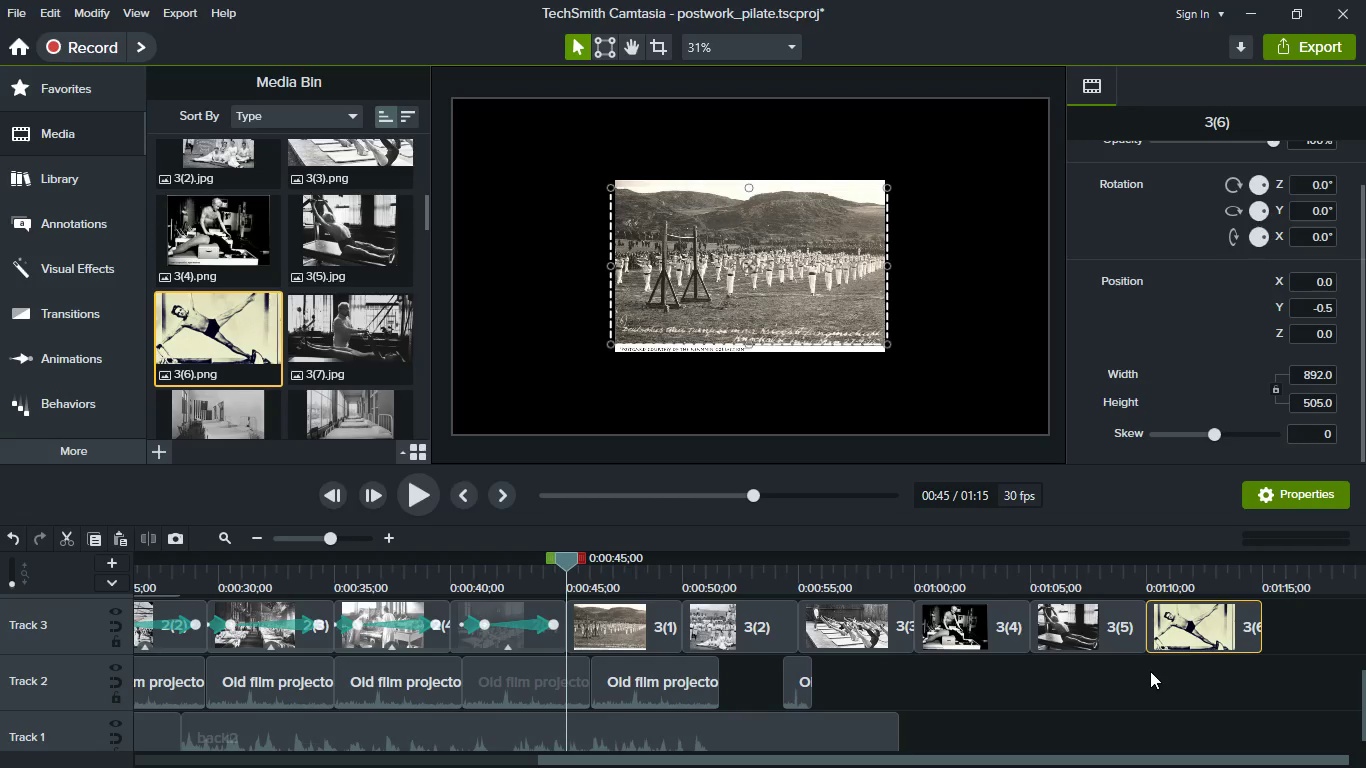 
hold_key(key=ControlLeft, duration=0.36)
scroll: coordinate [1150, 671], scroll_direction: down, amount: 1.0
 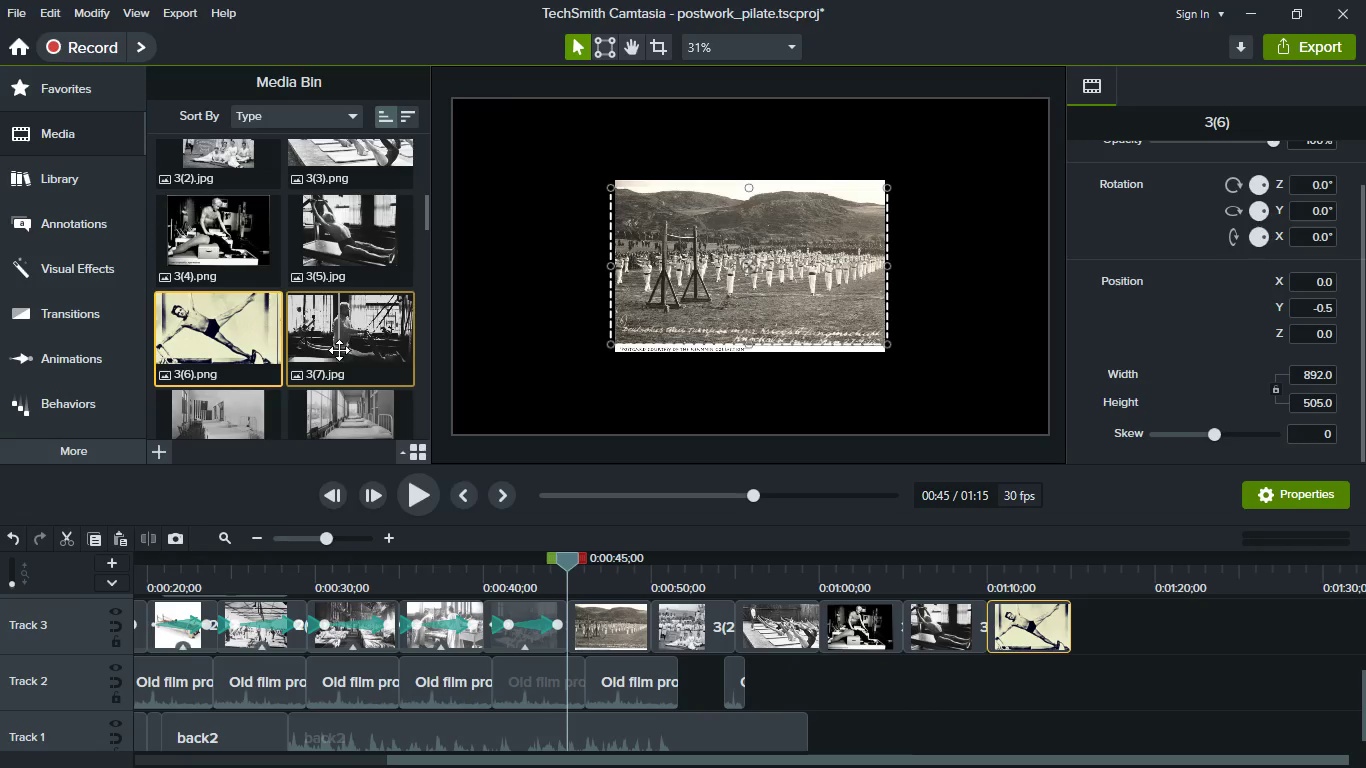 
left_click_drag(start_coordinate=[339, 350], to_coordinate=[1123, 641])
 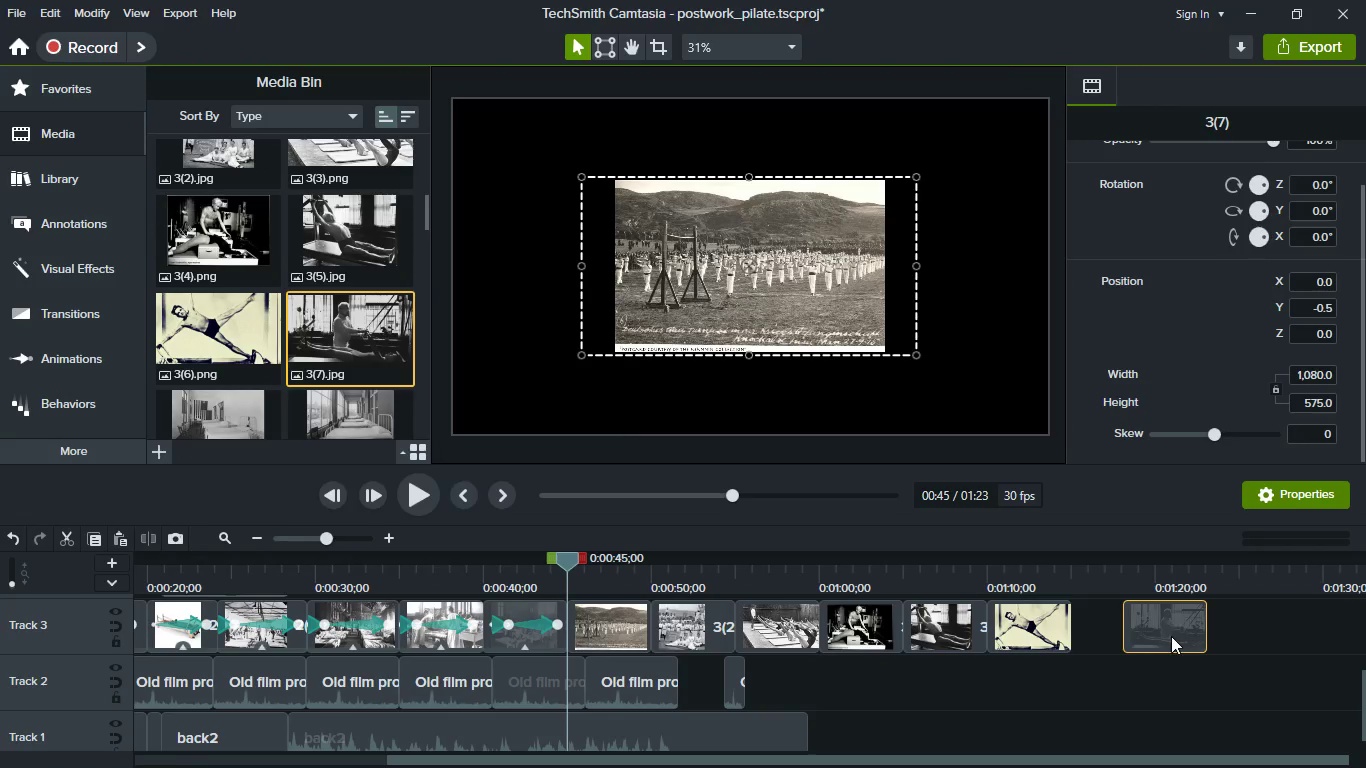 
left_click_drag(start_coordinate=[1171, 636], to_coordinate=[1104, 636])
 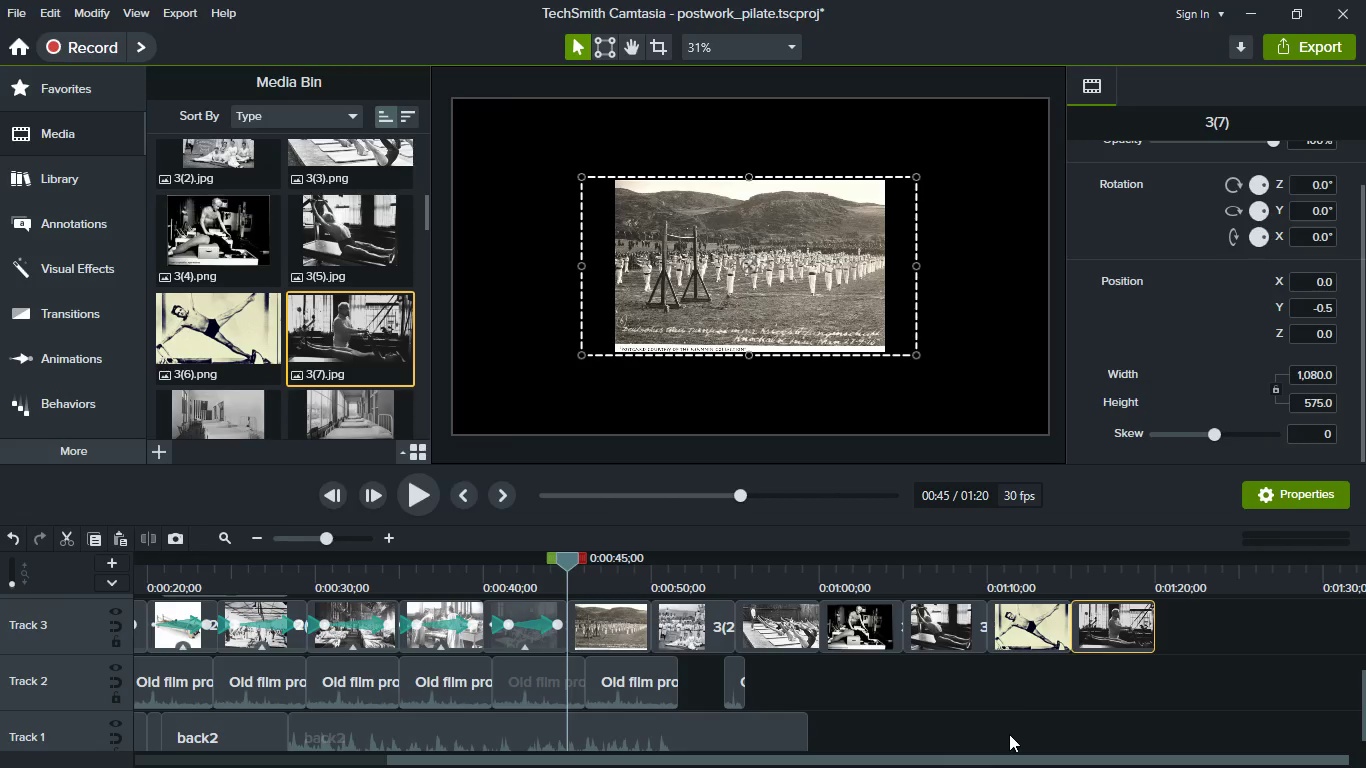 
hold_key(key=ControlLeft, duration=0.41)
scroll: coordinate [1004, 726], scroll_direction: up, amount: 1.0
 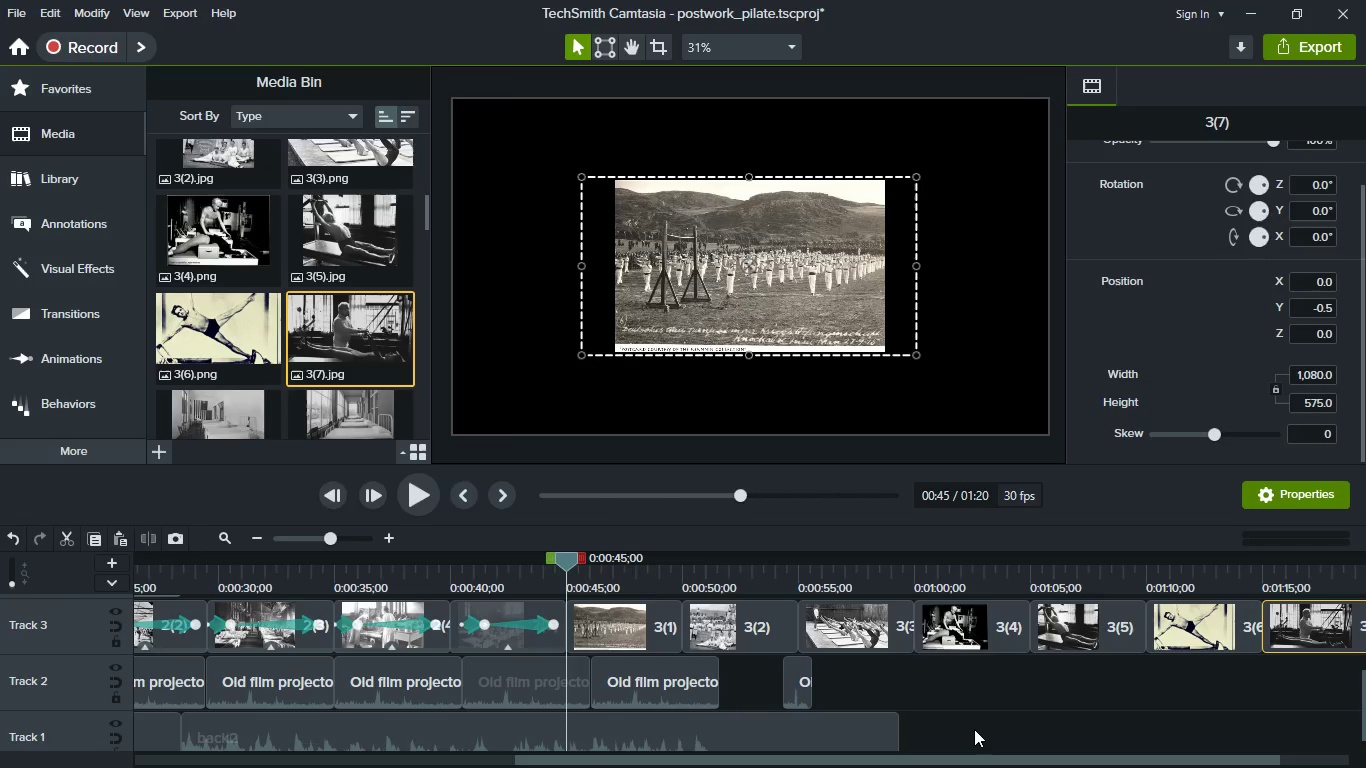 
wait(5.37)
 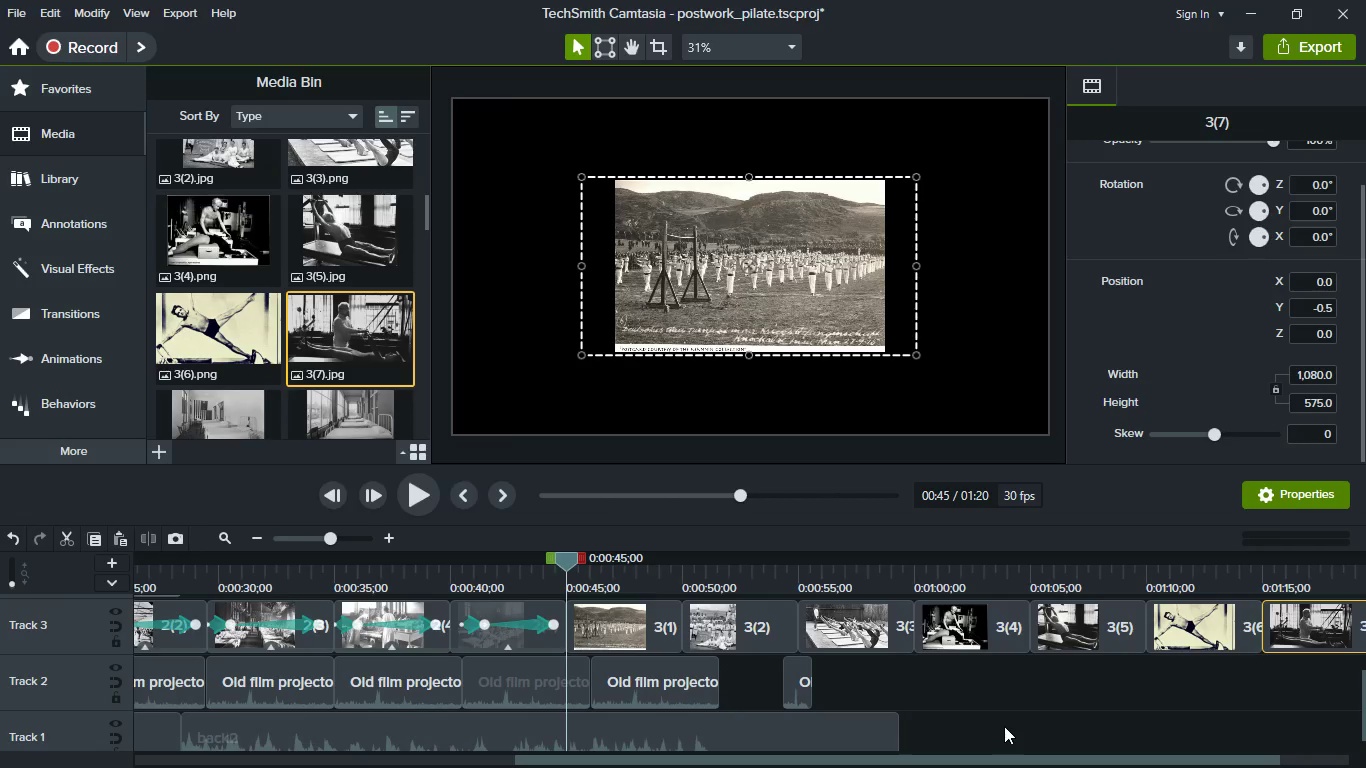 
hold_key(key=ControlLeft, duration=0.48)
scroll: coordinate [982, 728], scroll_direction: down, amount: 1.0
 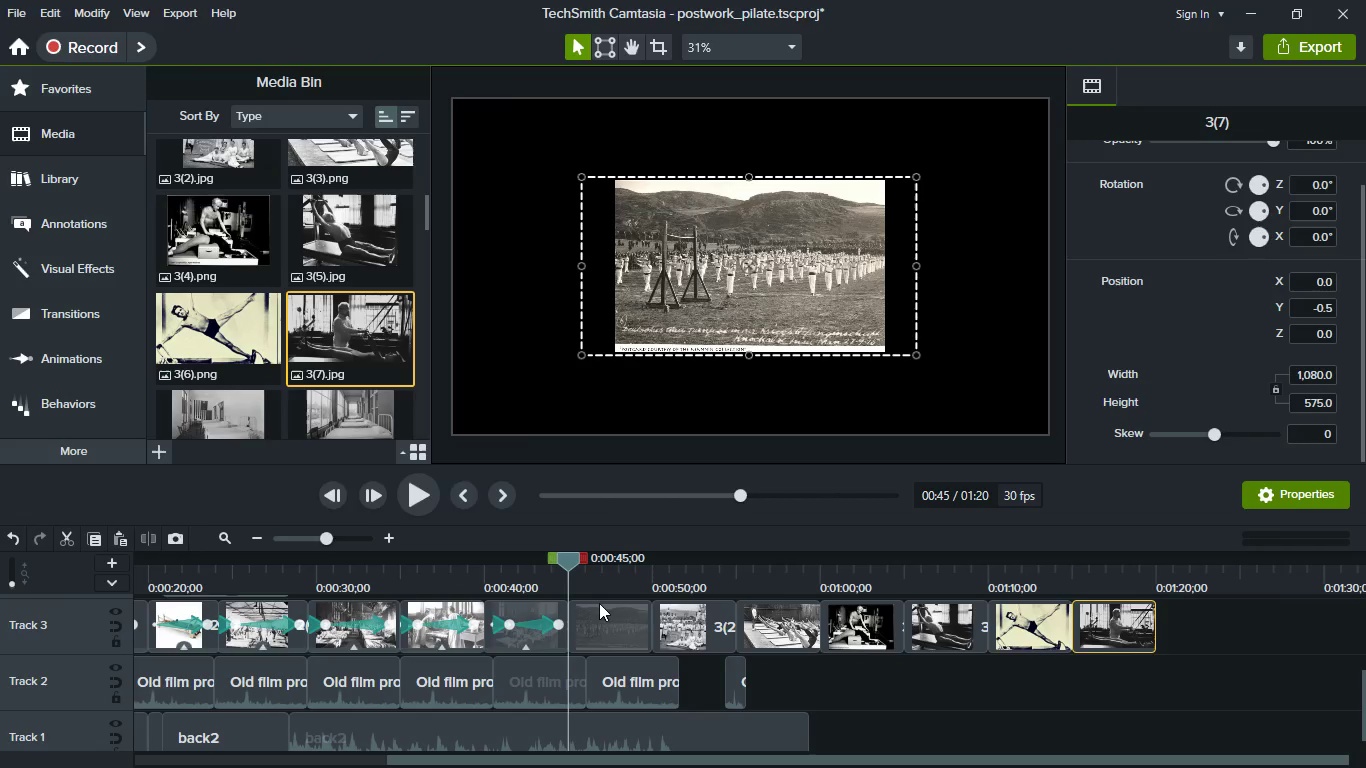 
left_click_drag(start_coordinate=[564, 561], to_coordinate=[1095, 584])
 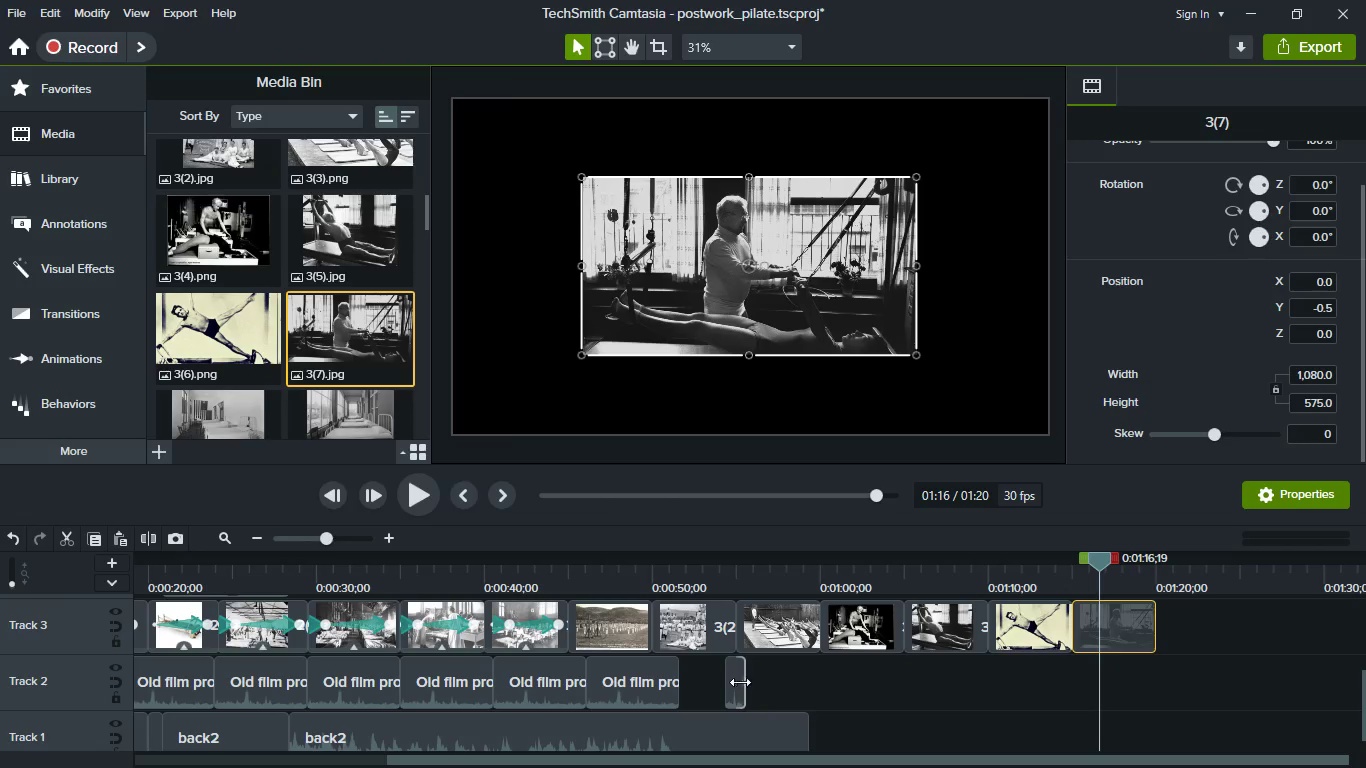 
key(Control+ControlLeft)
 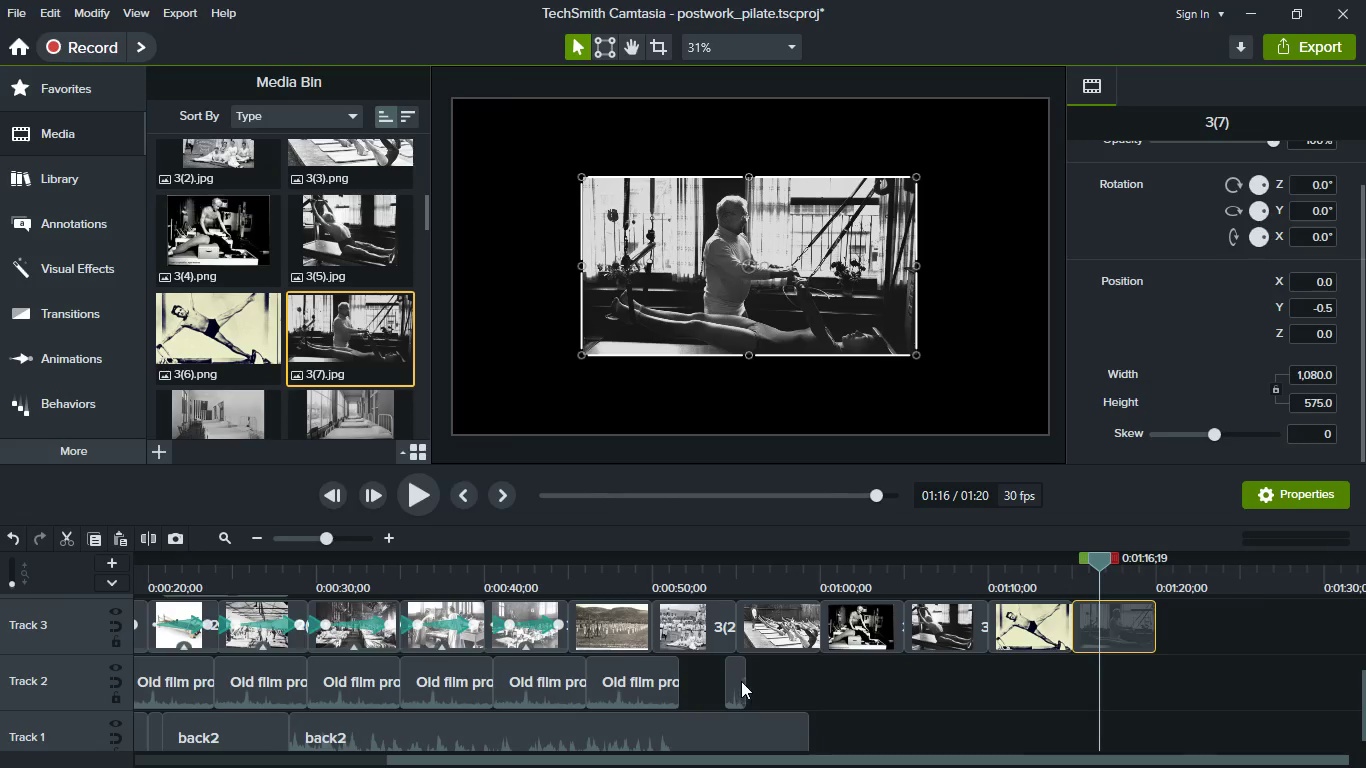 
scroll: coordinate [736, 680], scroll_direction: up, amount: 2.0
 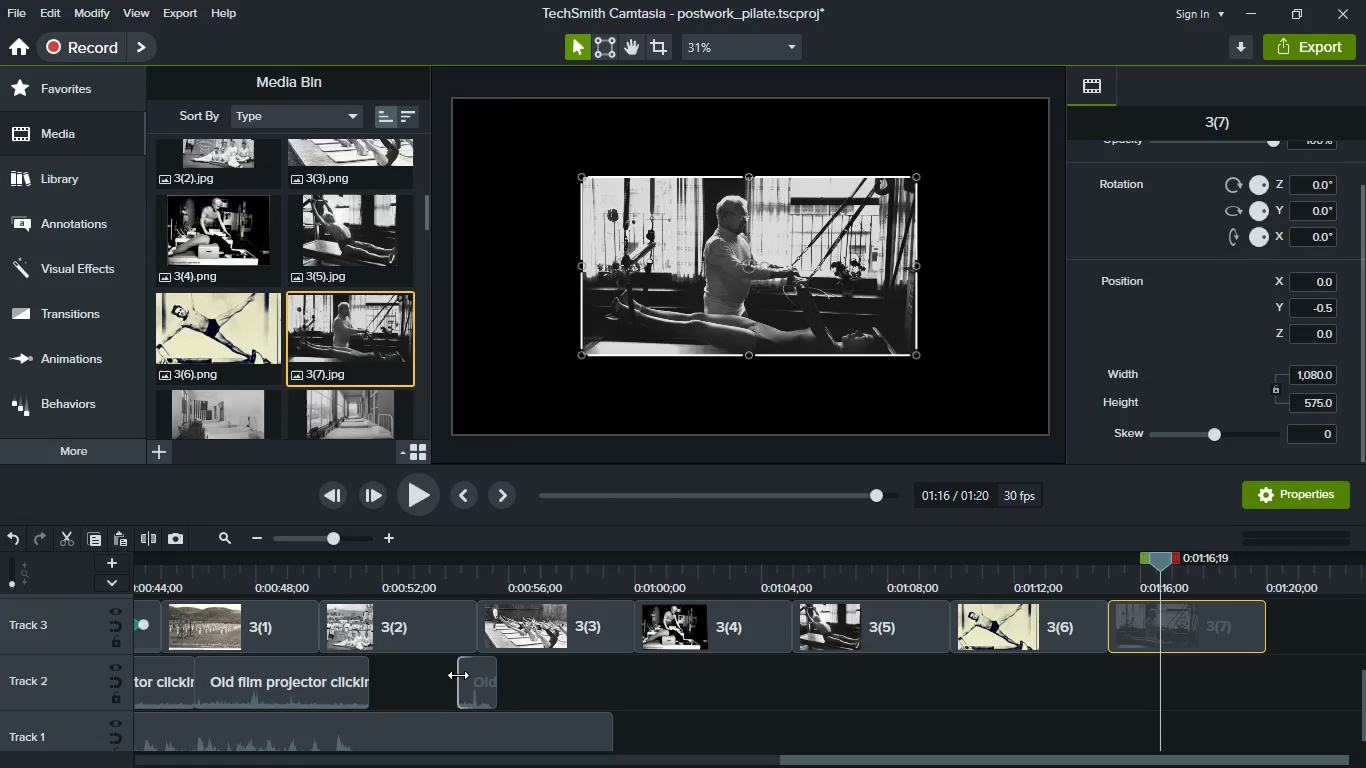 
left_click([482, 682])
 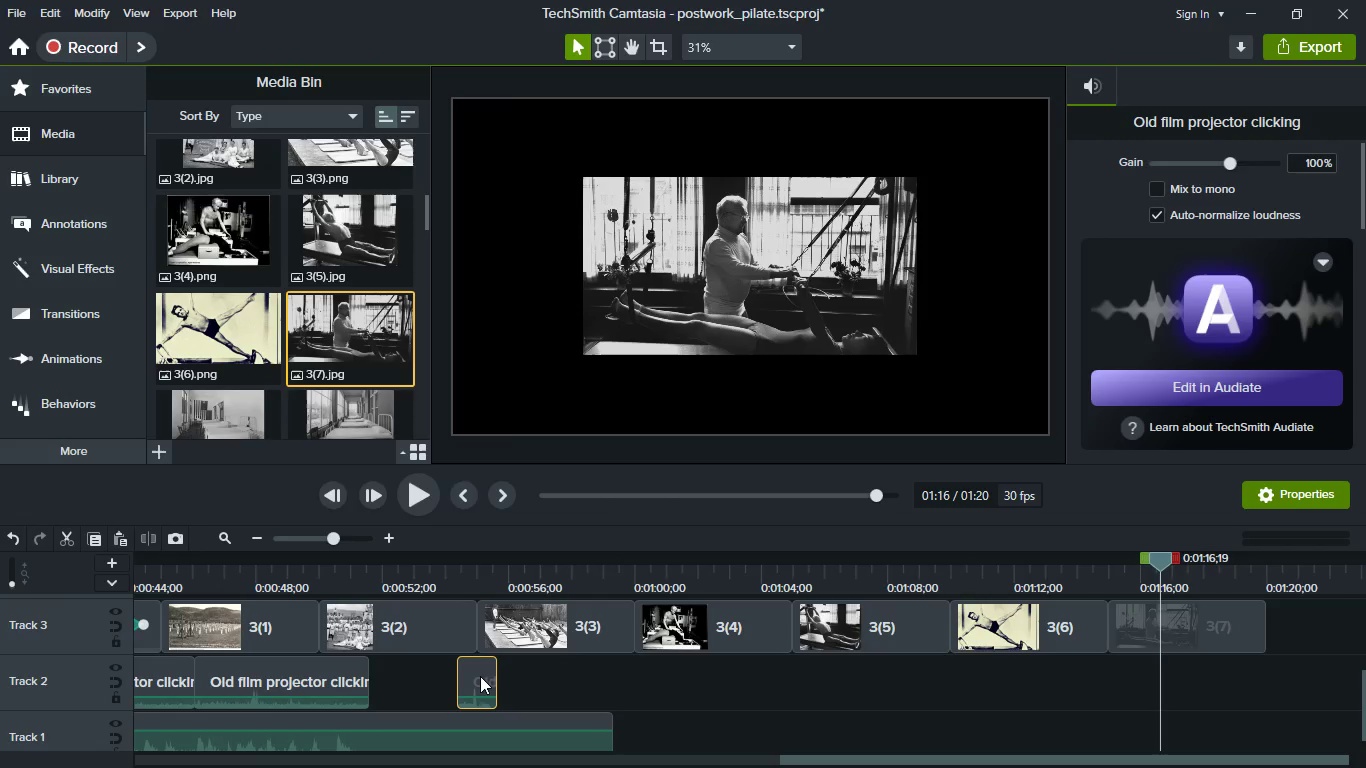 
left_click_drag(start_coordinate=[480, 676], to_coordinate=[1324, 678])
 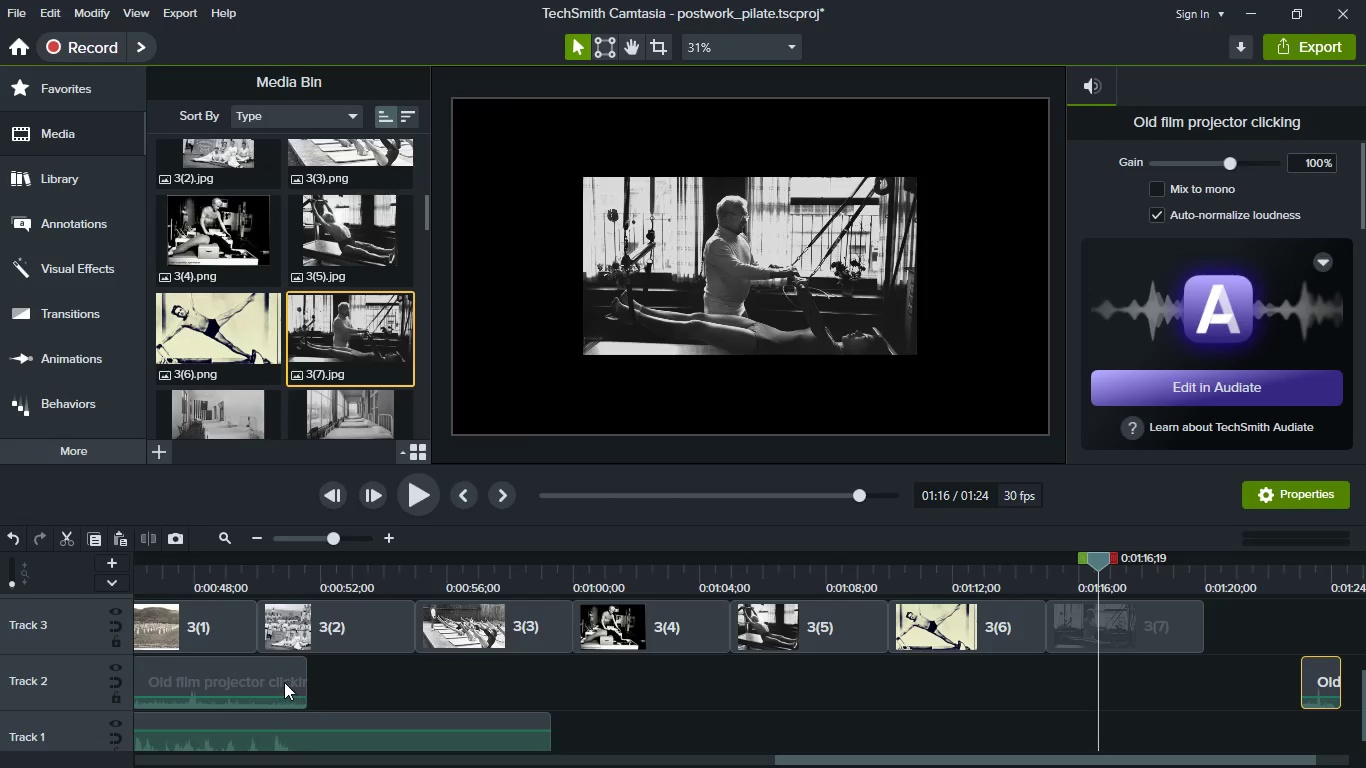 
left_click([284, 682])
 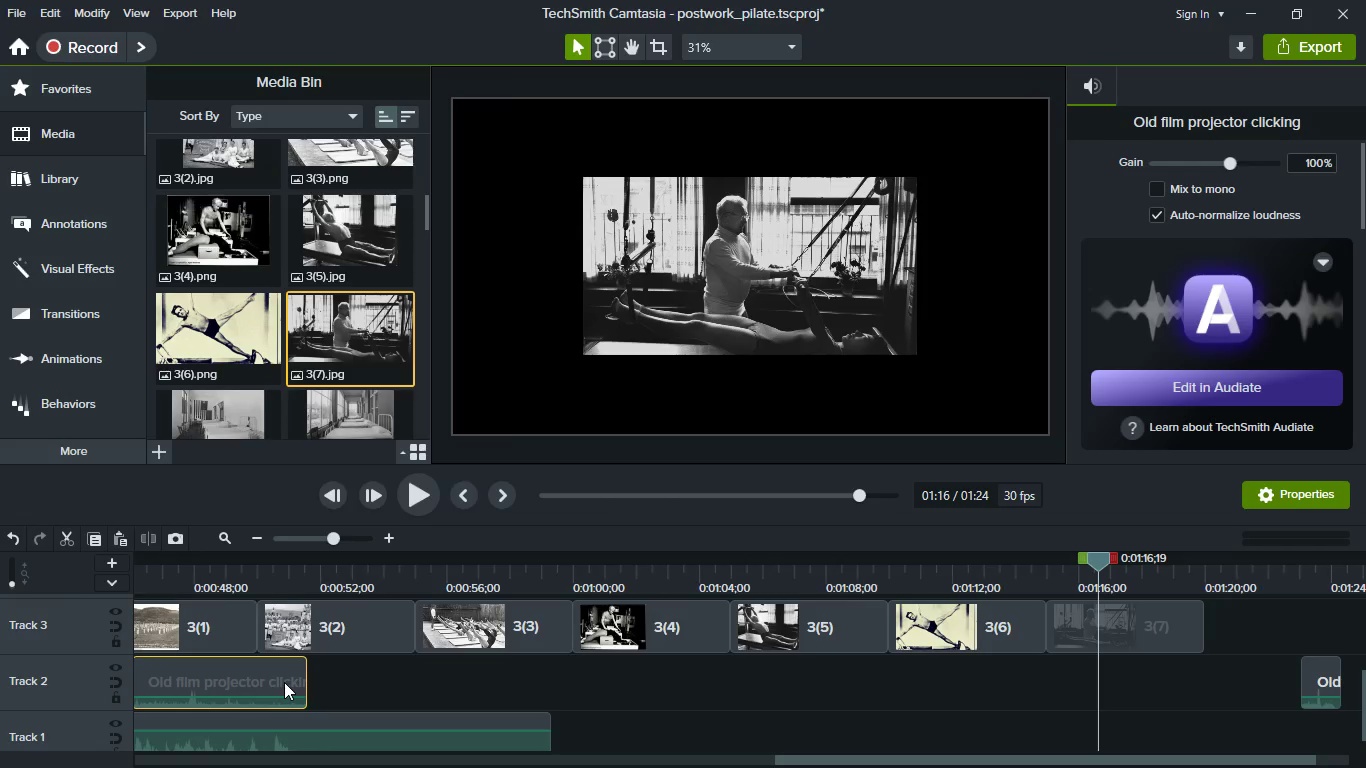 
key(Control+C)
 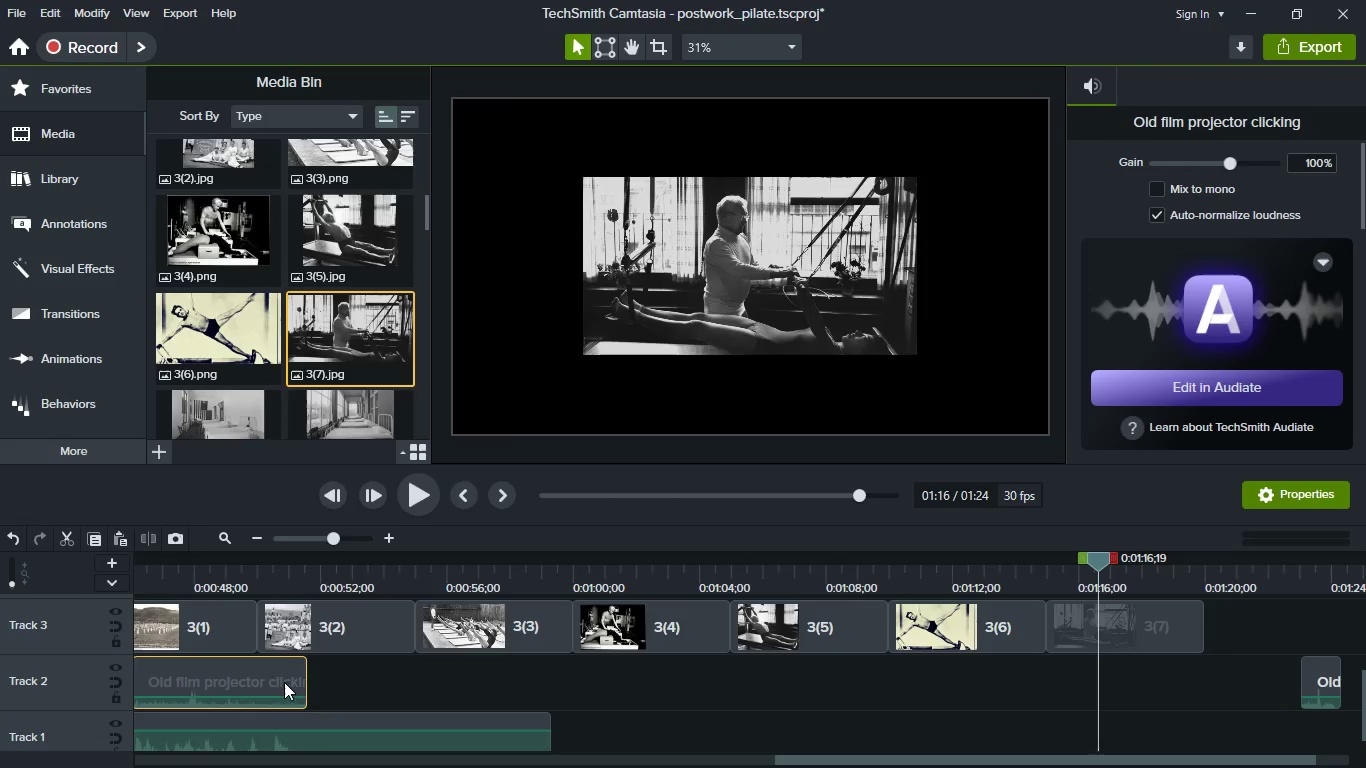 
key(Control+V)
 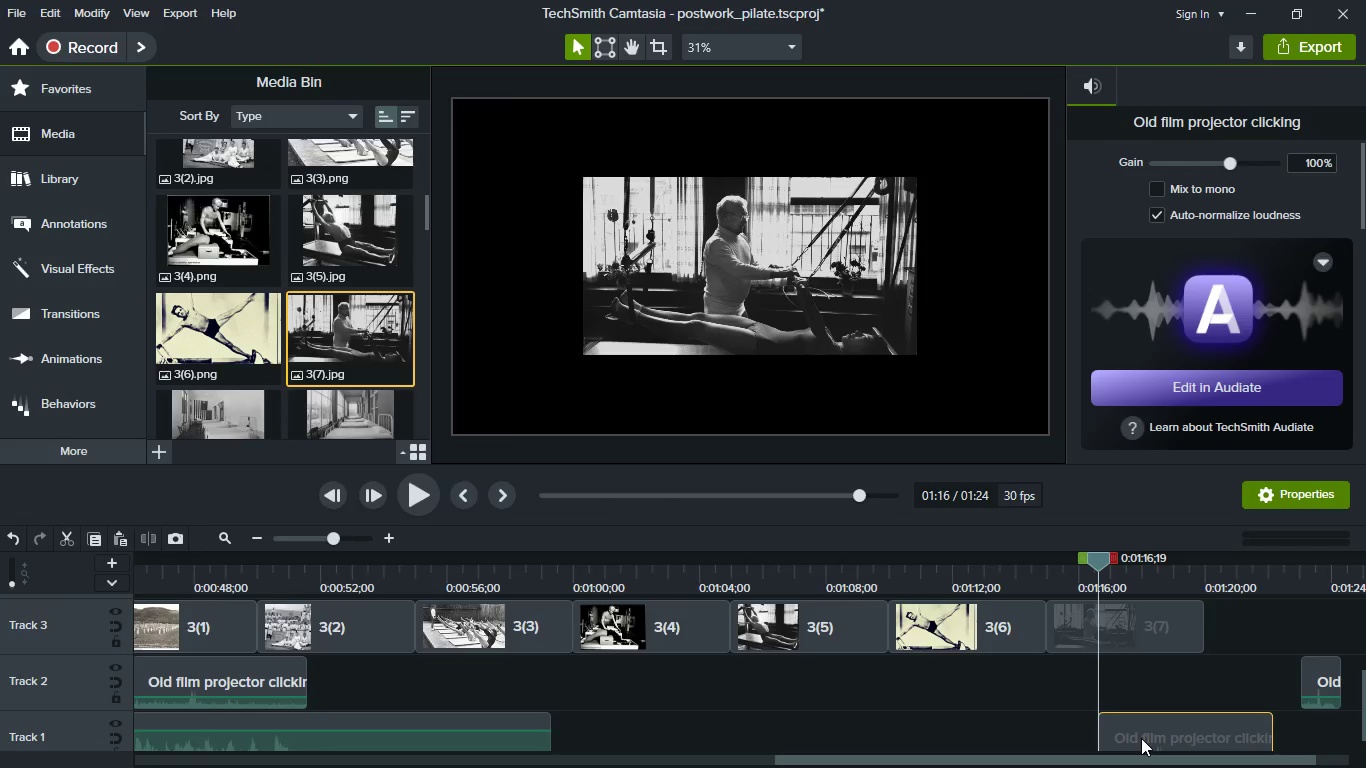 
left_click_drag(start_coordinate=[1141, 738], to_coordinate=[334, 648])
 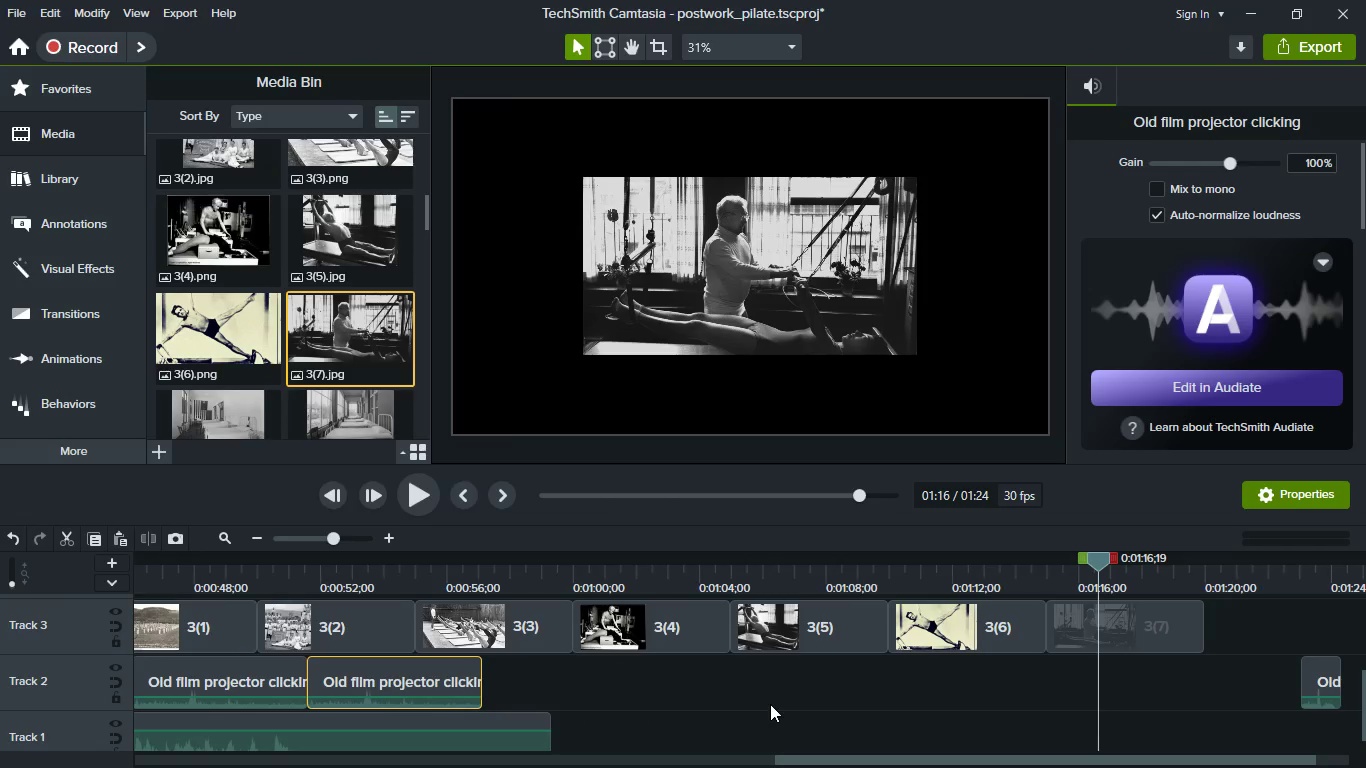 
key(Control+V)
 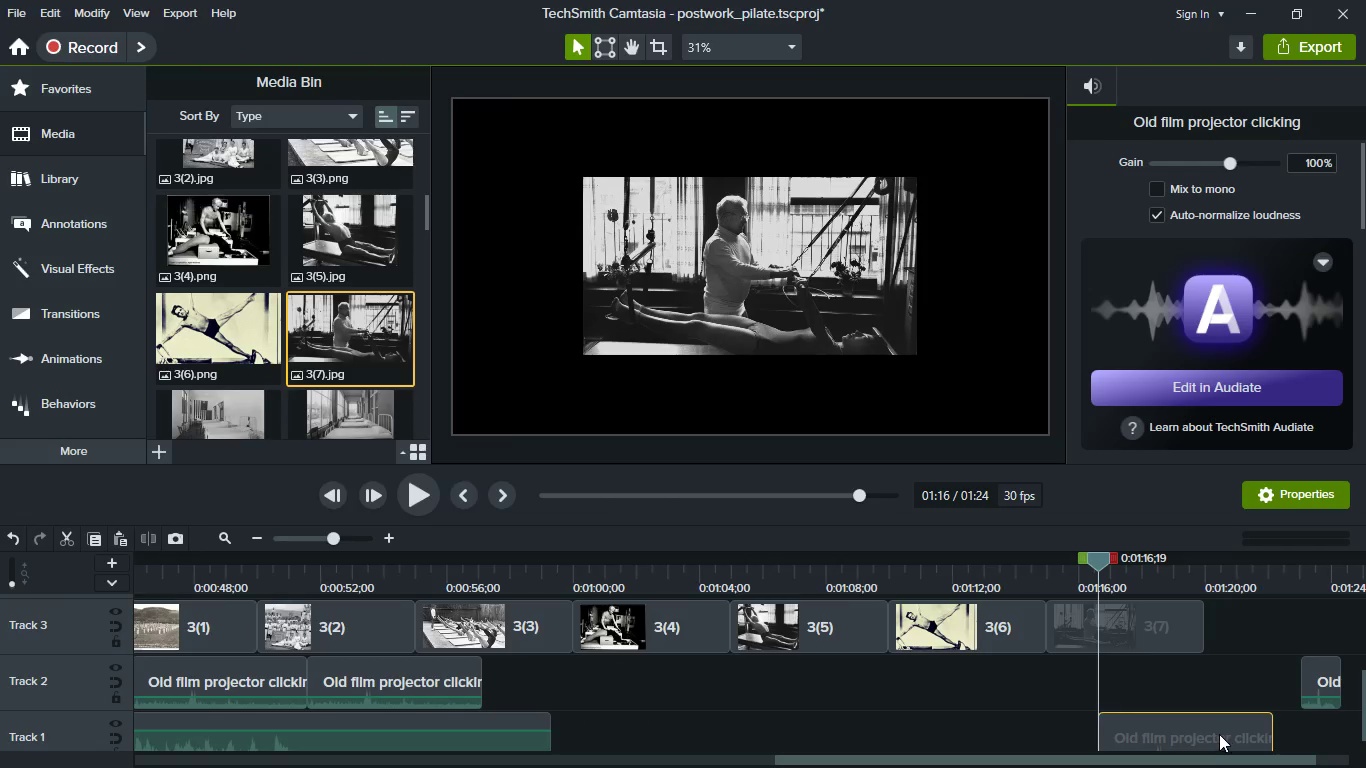 
left_click_drag(start_coordinate=[1219, 734], to_coordinate=[495, 681])
 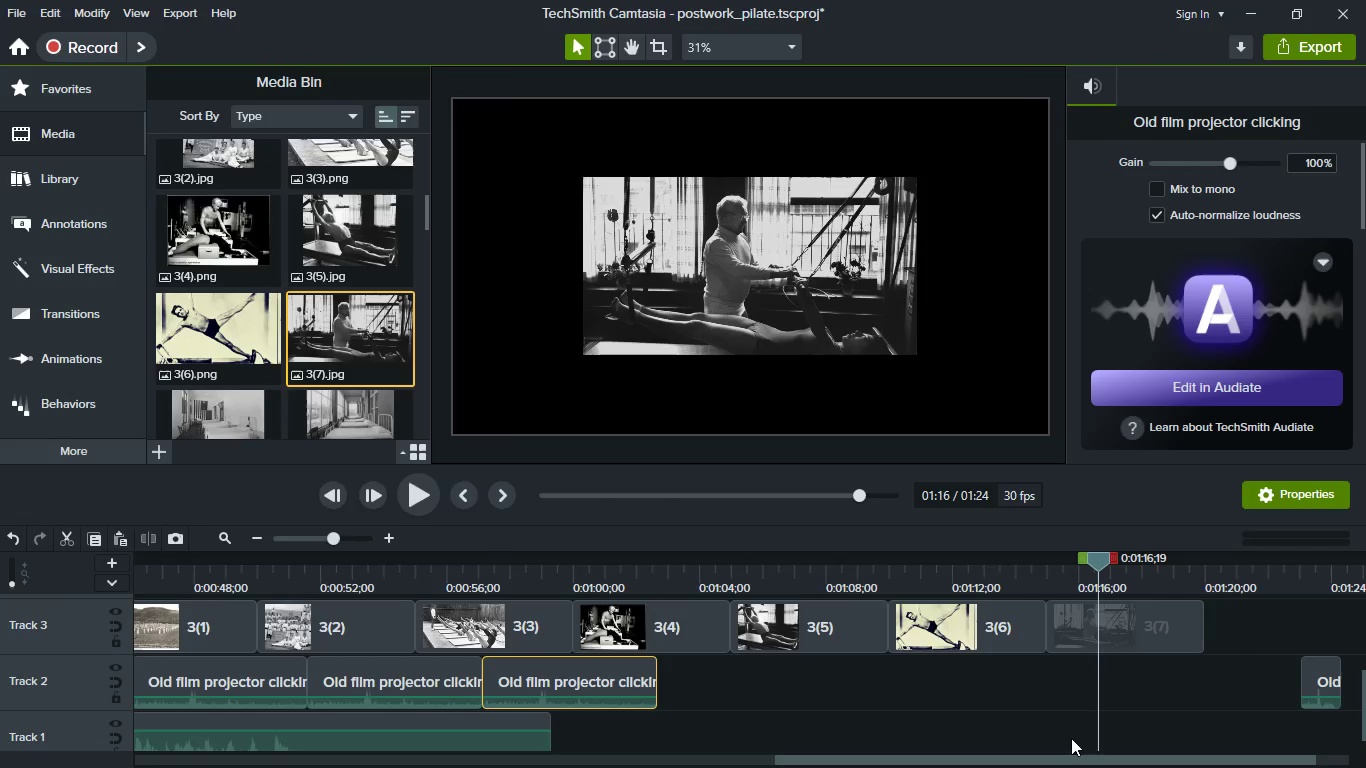 
key(Control+V)
 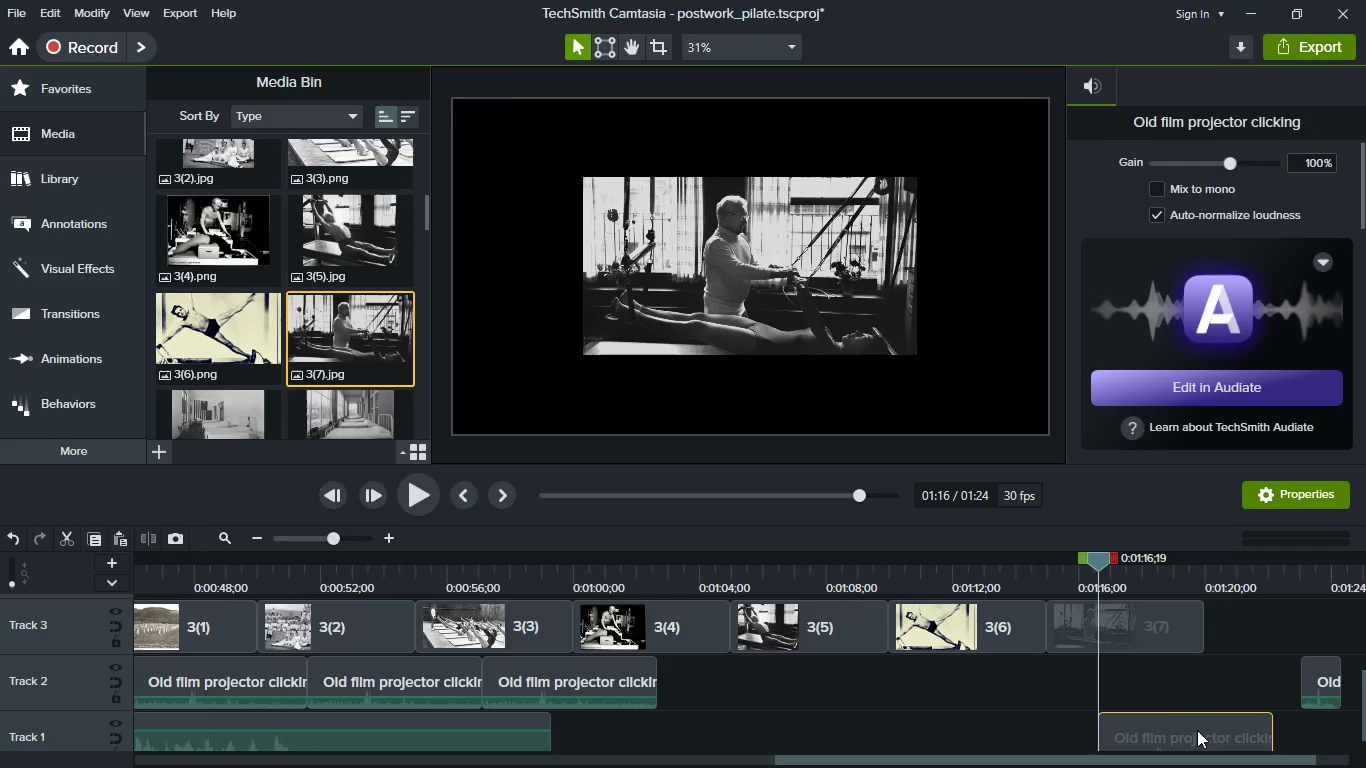 
left_click_drag(start_coordinate=[1197, 730], to_coordinate=[683, 671])
 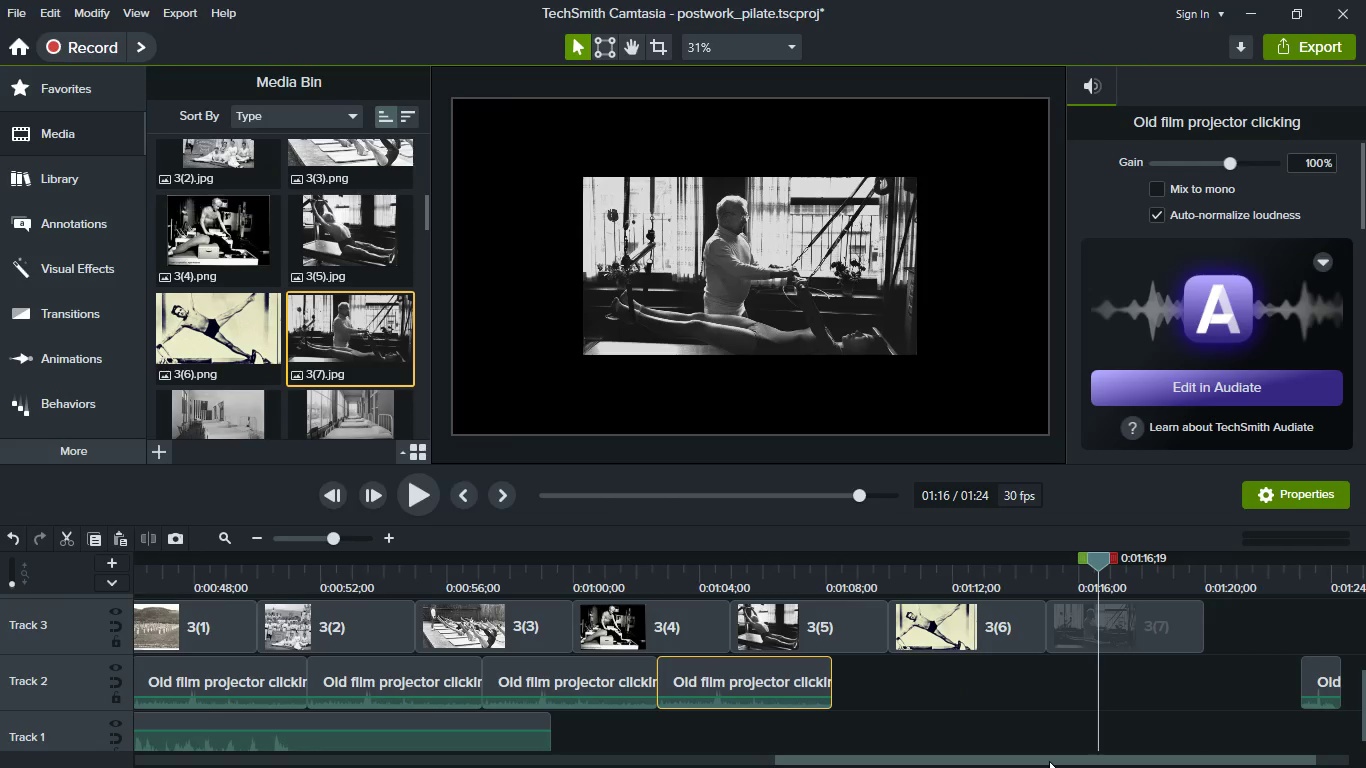 
key(Control+V)
 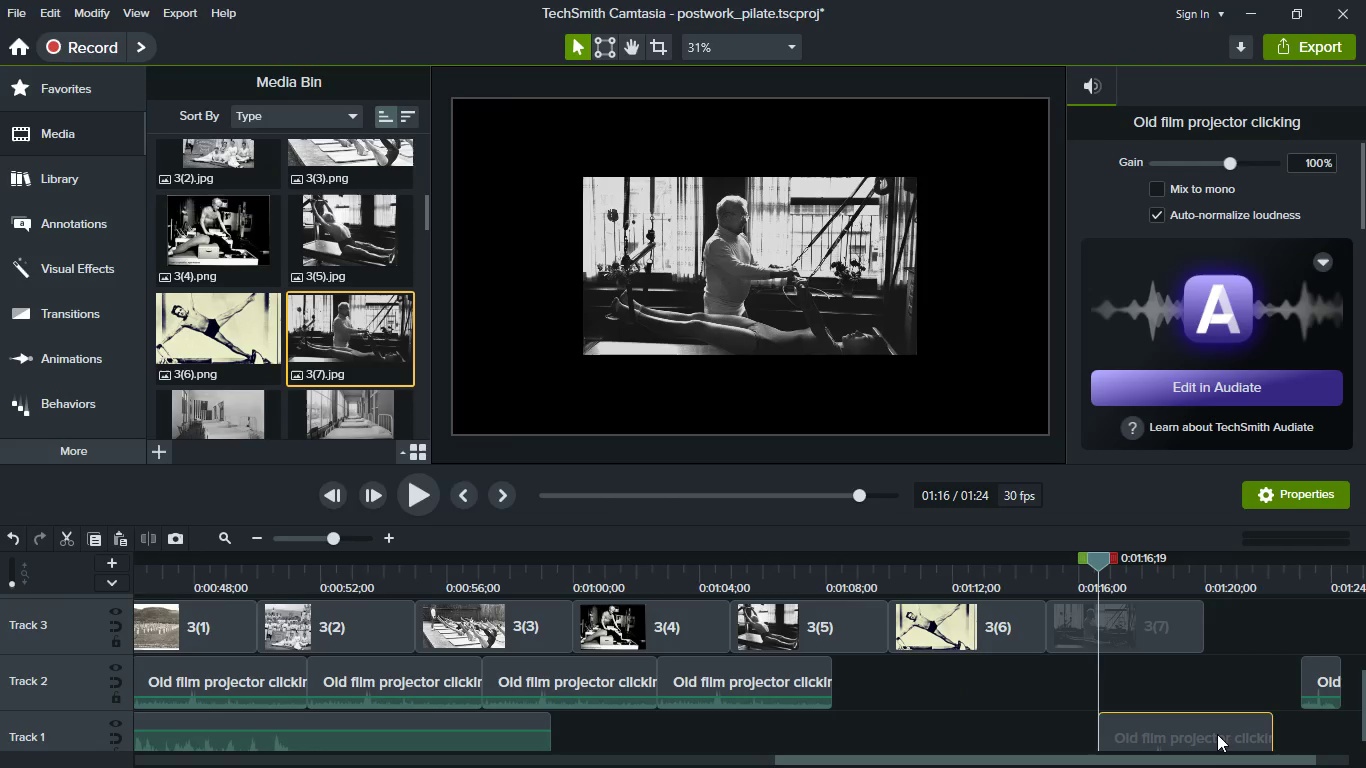 
left_click_drag(start_coordinate=[1217, 734], to_coordinate=[892, 695])
 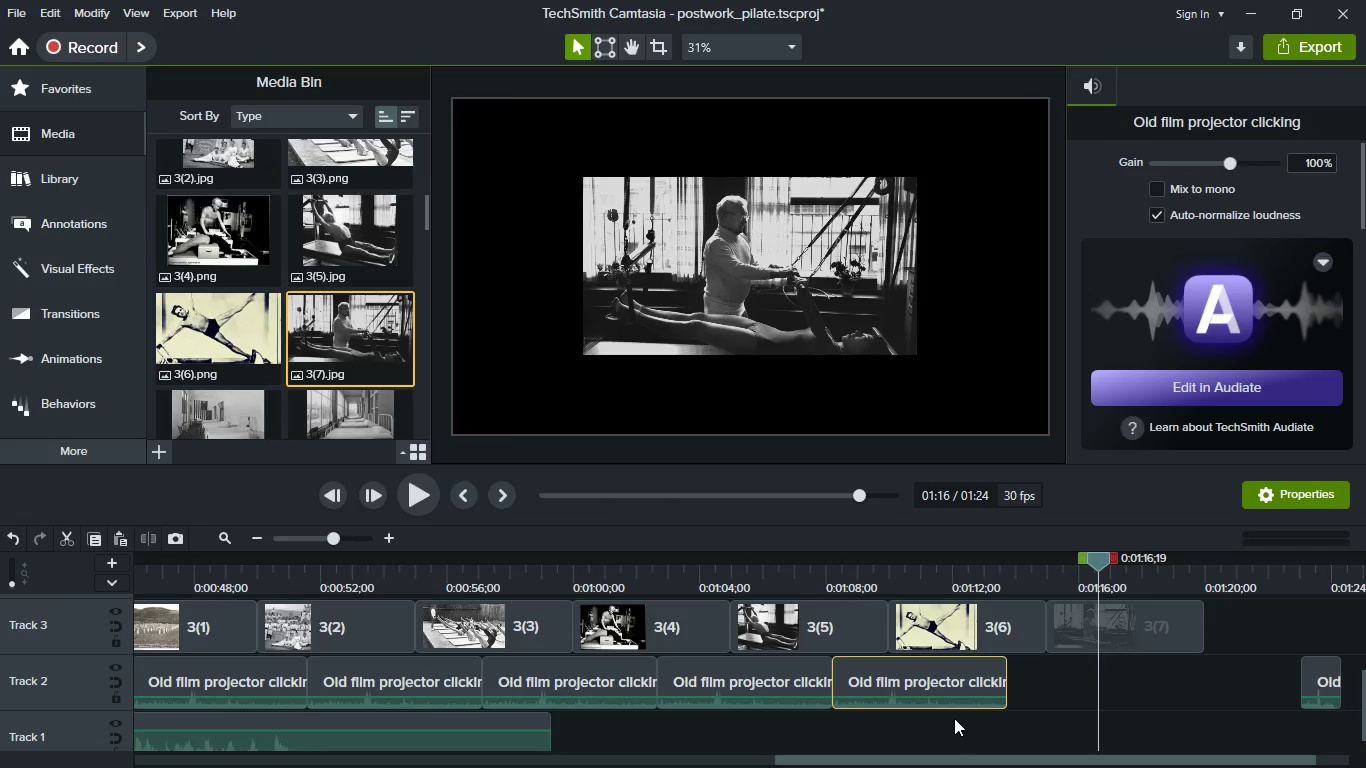 
key(Control+V)
 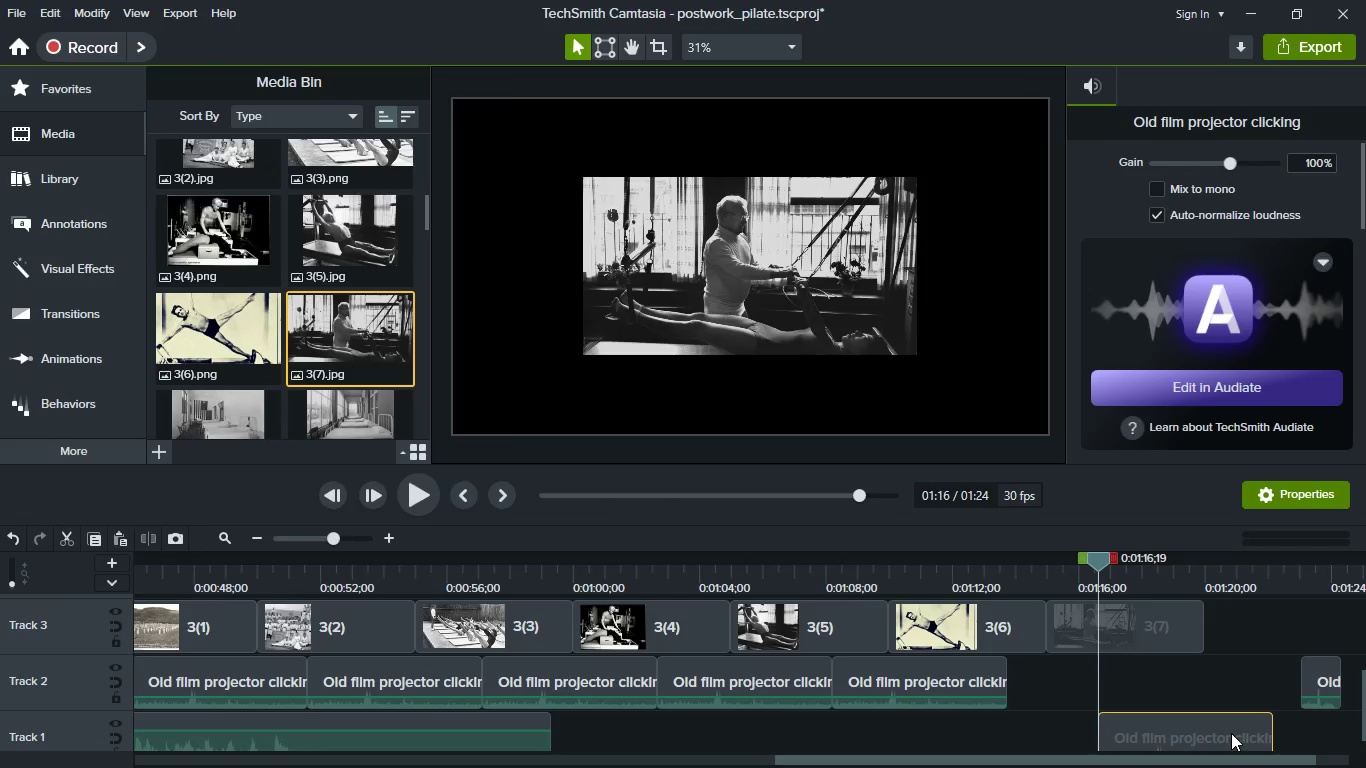 
left_click_drag(start_coordinate=[1231, 733], to_coordinate=[1042, 683])
 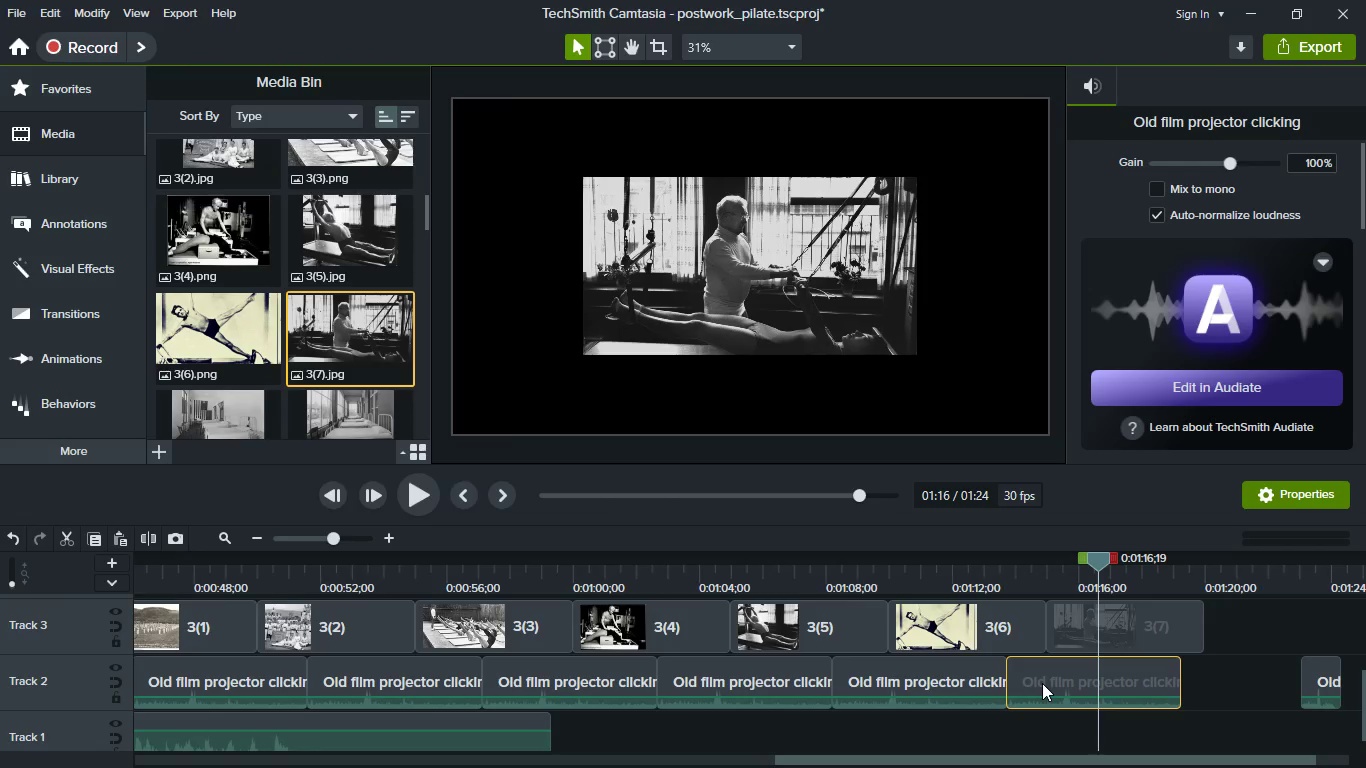 
key(Control+V)
 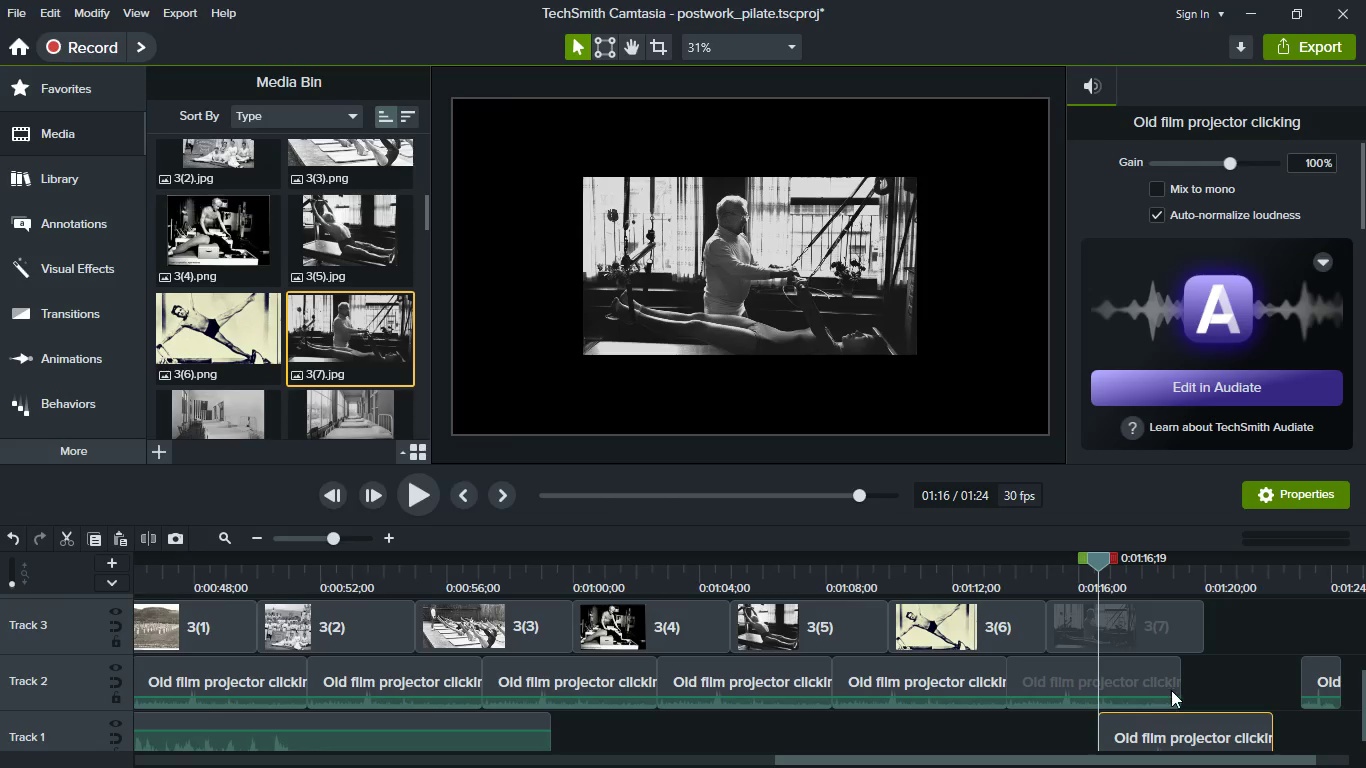 
hold_key(key=ShiftLeft, duration=0.61)
scroll: coordinate [1171, 690], scroll_direction: down, amount: 4.0
 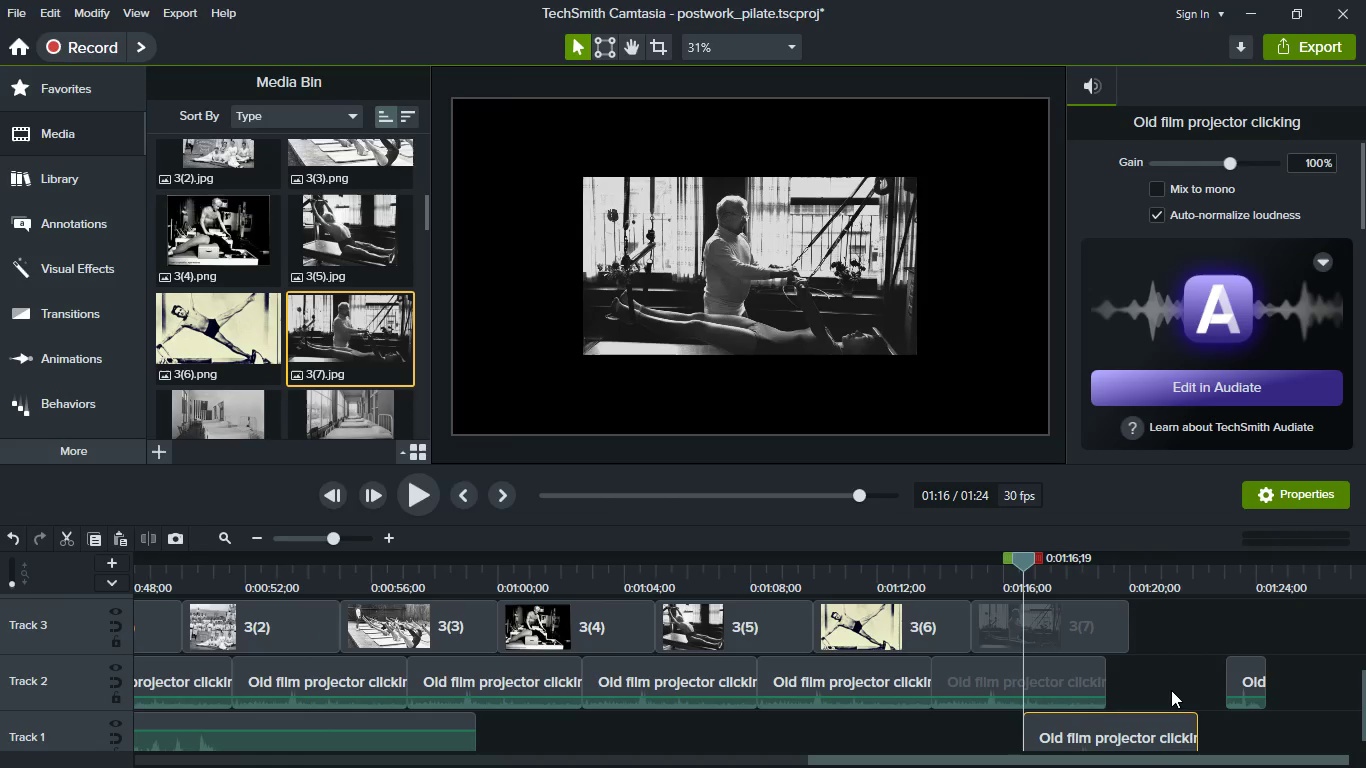 
hold_key(key=ShiftLeft, duration=0.31)
 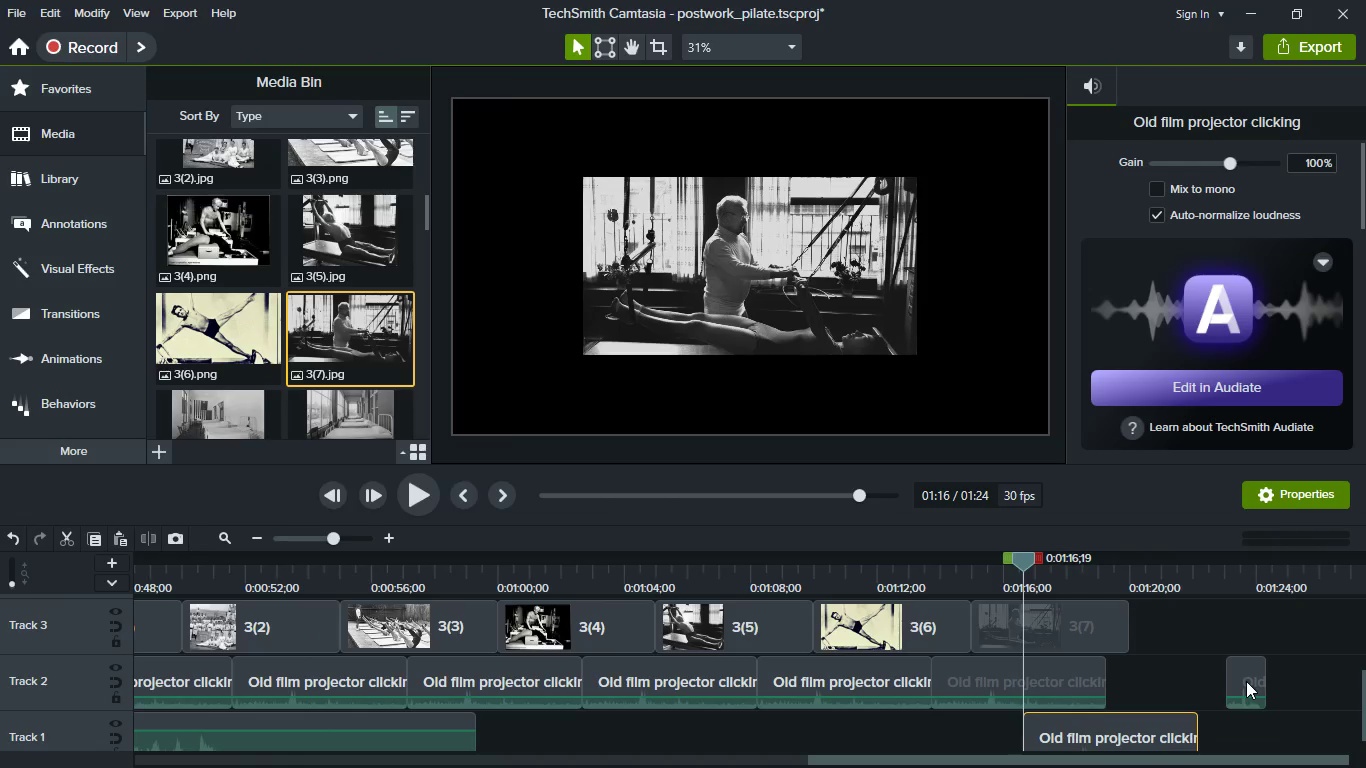 
left_click([1246, 681])
 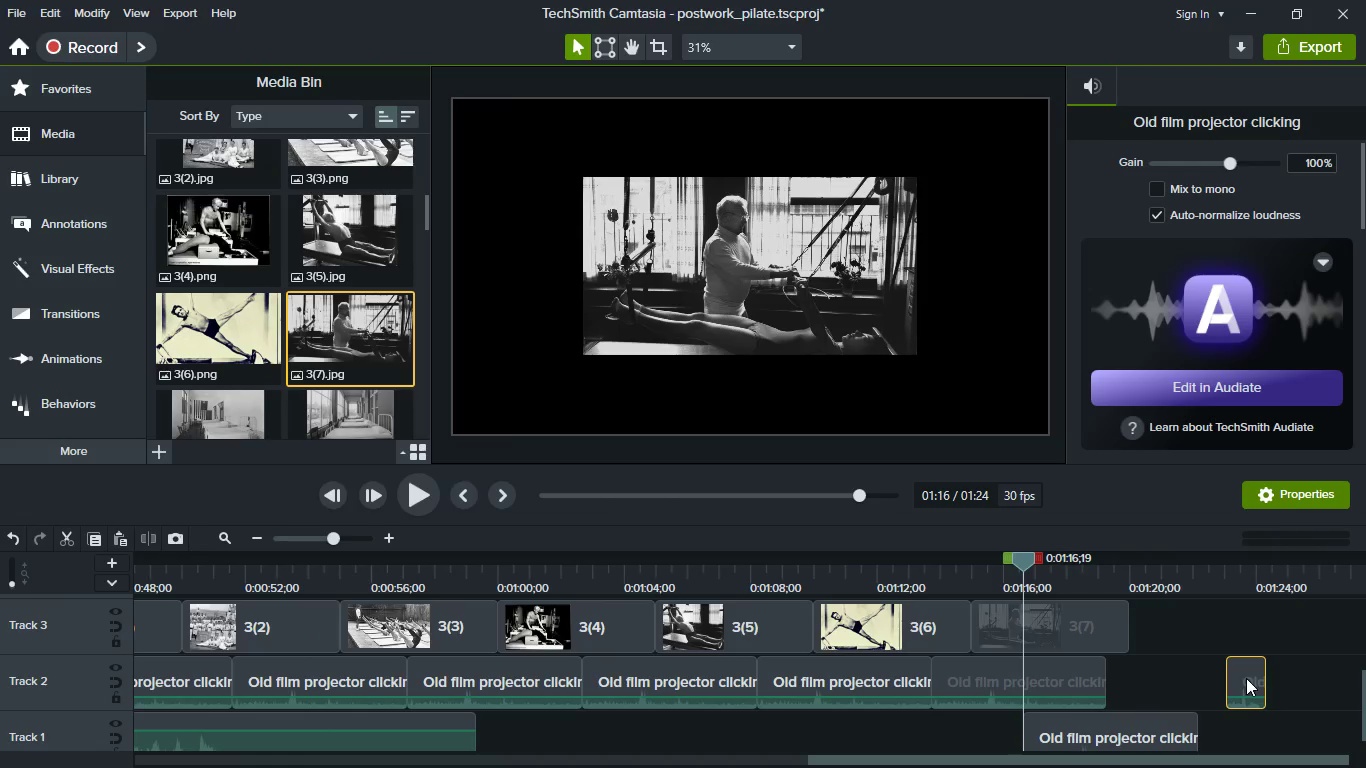 
left_click_drag(start_coordinate=[1246, 678], to_coordinate=[1353, 669])
 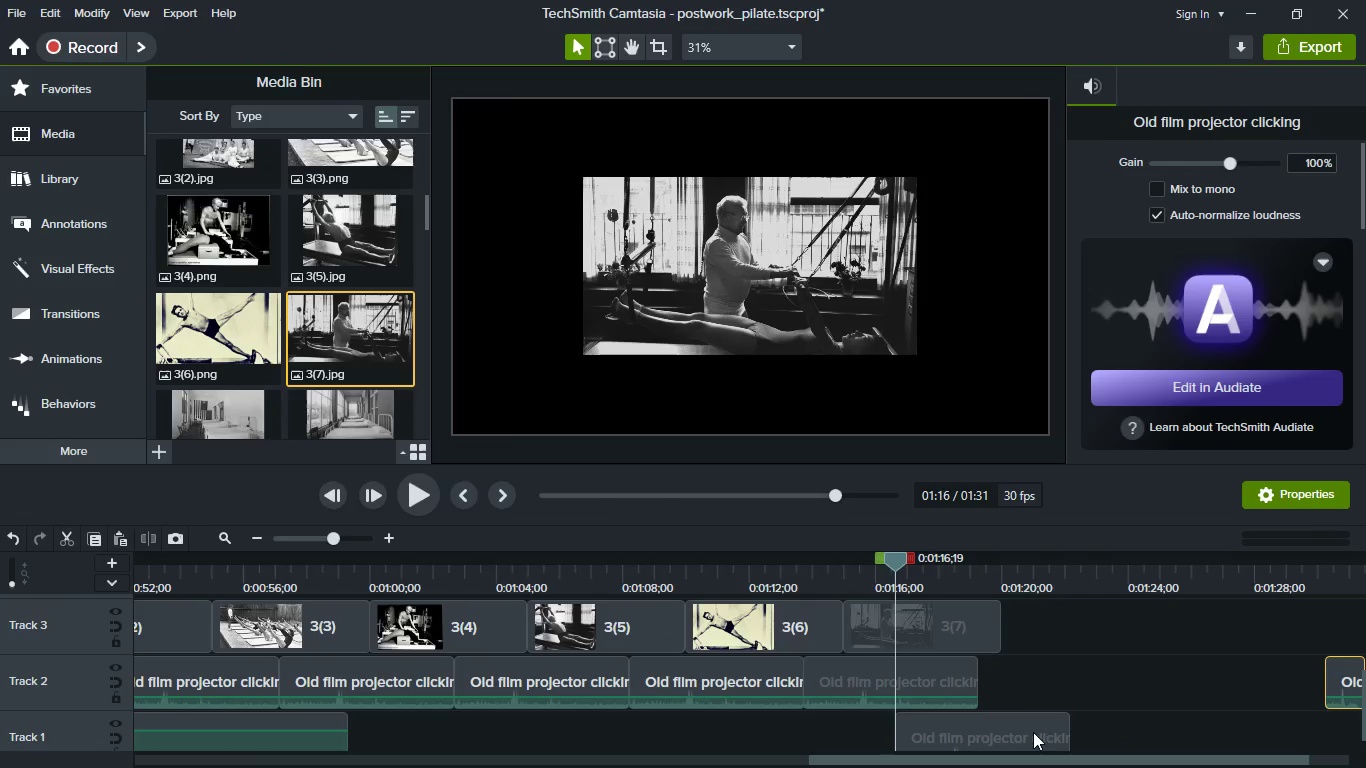 
left_click([1033, 732])
 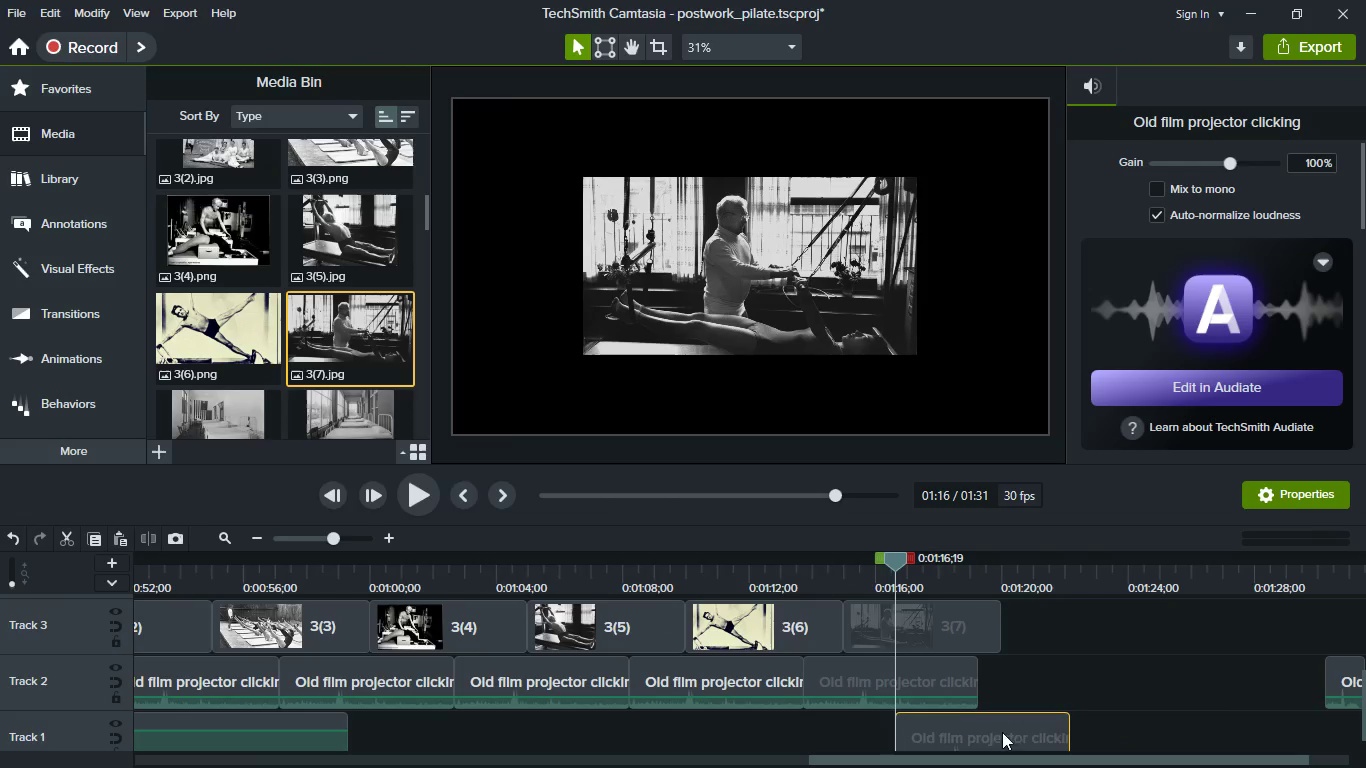 
left_click_drag(start_coordinate=[1002, 732], to_coordinate=[1017, 686])
 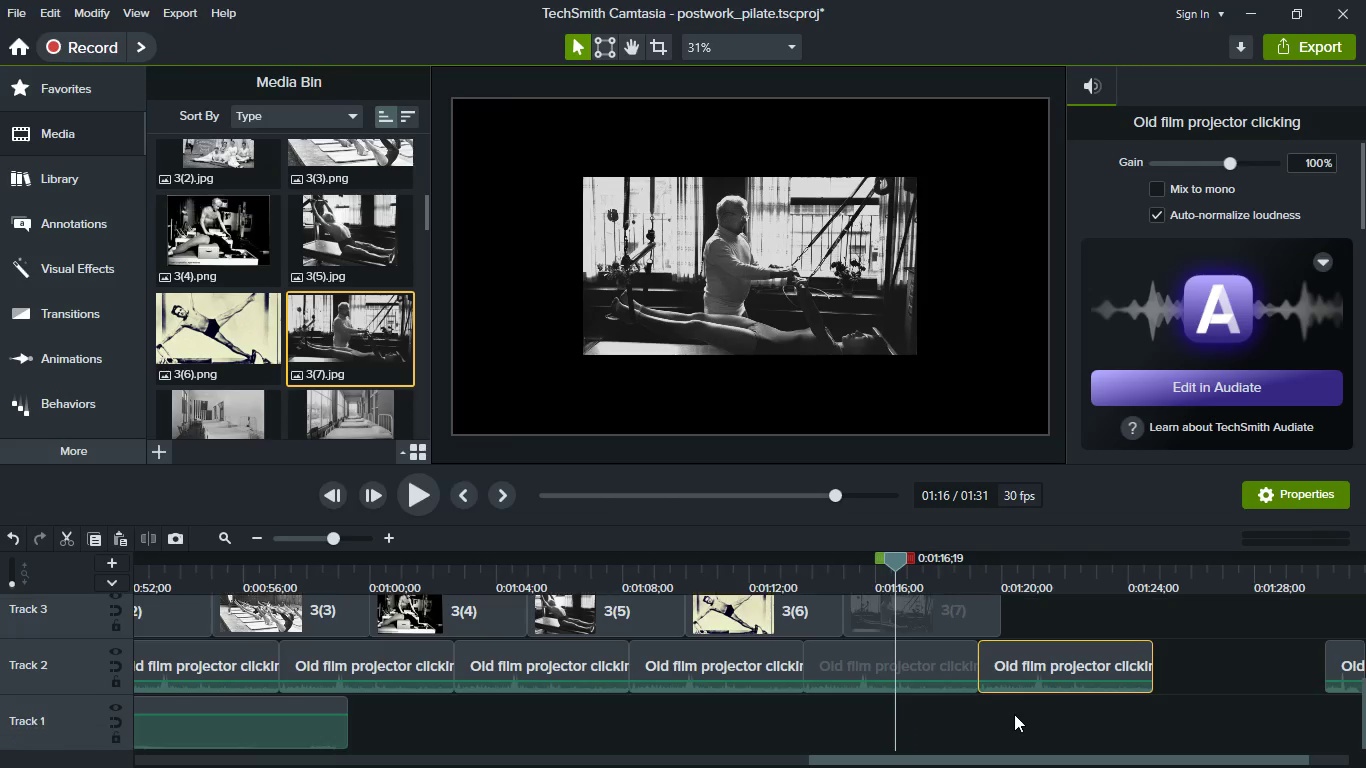 
scroll: coordinate [1014, 714], scroll_direction: down, amount: 3.0
 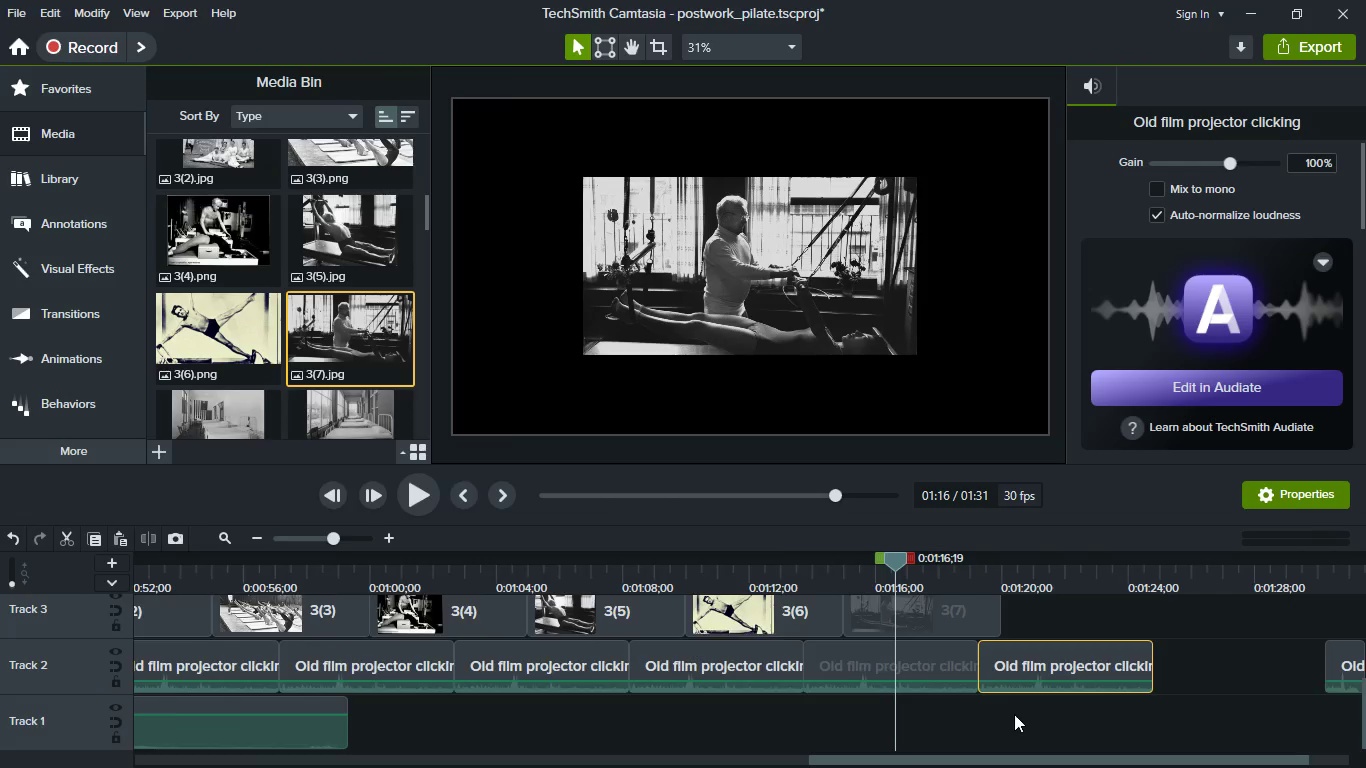 
scroll: coordinate [1014, 714], scroll_direction: up, amount: 1.0
 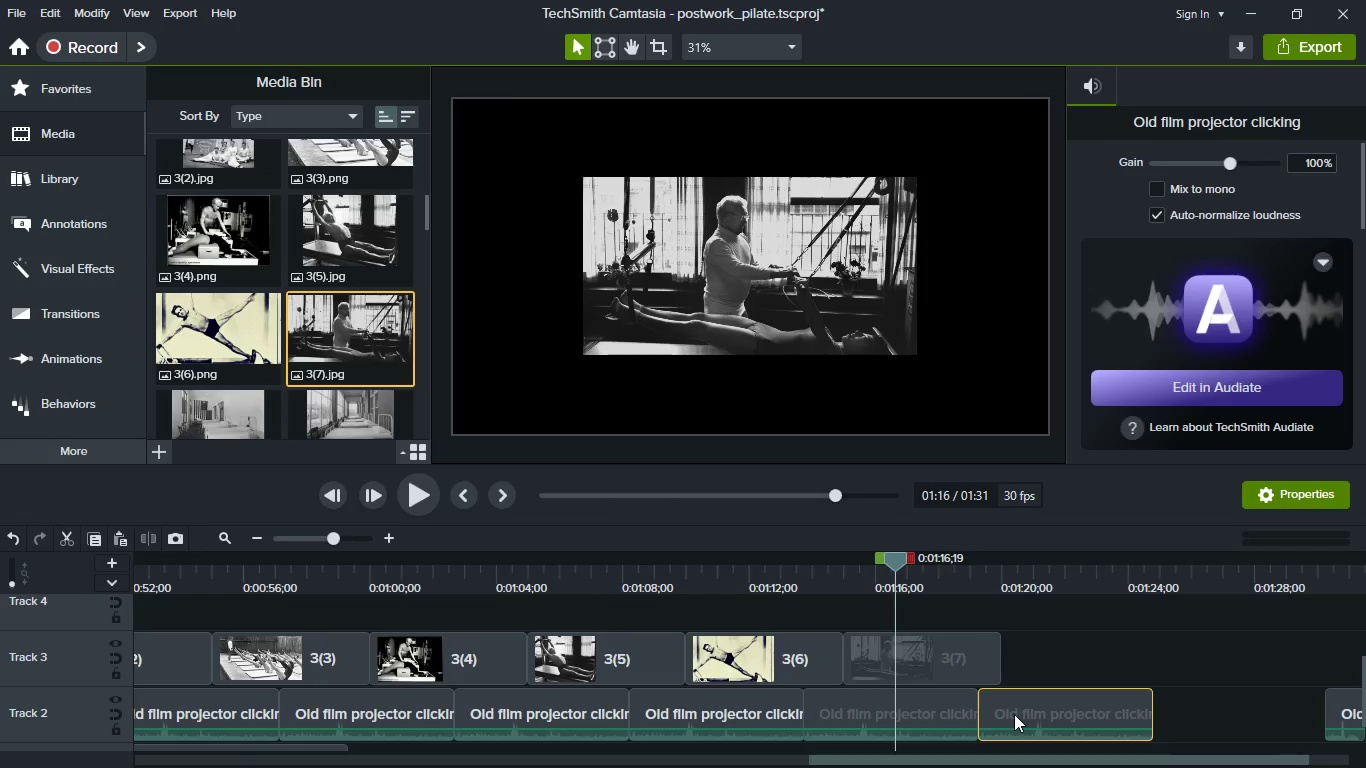 
hold_key(key=ControlLeft, duration=0.95)
scroll: coordinate [947, 724], scroll_direction: down, amount: 6.0
 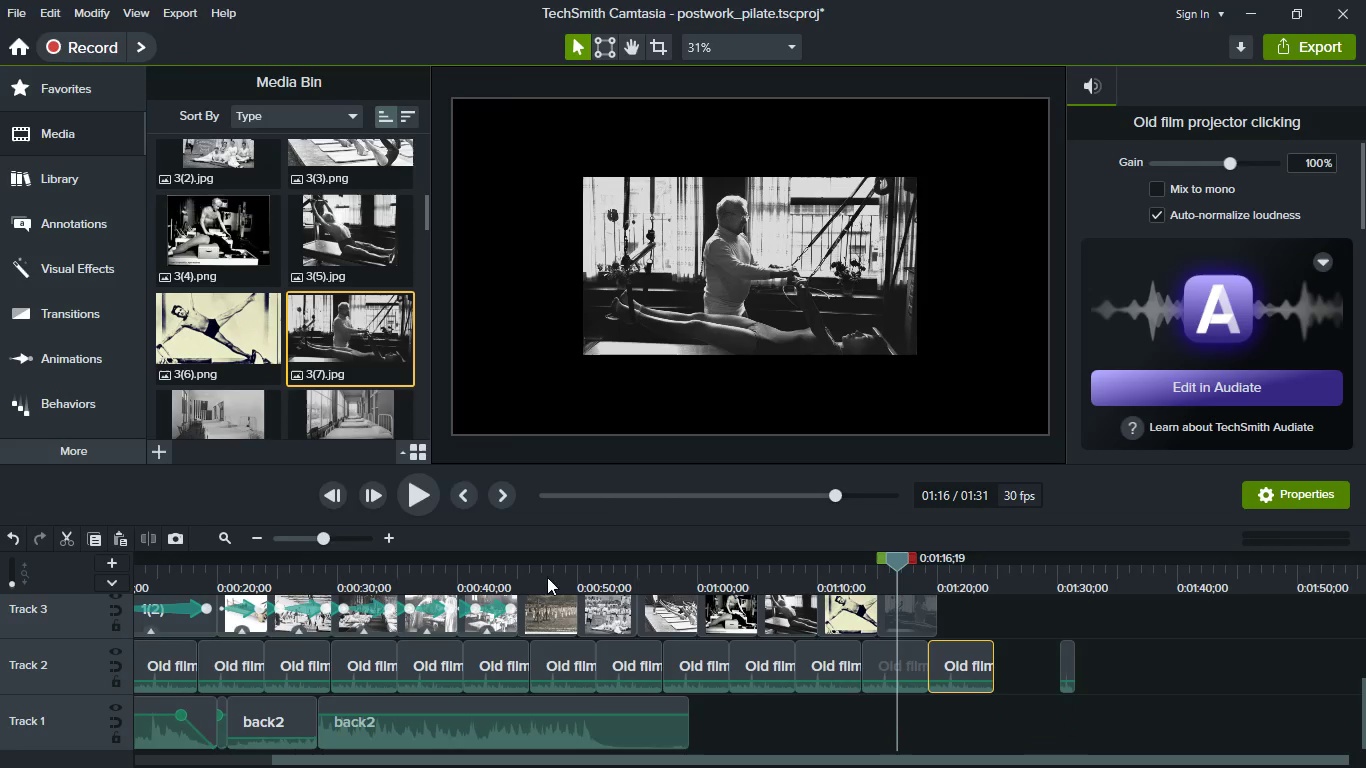 
left_click([537, 564])
 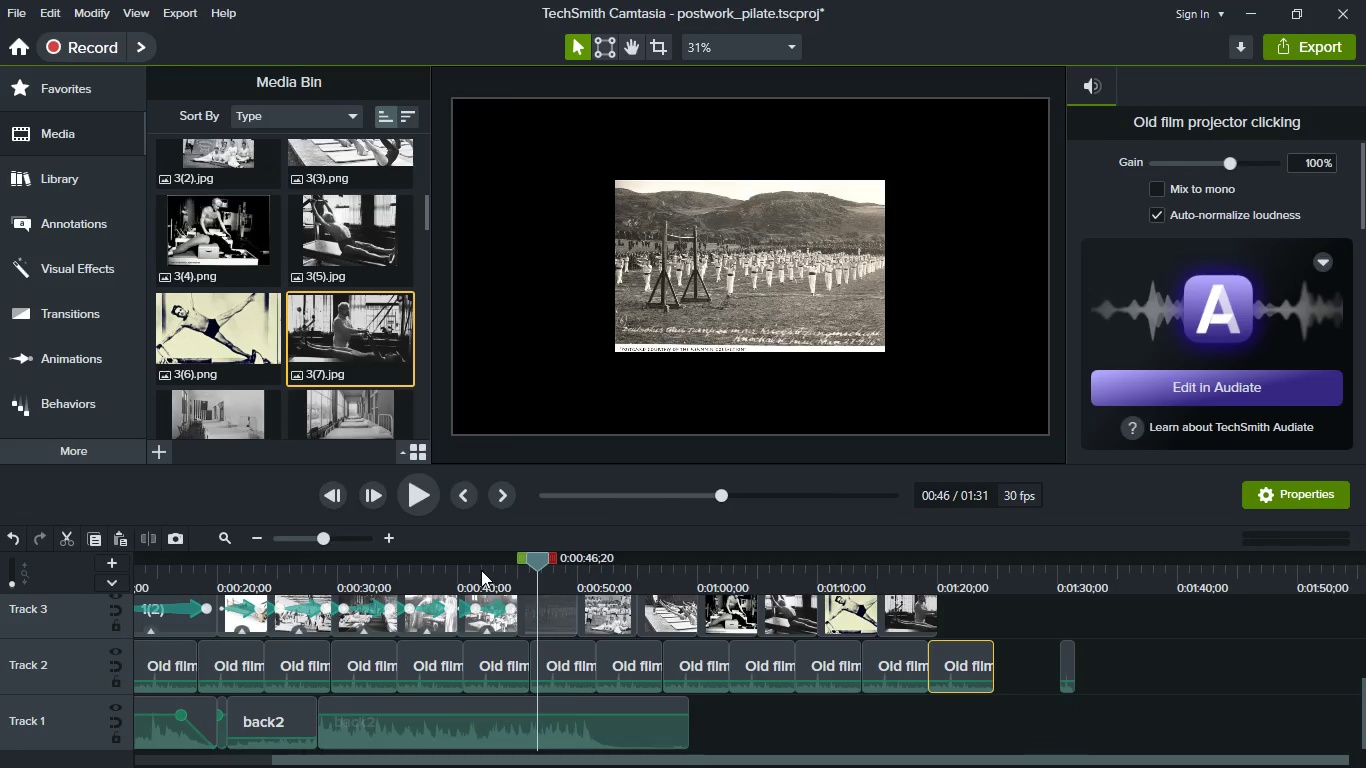 
left_click([481, 570])
 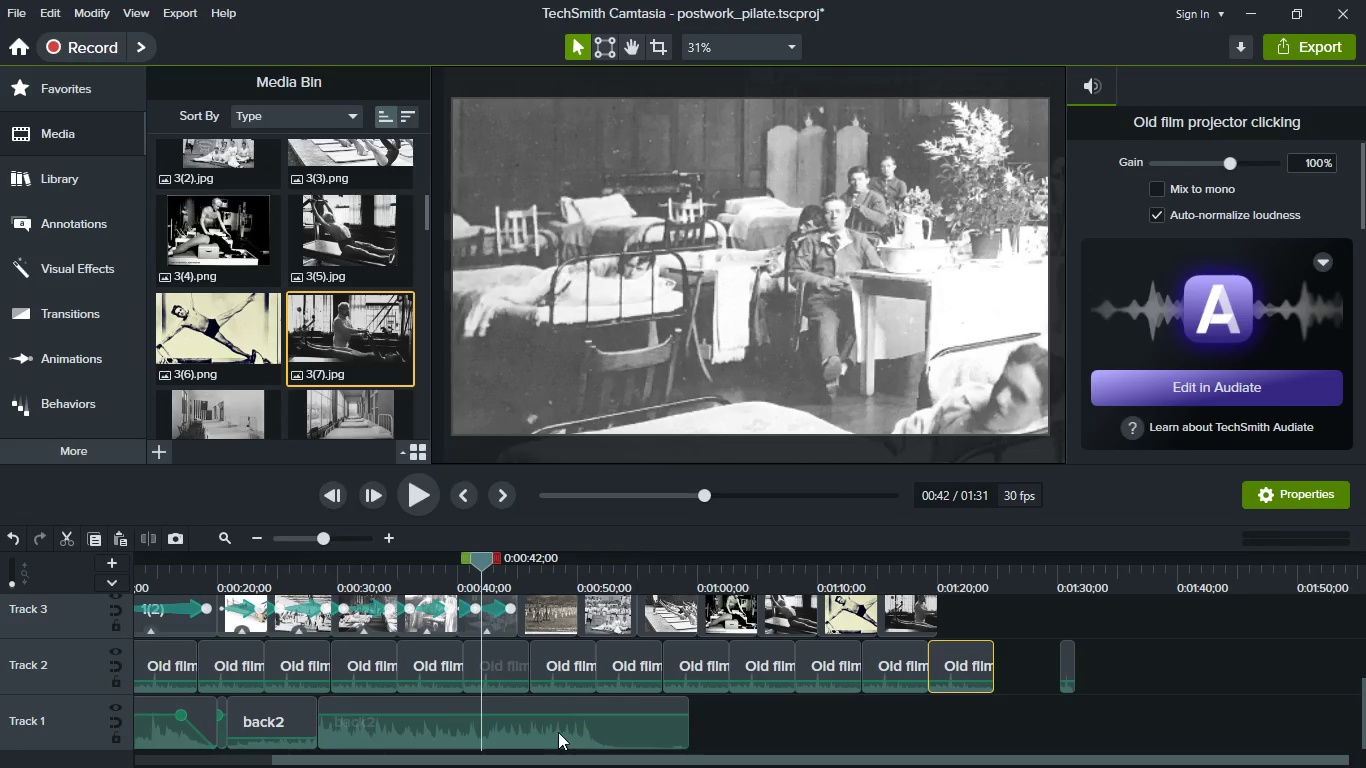 
left_click([558, 732])
 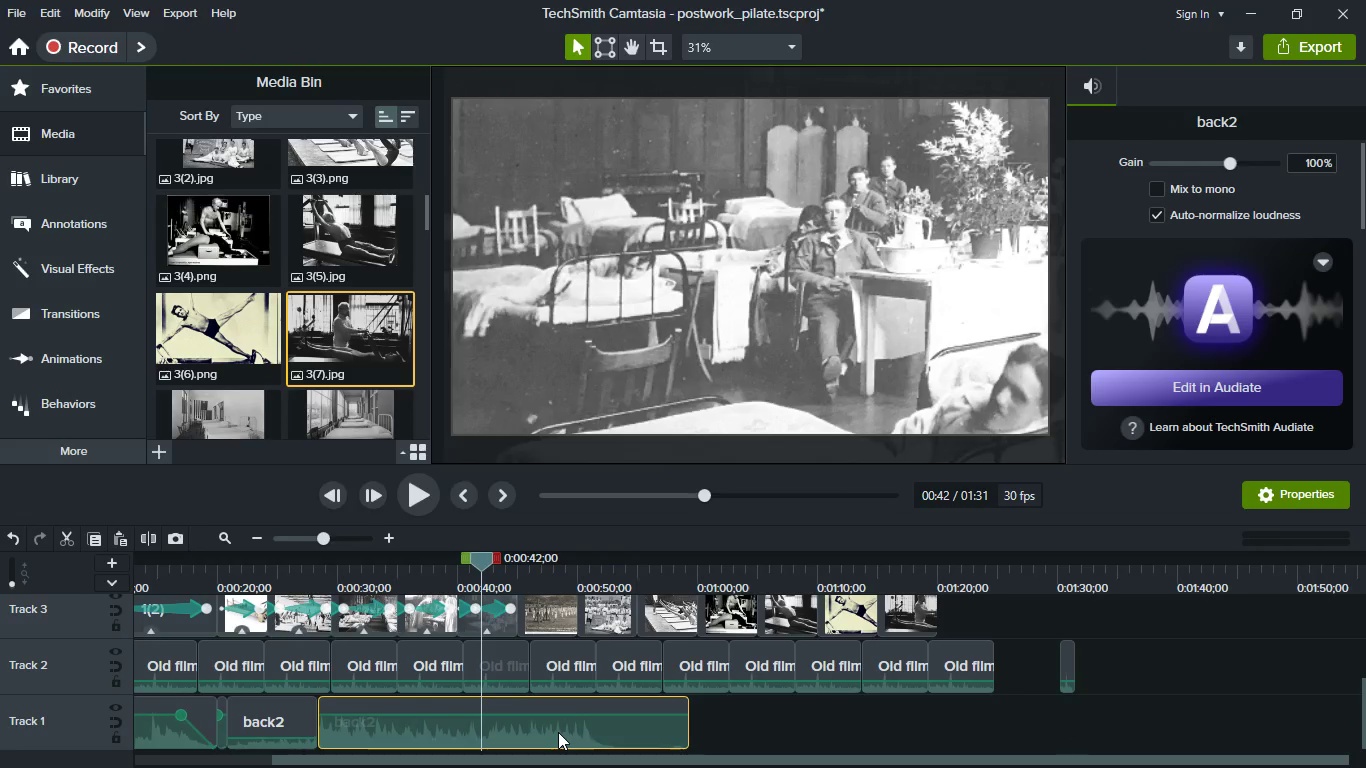 
key(S)
 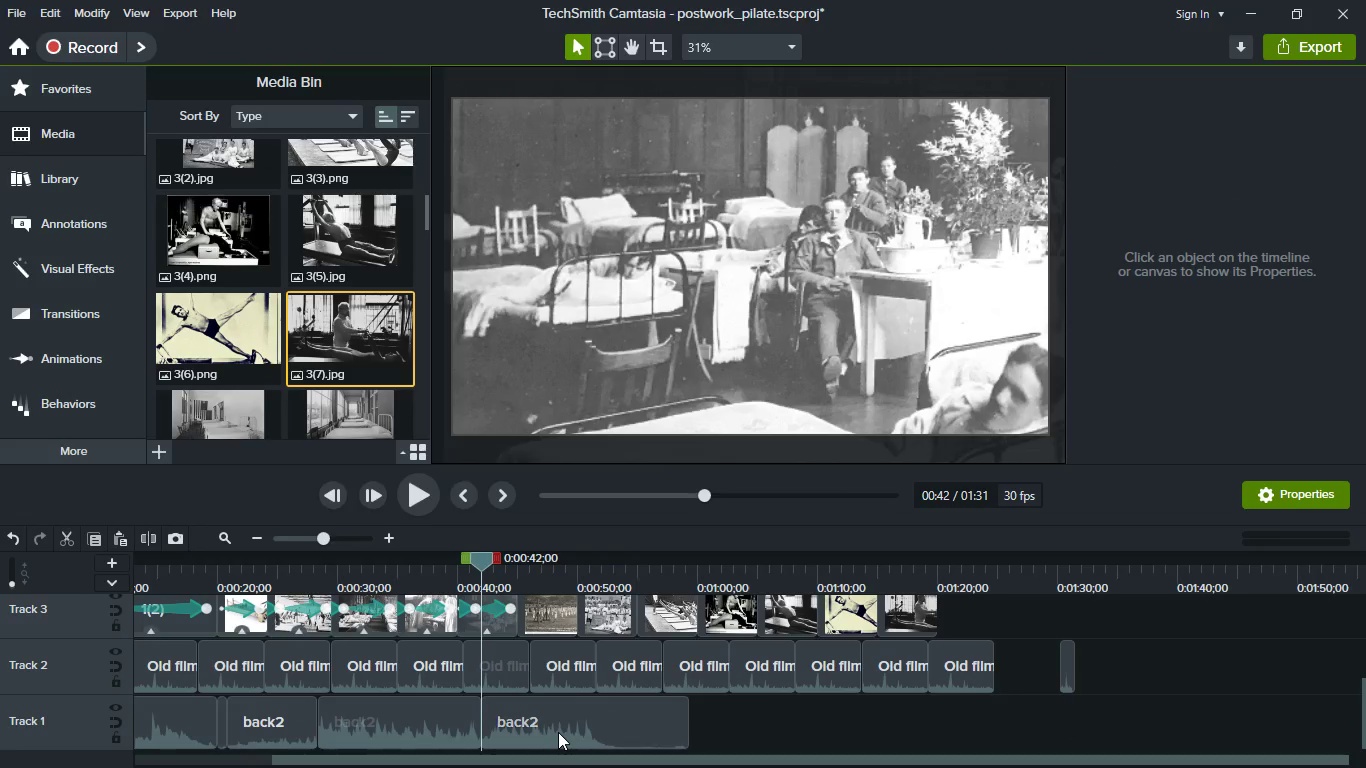 
left_click([558, 732])
 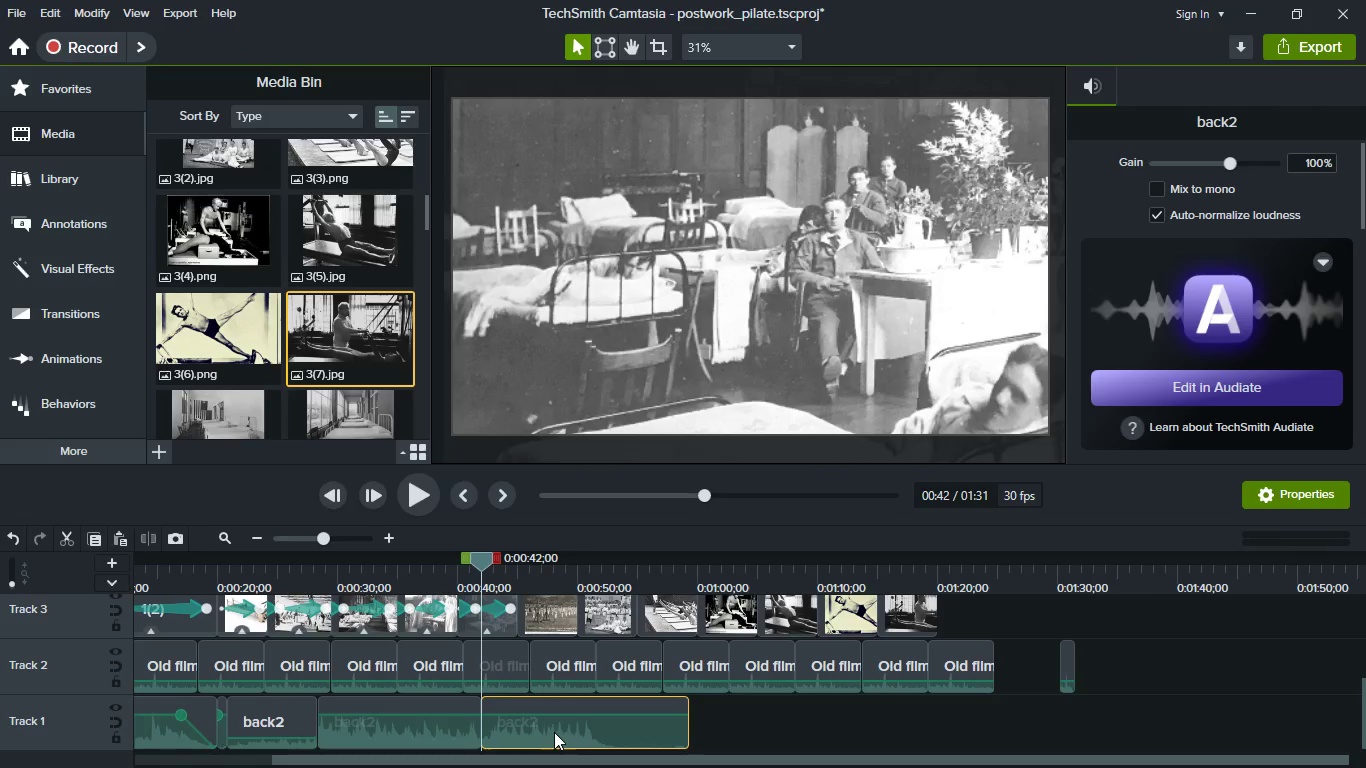 
left_click_drag(start_coordinate=[554, 732], to_coordinate=[961, 730])
 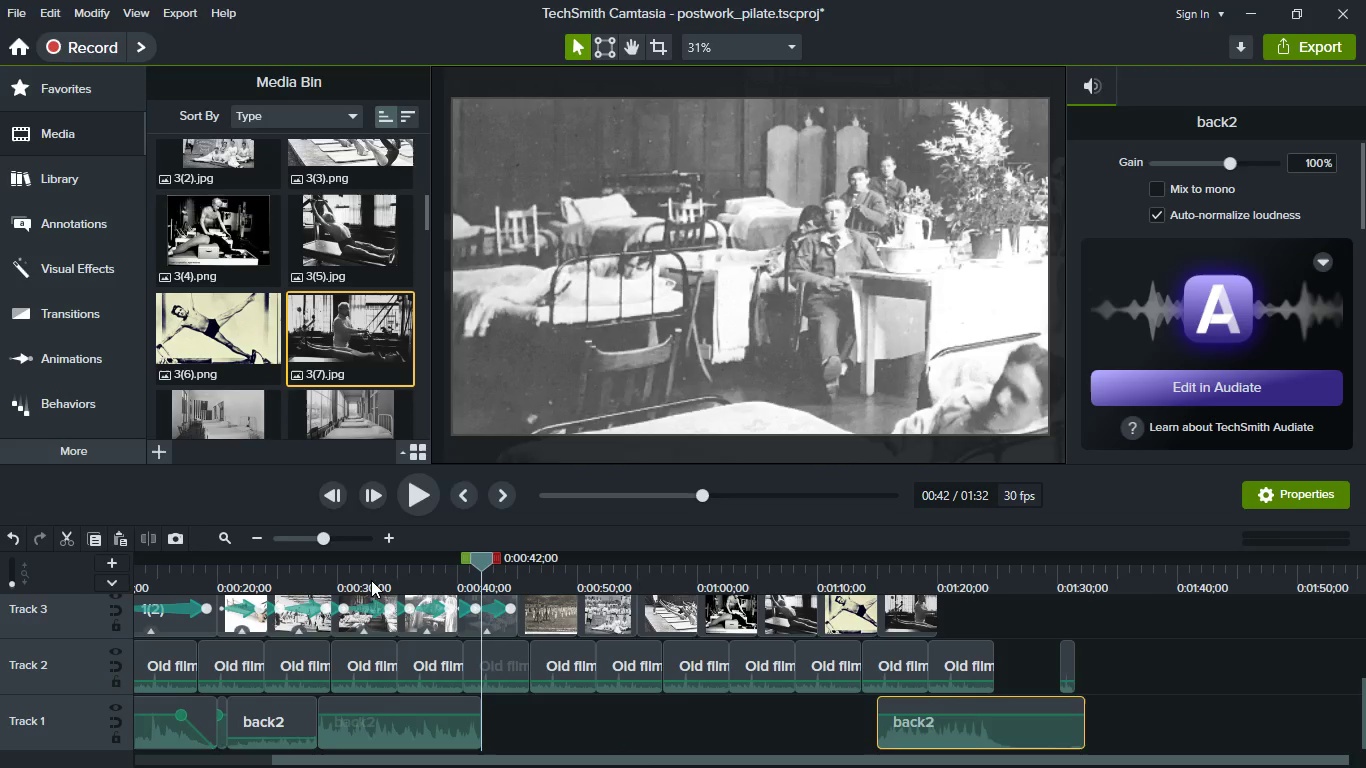 
left_click([356, 578])
 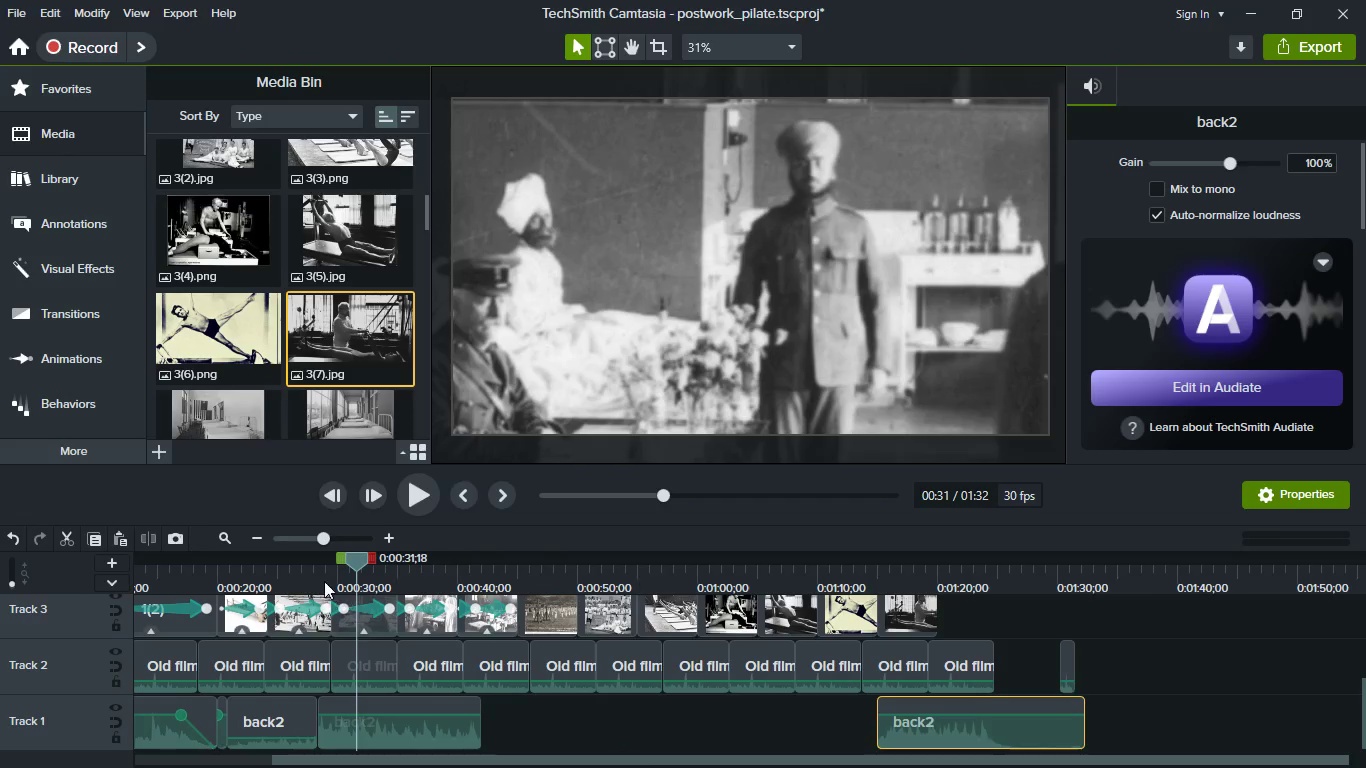 
hold_key(key=ControlLeft, duration=0.45)
scroll: coordinate [400, 645], scroll_direction: up, amount: 1.0
 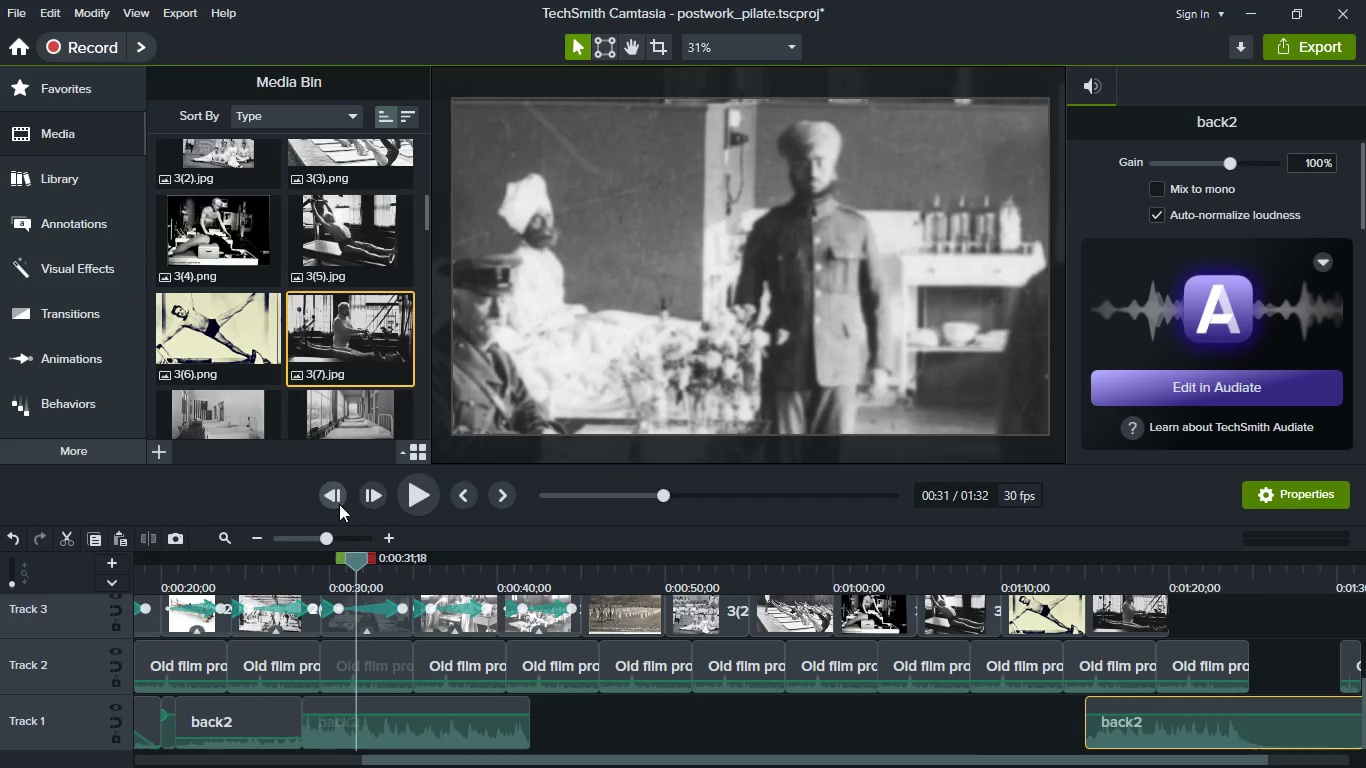 
double_click([339, 504])
 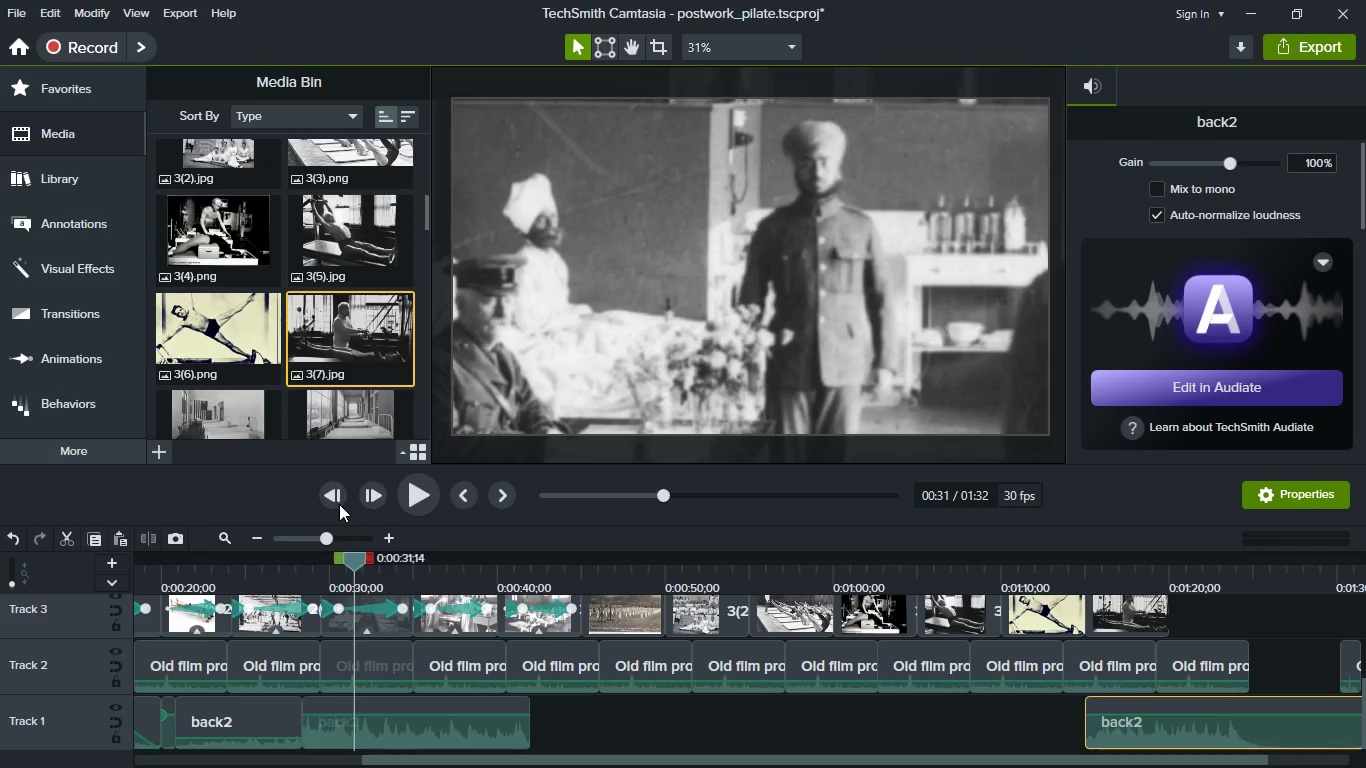 
triple_click([339, 504])
 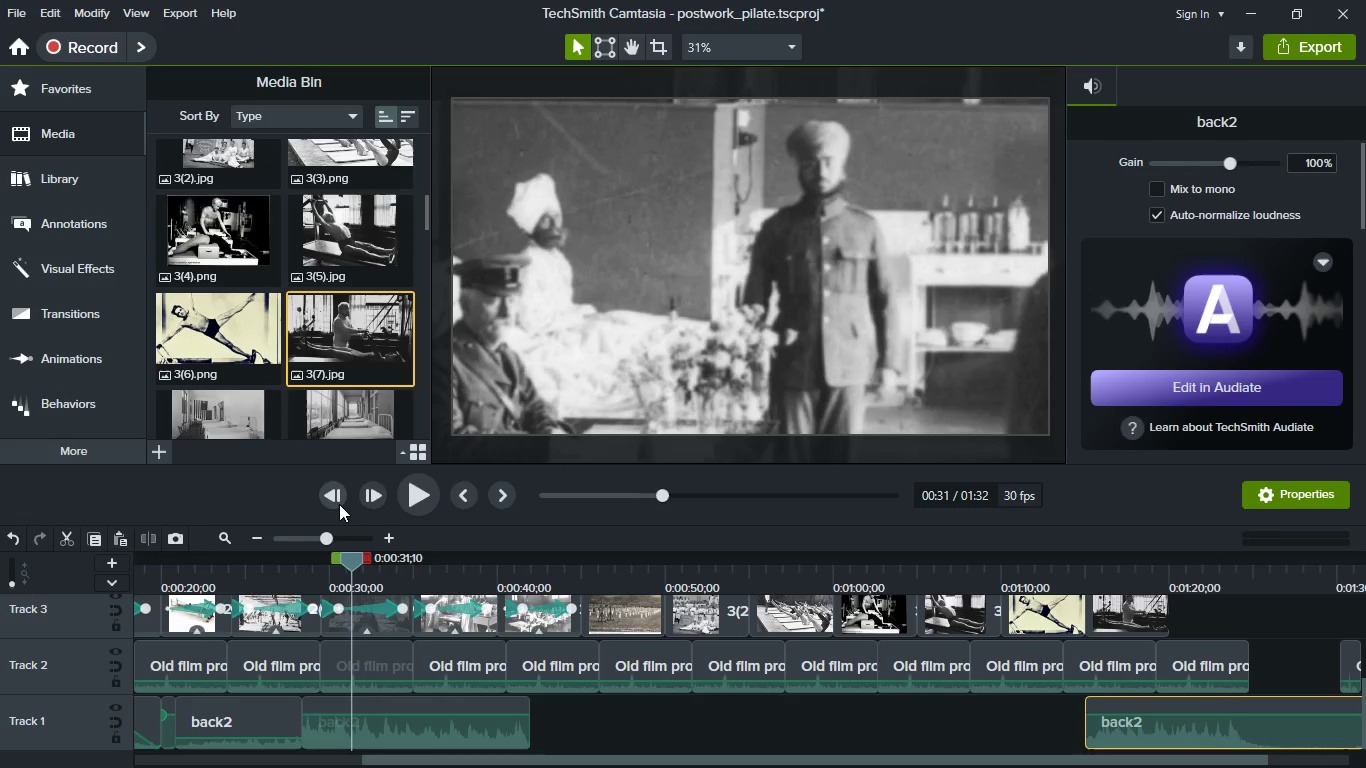 
double_click([339, 504])
 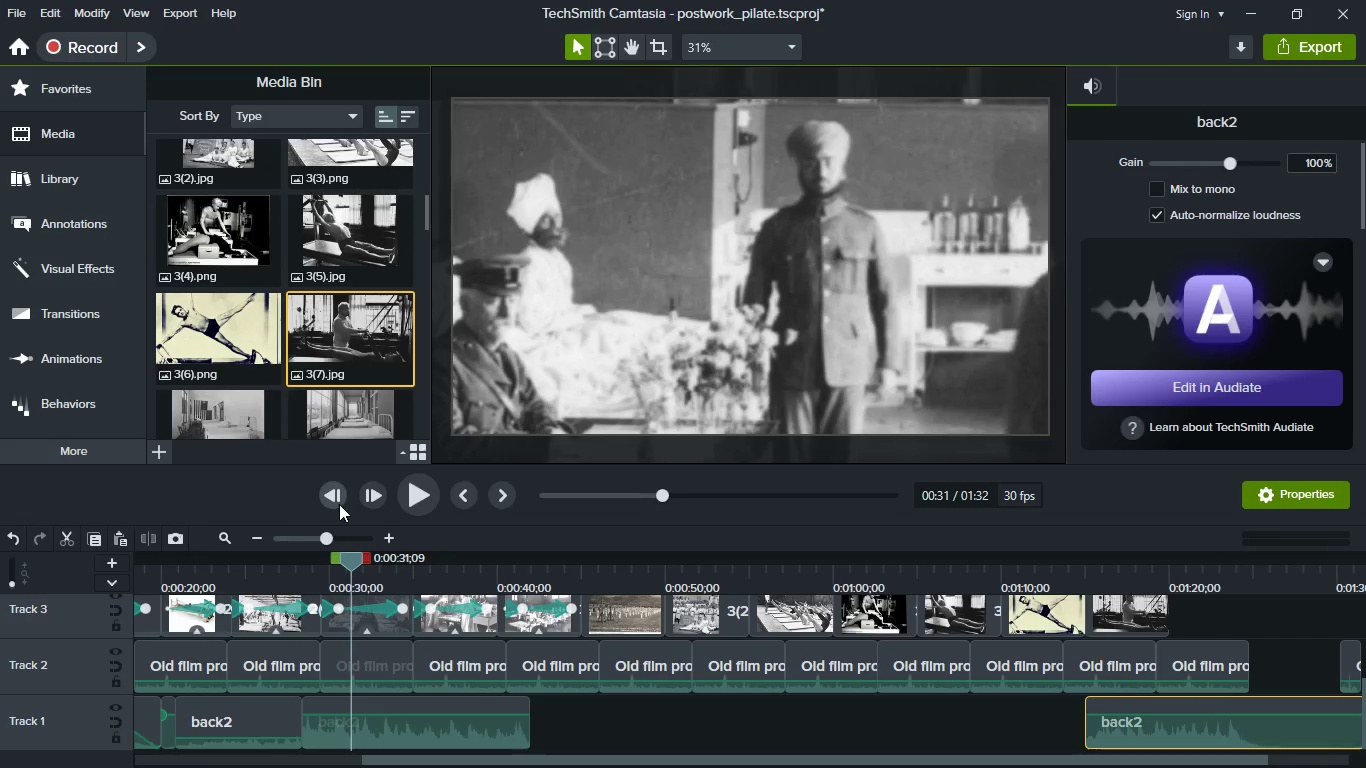 
left_click([339, 504])
 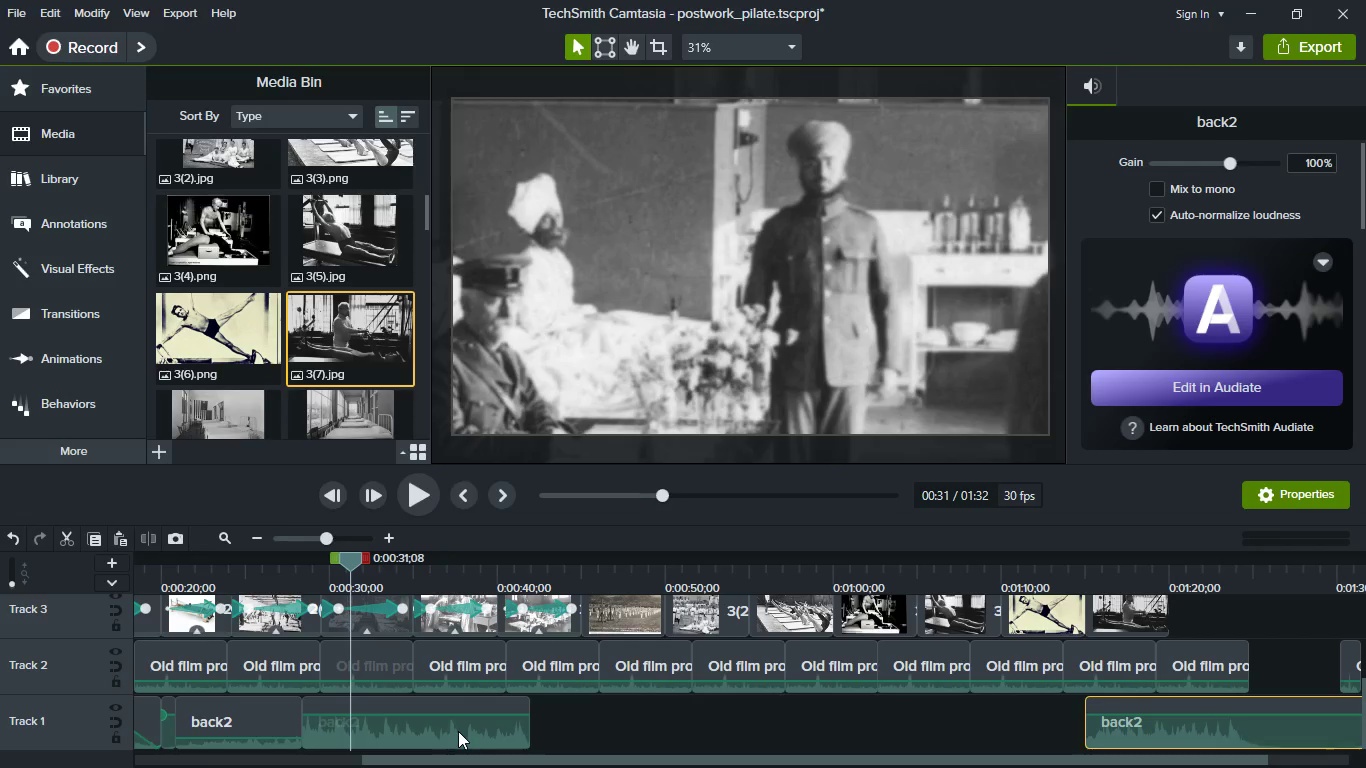 
left_click([458, 731])
 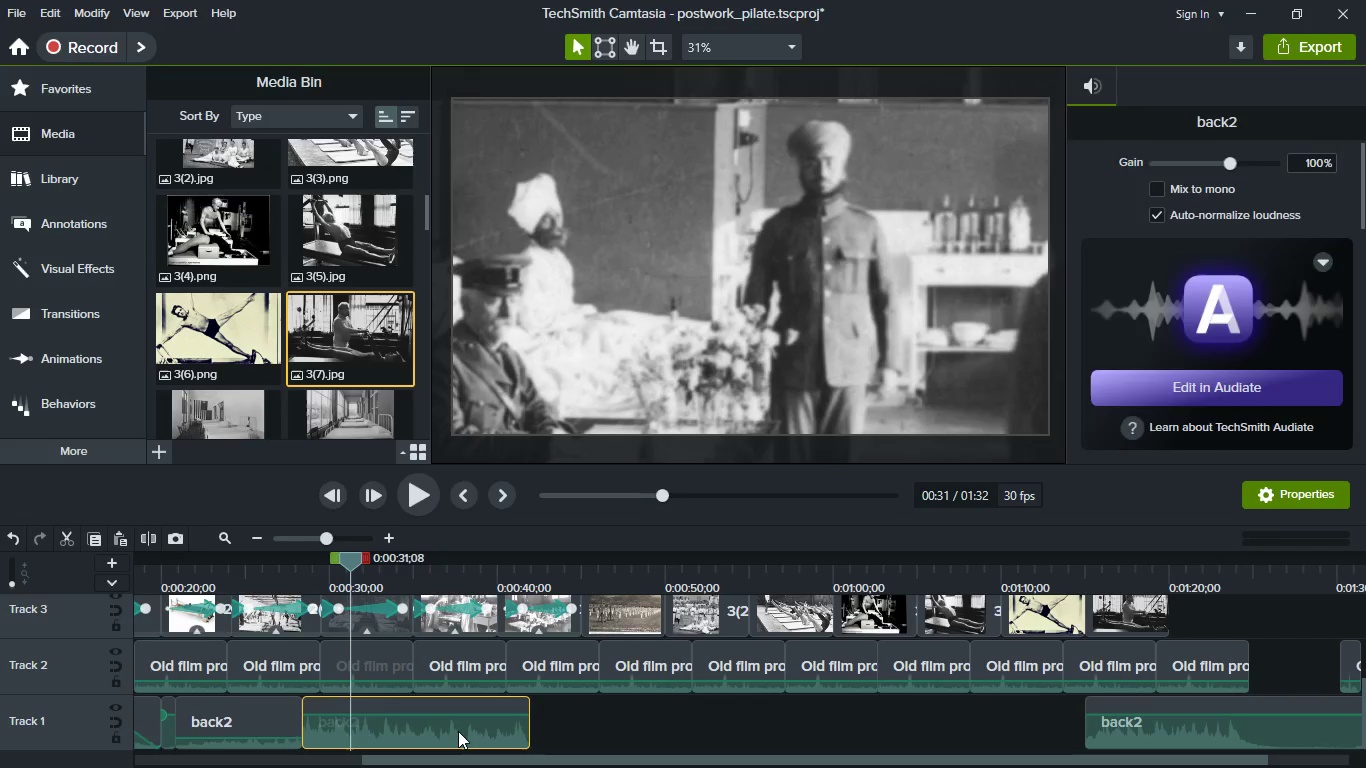 
key(S)
 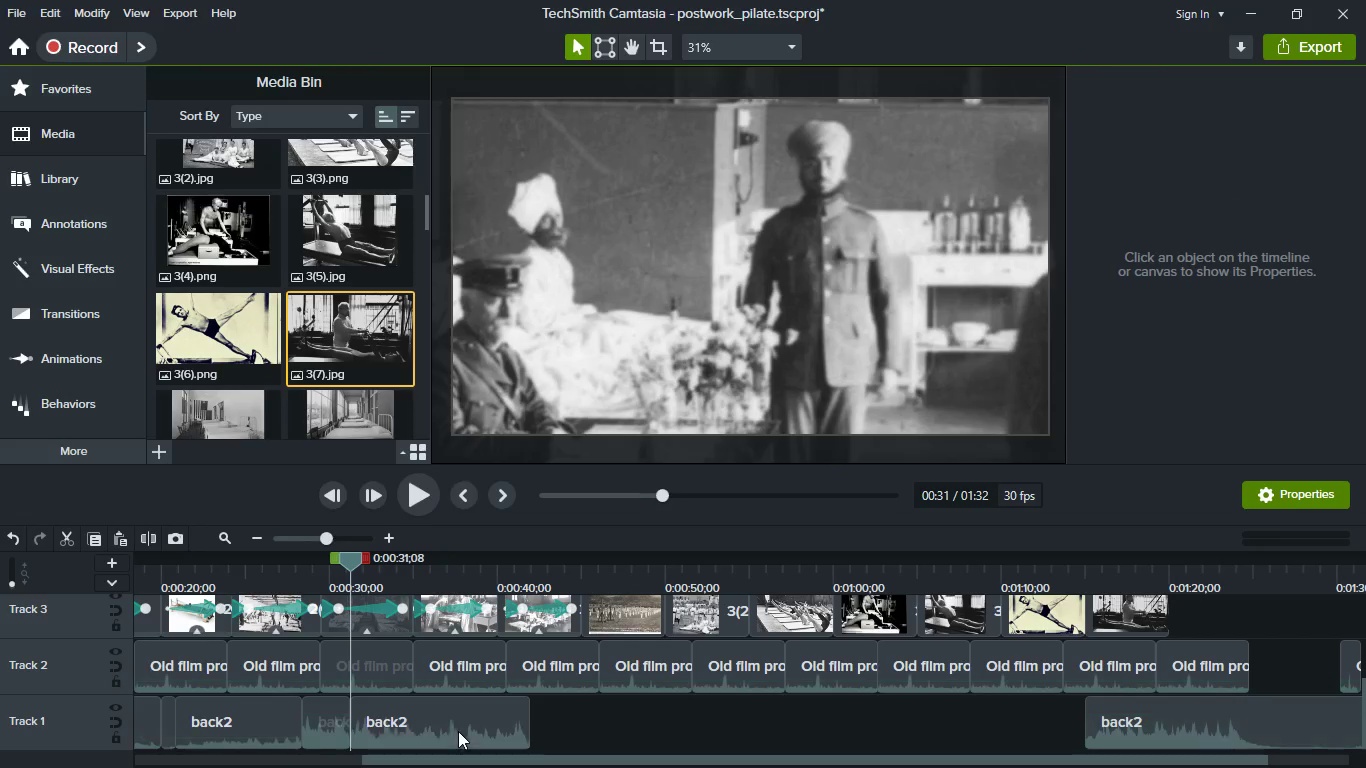 
key(Meta+MetaLeft)
 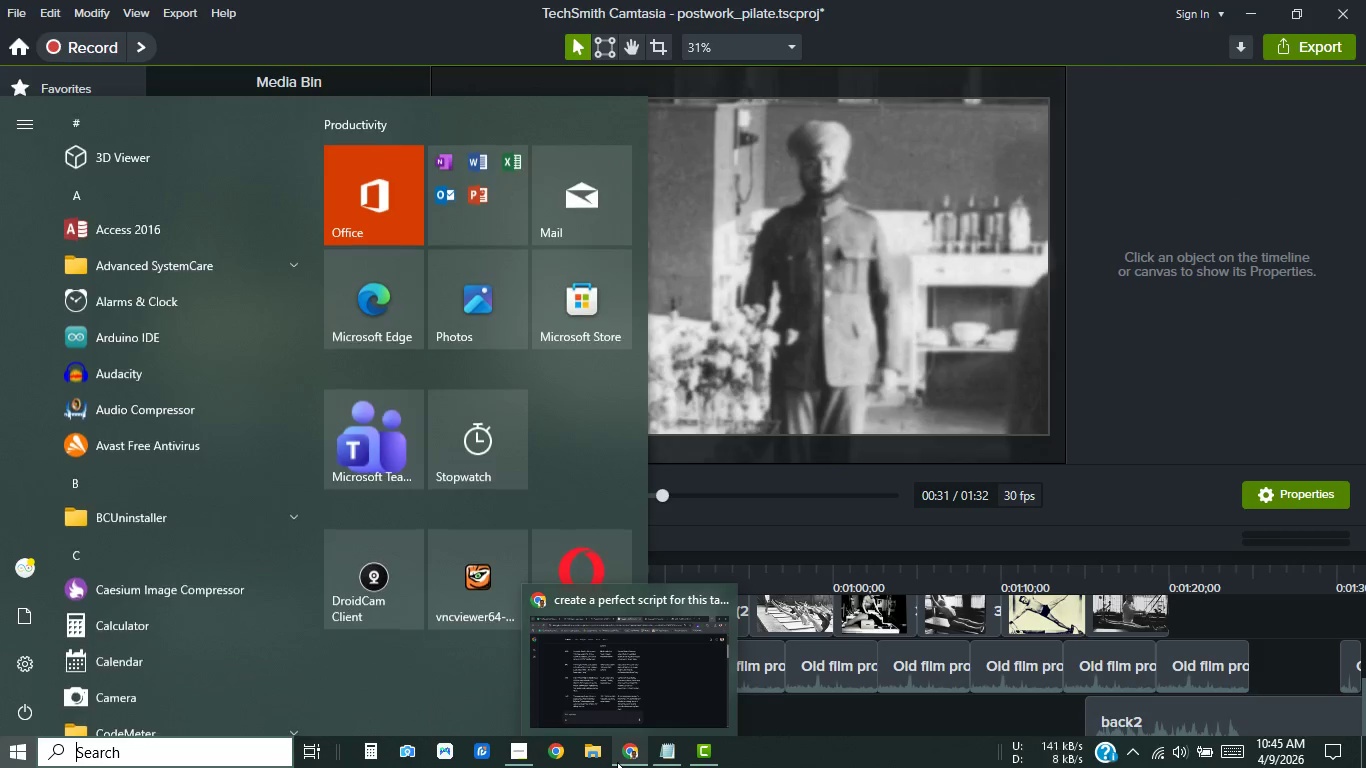 
left_click([617, 762])
 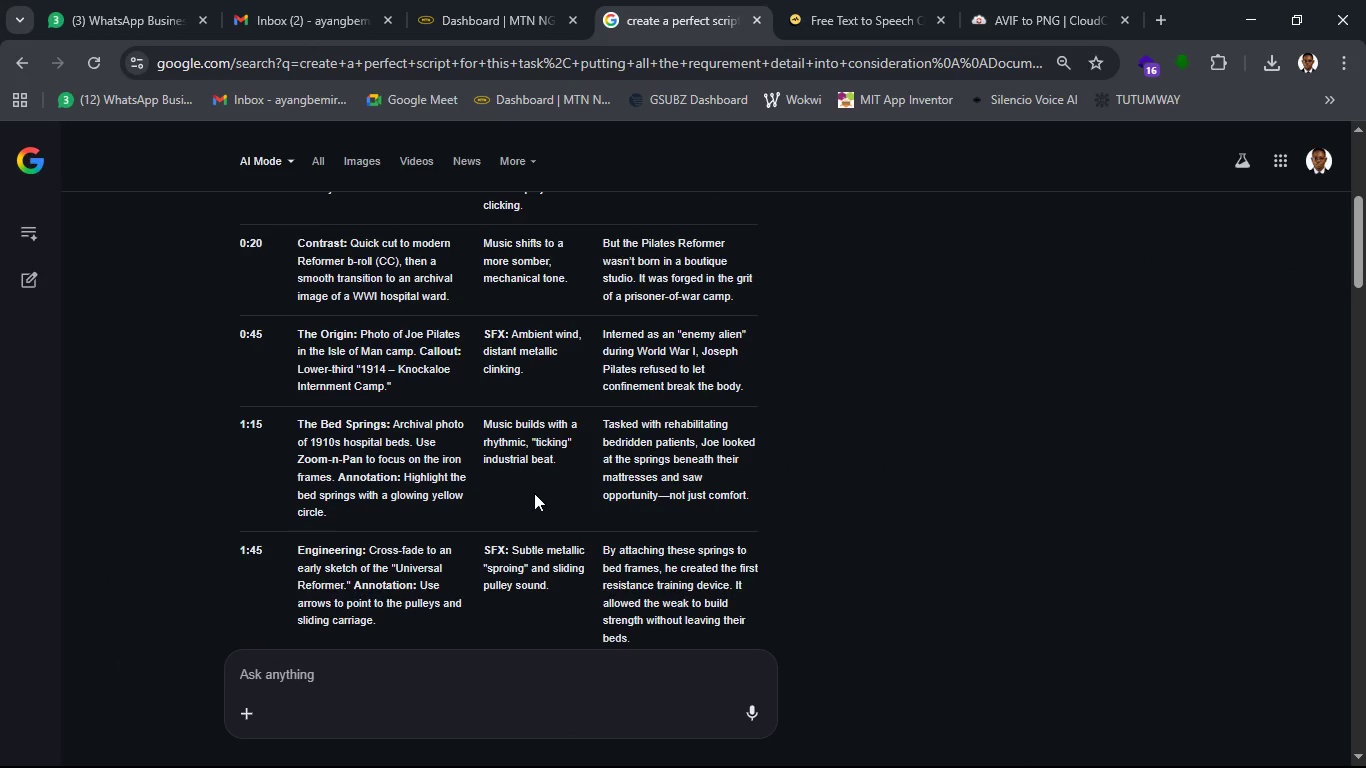 
wait(6.22)
 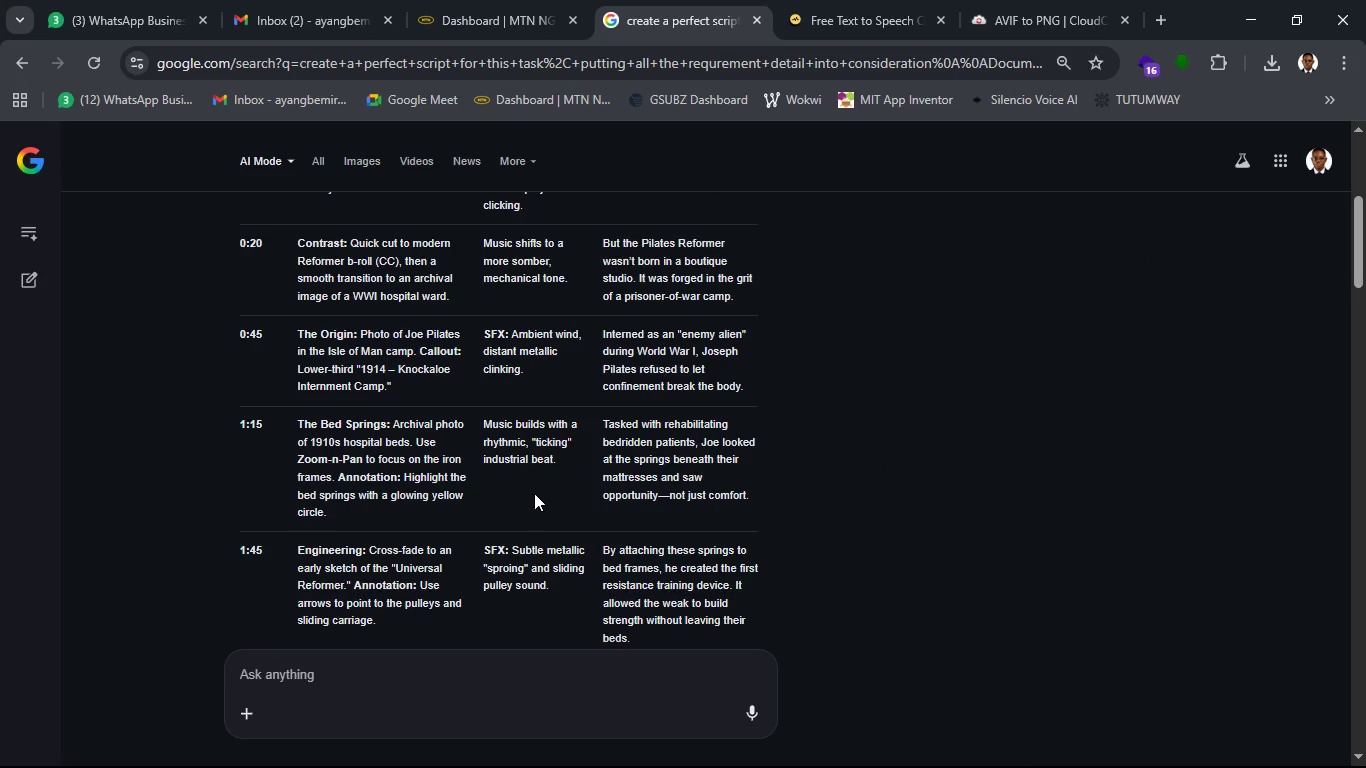 
scroll: coordinate [534, 493], scroll_direction: down, amount: 2.0
 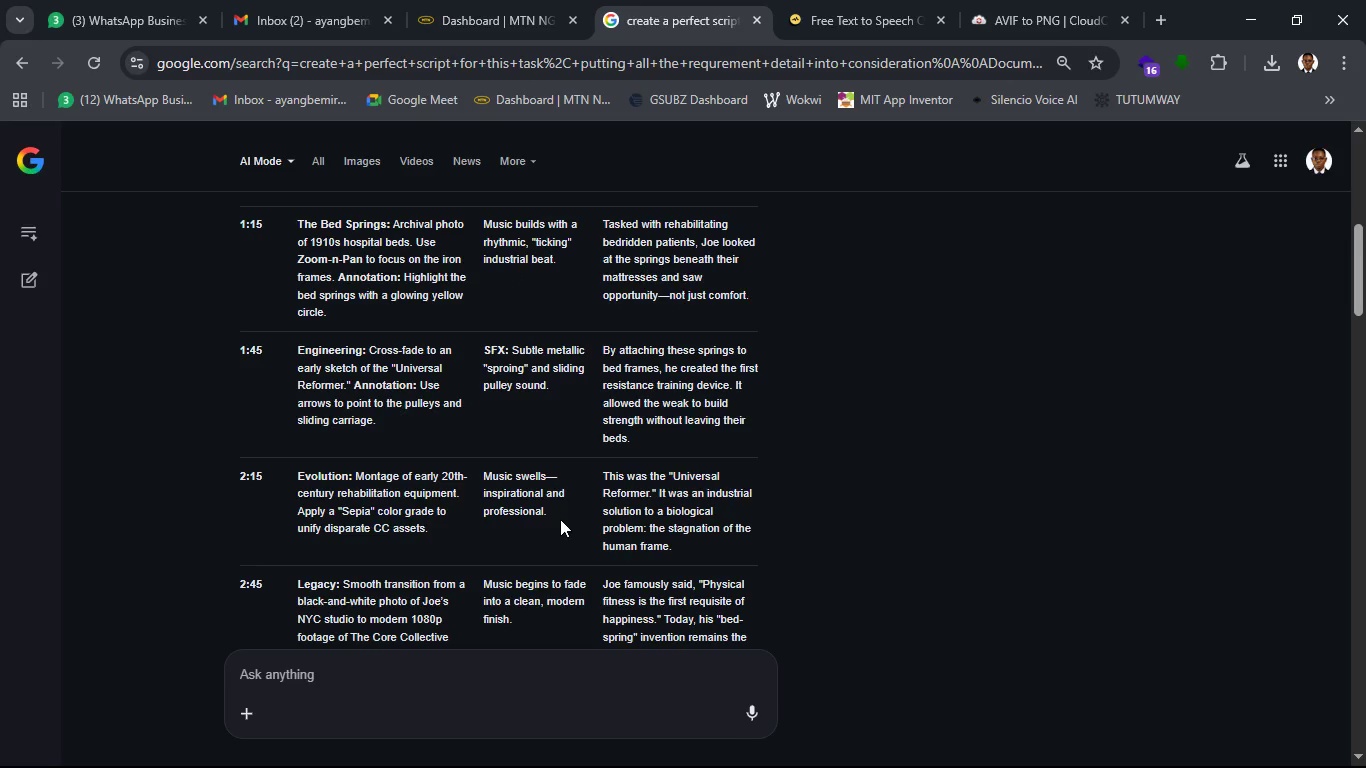 
scroll: coordinate [560, 519], scroll_direction: up, amount: 1.0
 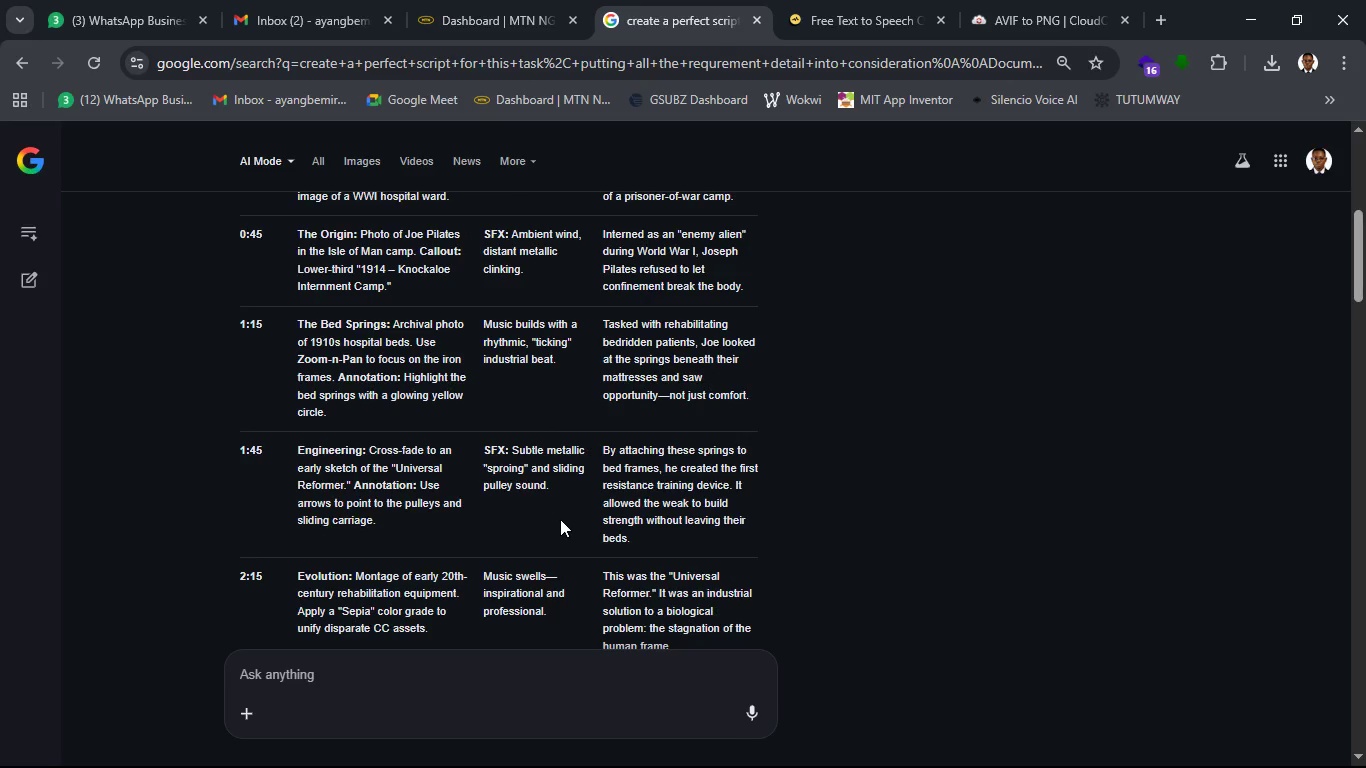 
wait(6.16)
 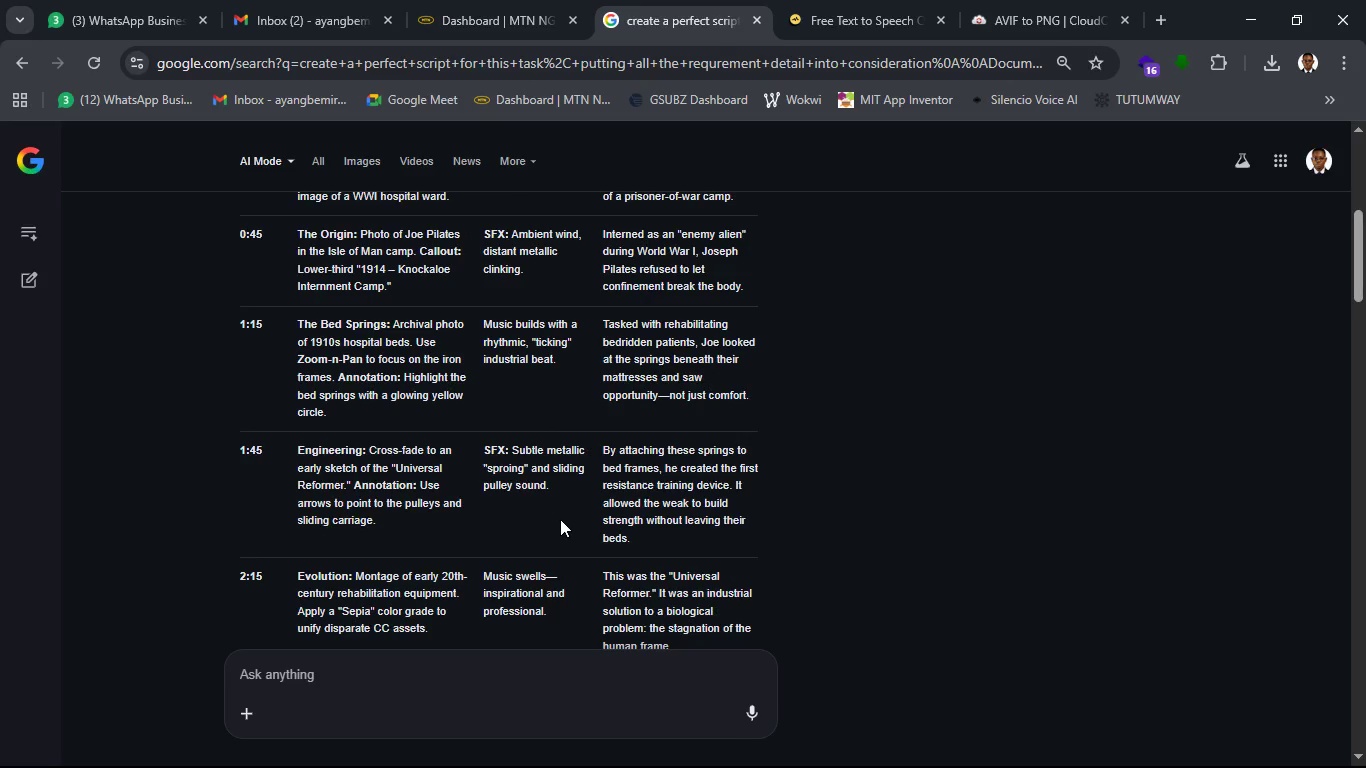 
key(Control+ControlLeft)
 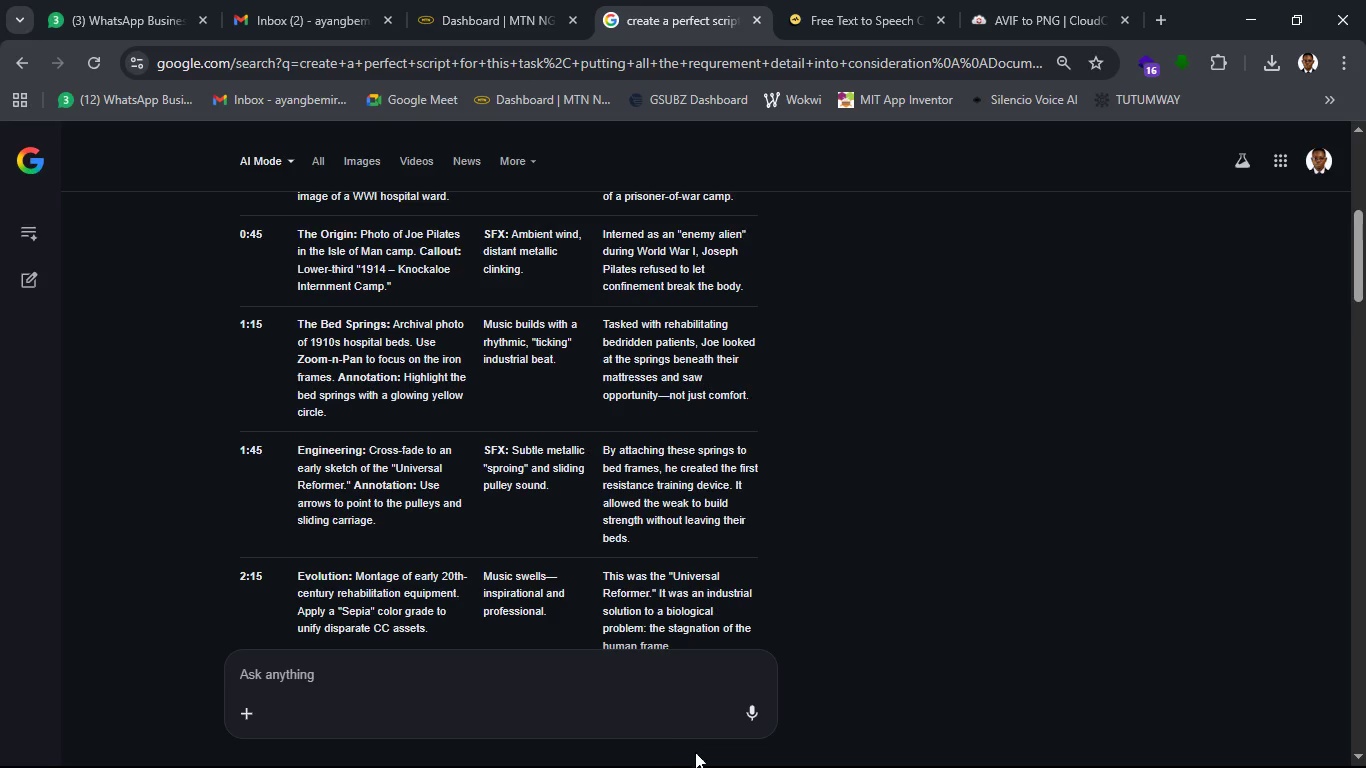 
key(Meta+MetaLeft)
 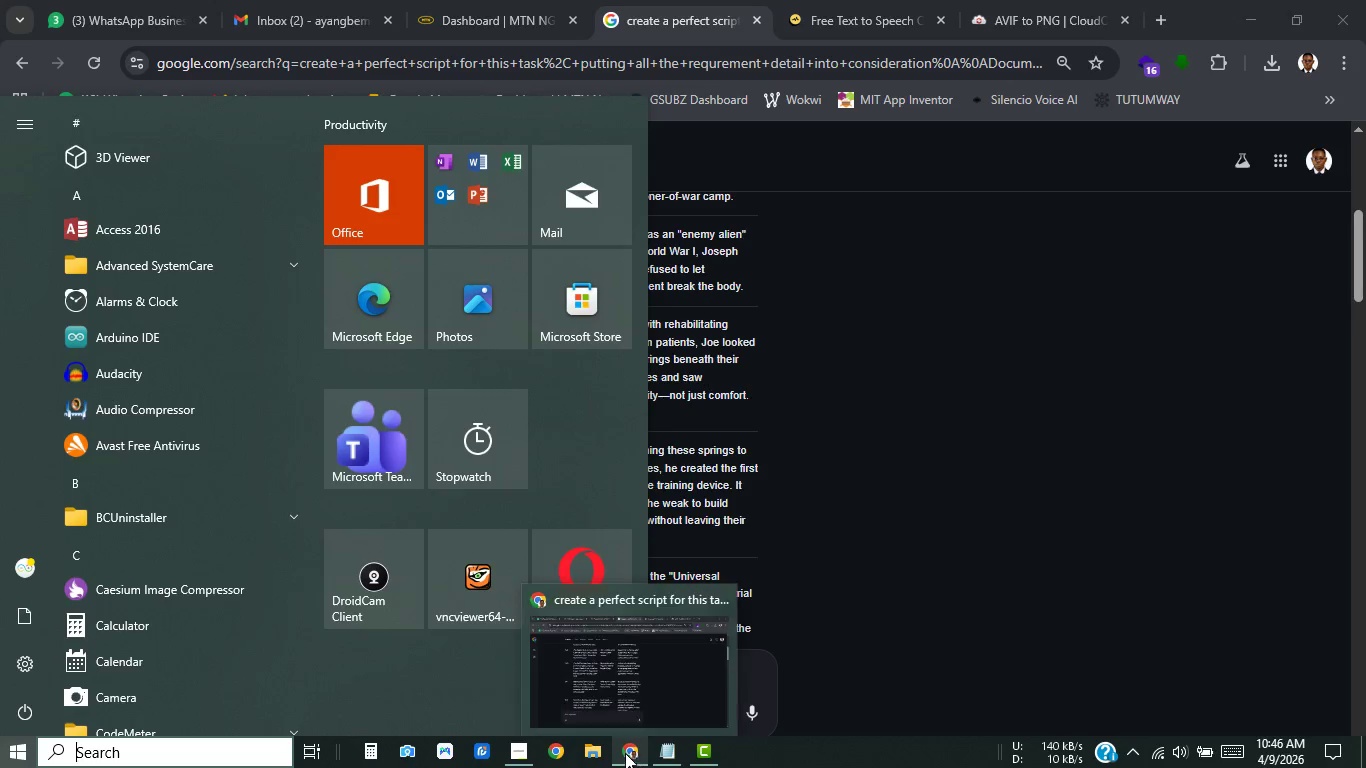 
left_click([624, 753])
 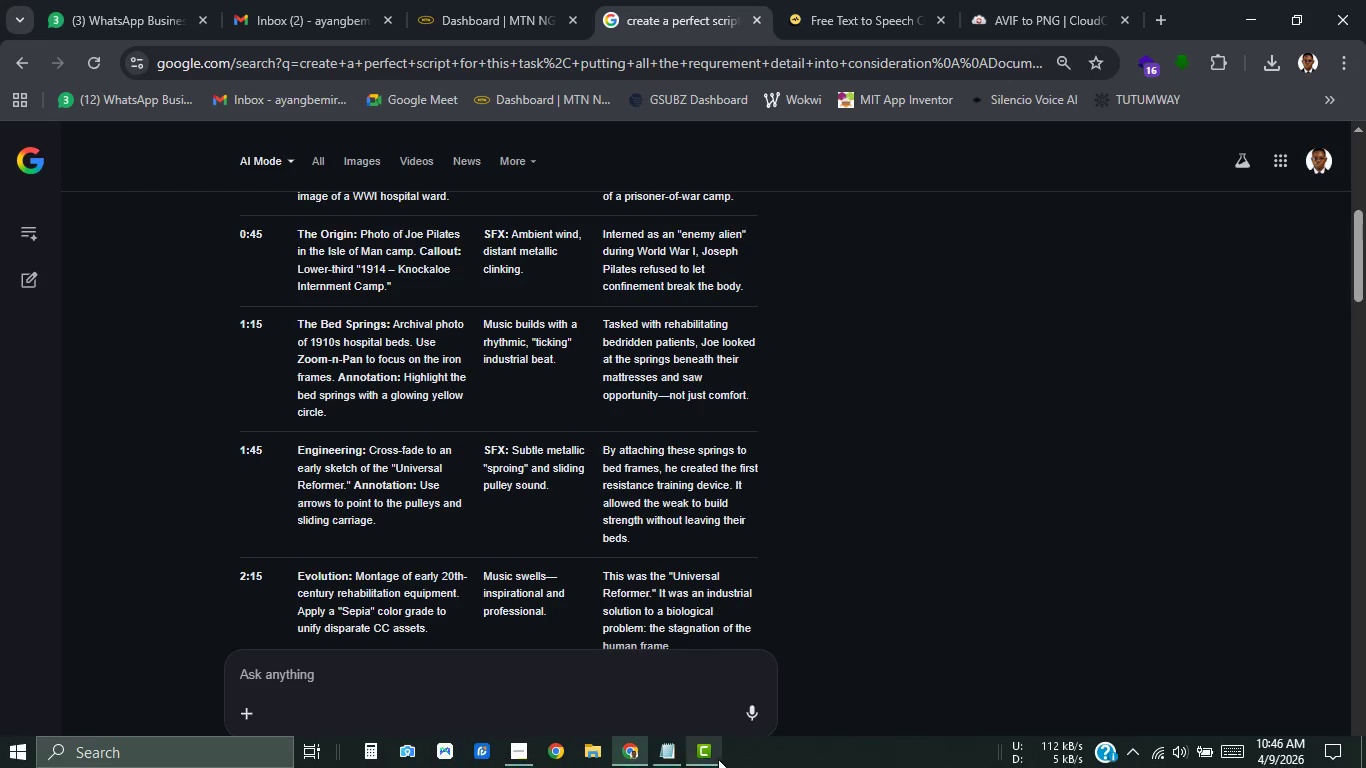 
left_click([716, 759])
 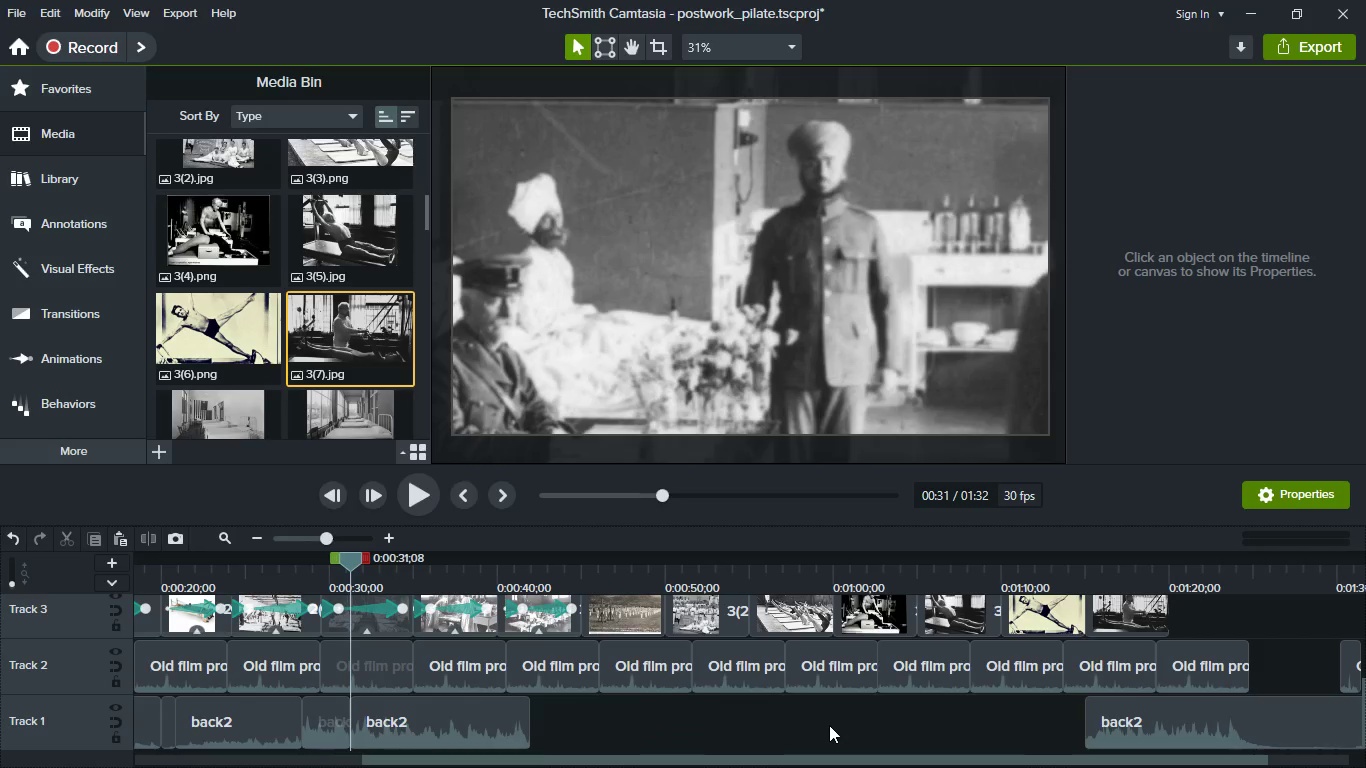 
left_click([829, 725])
 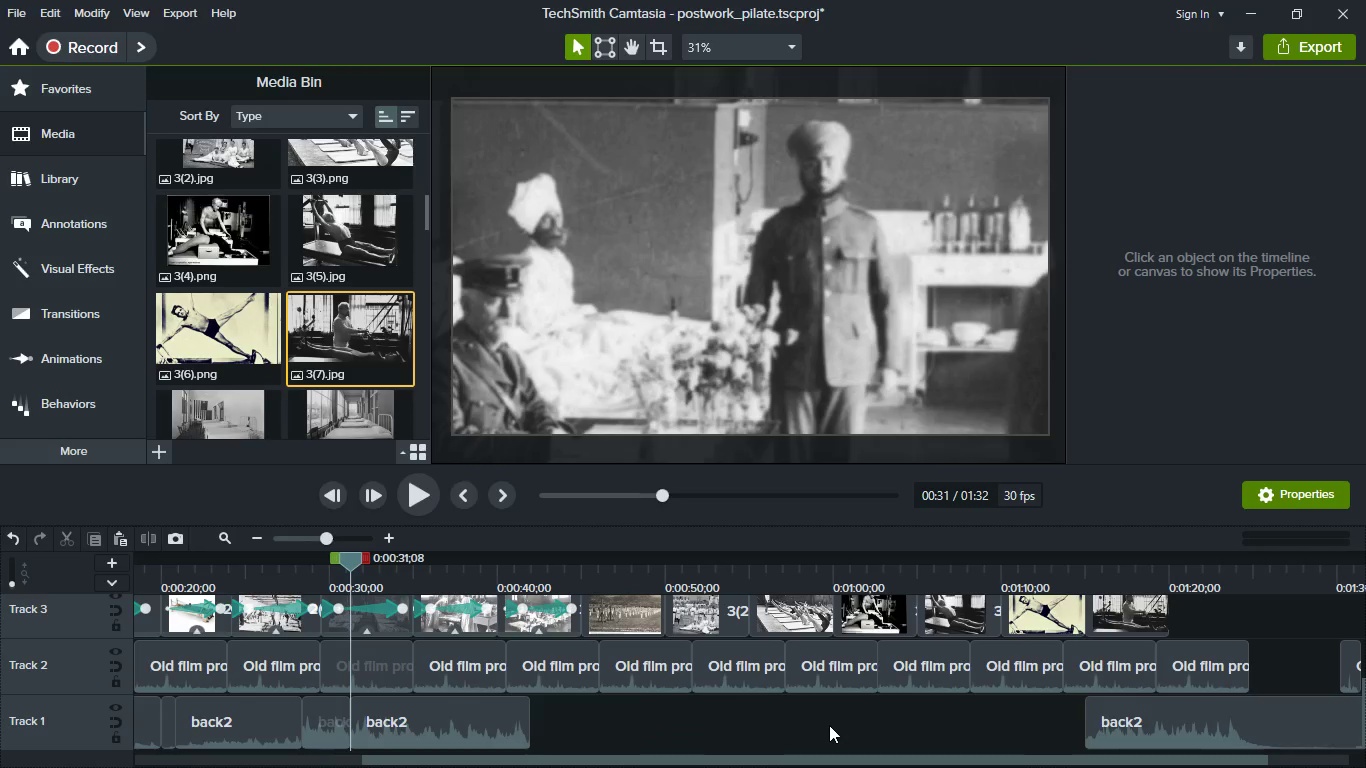 
scroll: coordinate [829, 725], scroll_direction: down, amount: 1.0
 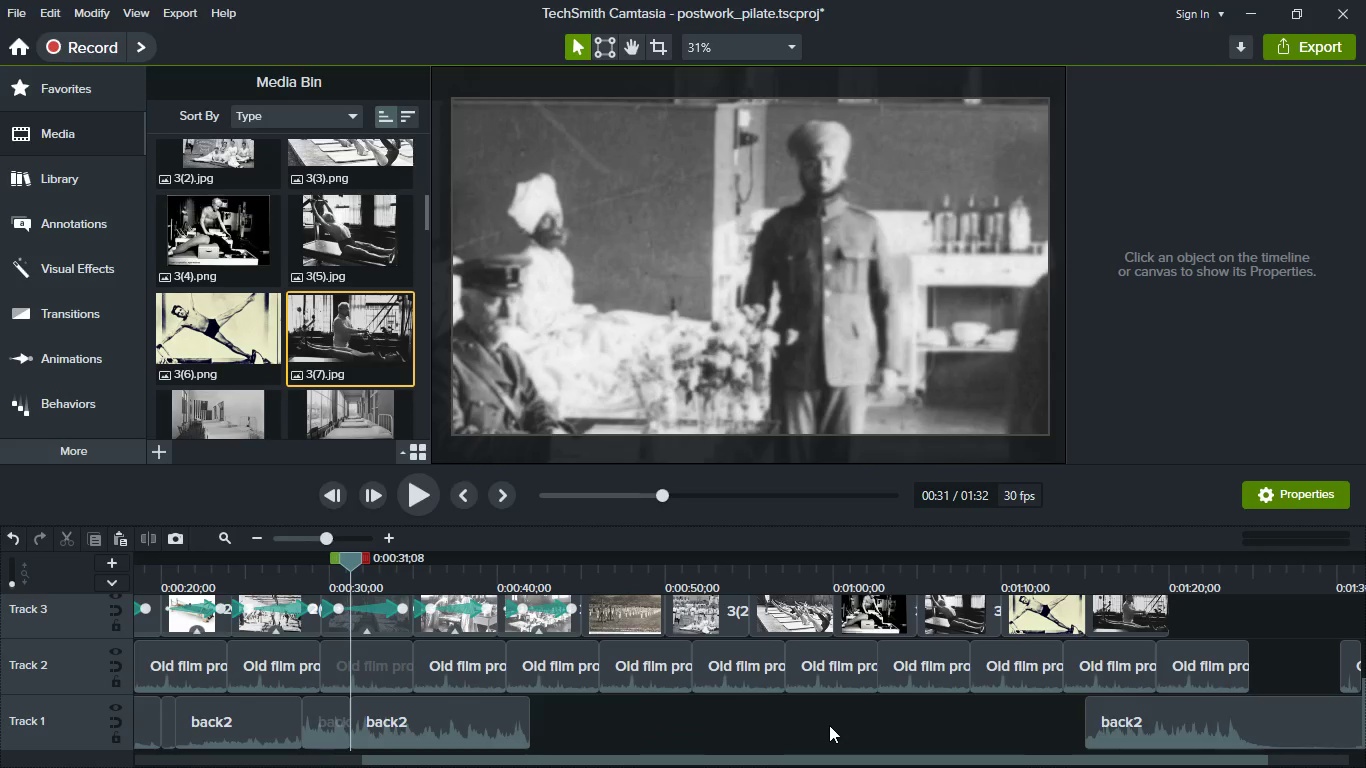 
key(Control+Z)
 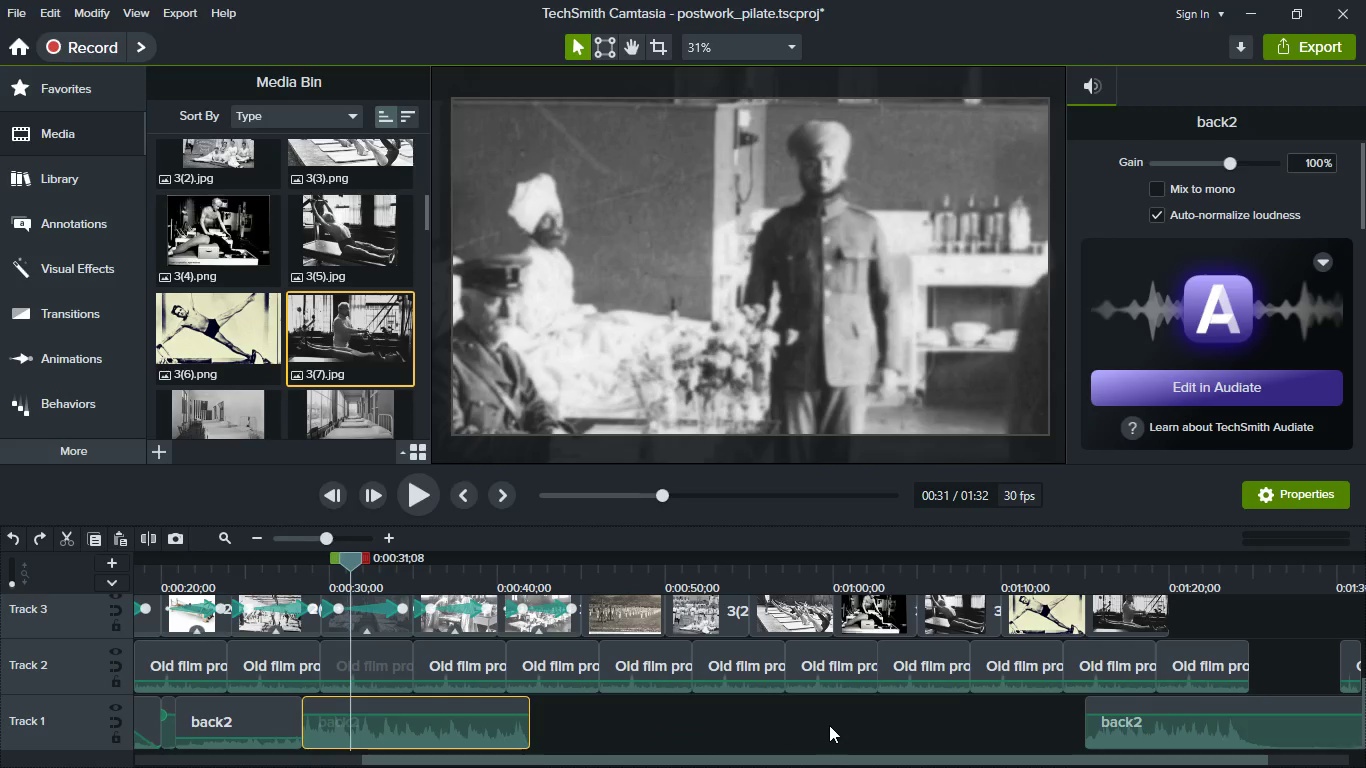 
key(Control+Z)
 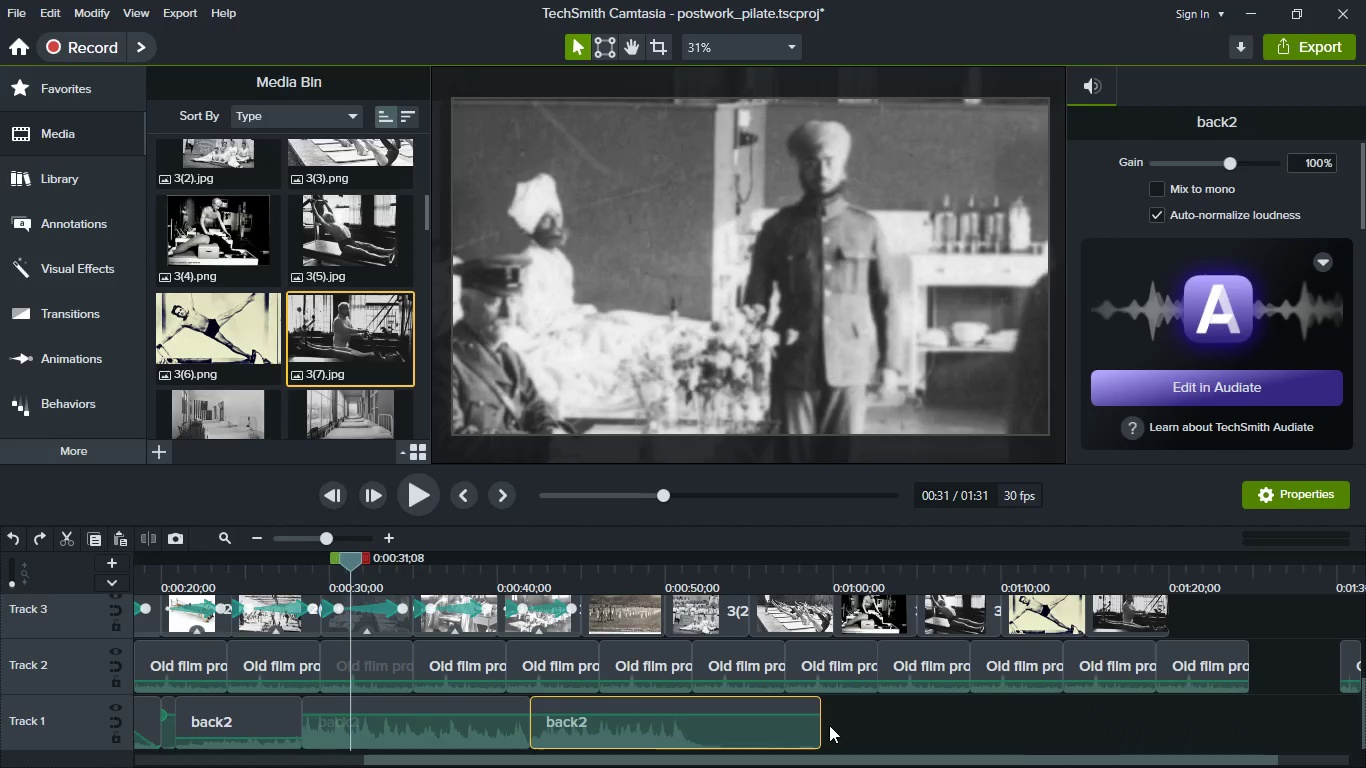 
key(Control+Z)
 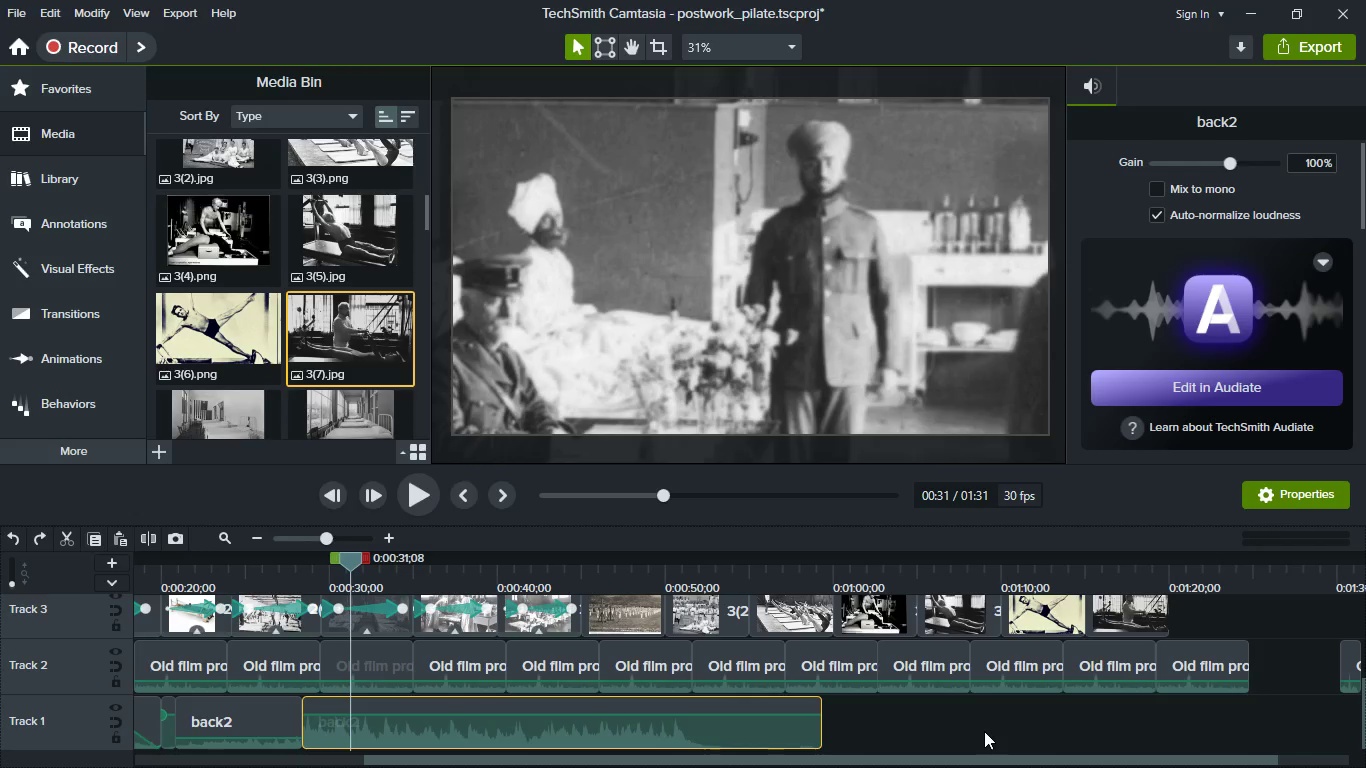 
scroll: coordinate [984, 731], scroll_direction: down, amount: 2.0
 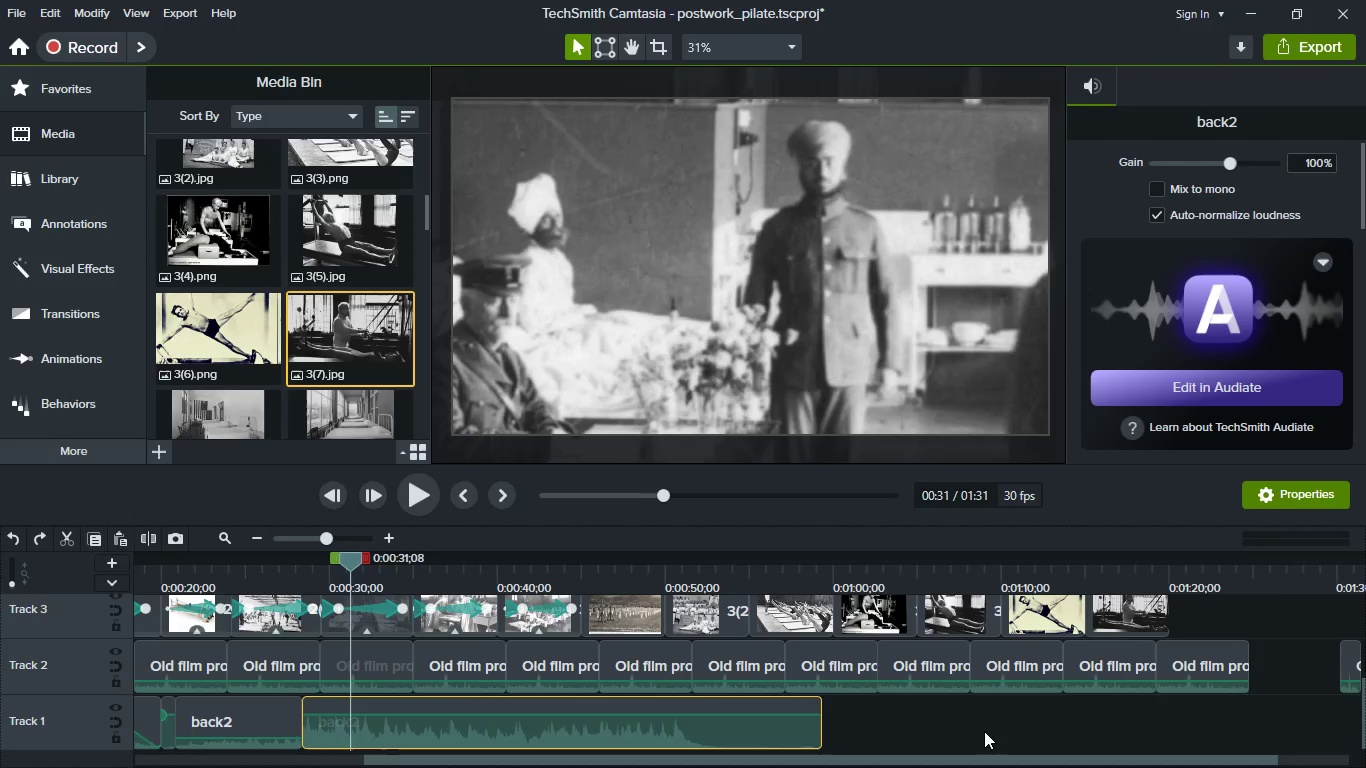 
hold_key(key=ShiftLeft, duration=1.16)
 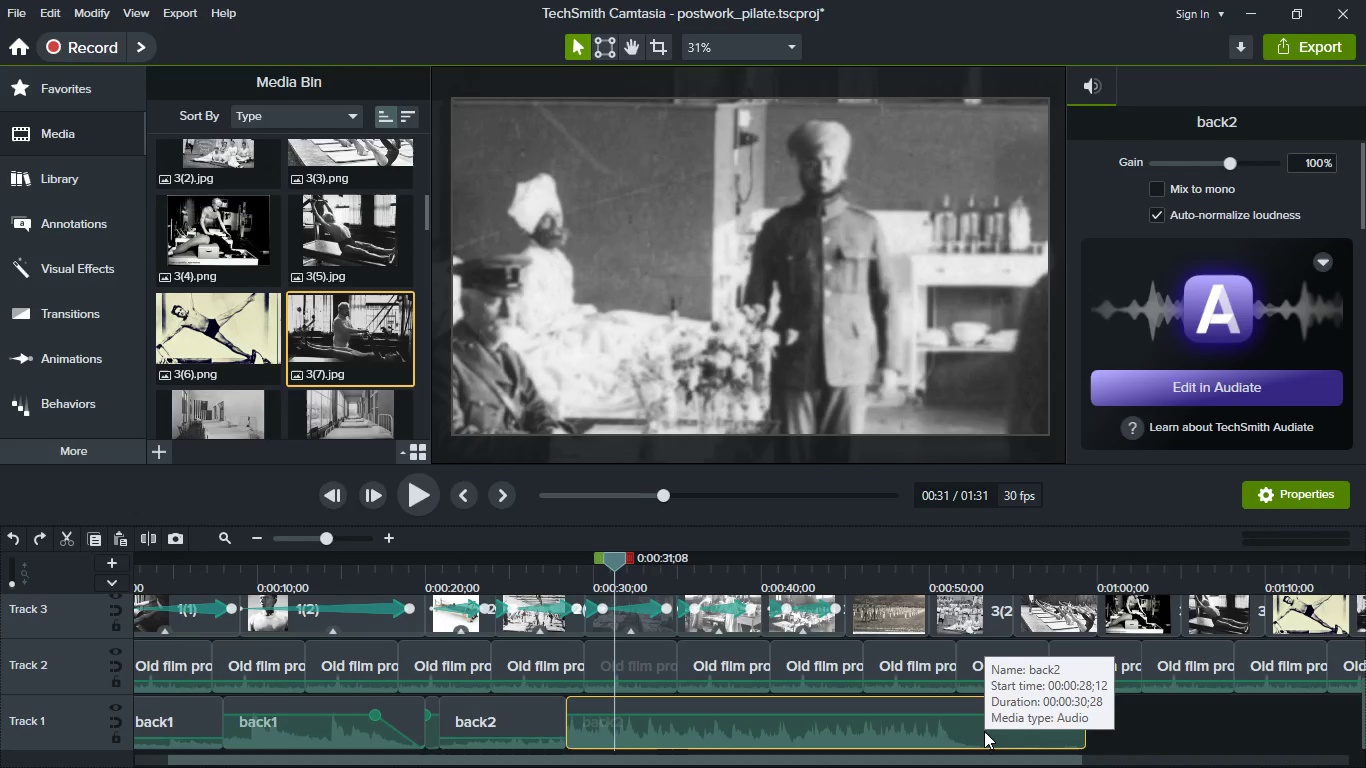 
hold_key(key=ShiftLeft, duration=0.44)
scroll: coordinate [984, 731], scroll_direction: up, amount: 1.0
 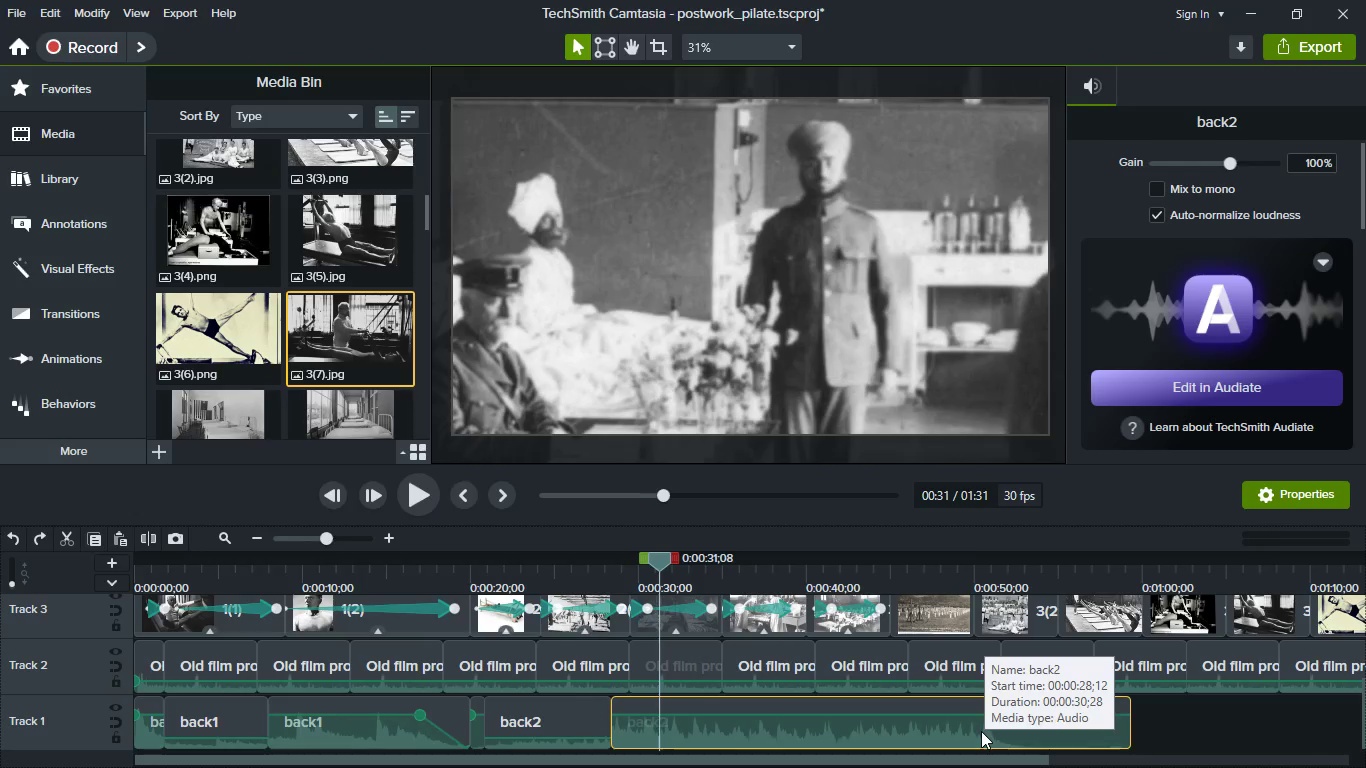 
hold_key(key=ShiftLeft, duration=0.8)
scroll: coordinate [981, 731], scroll_direction: down, amount: 2.0
 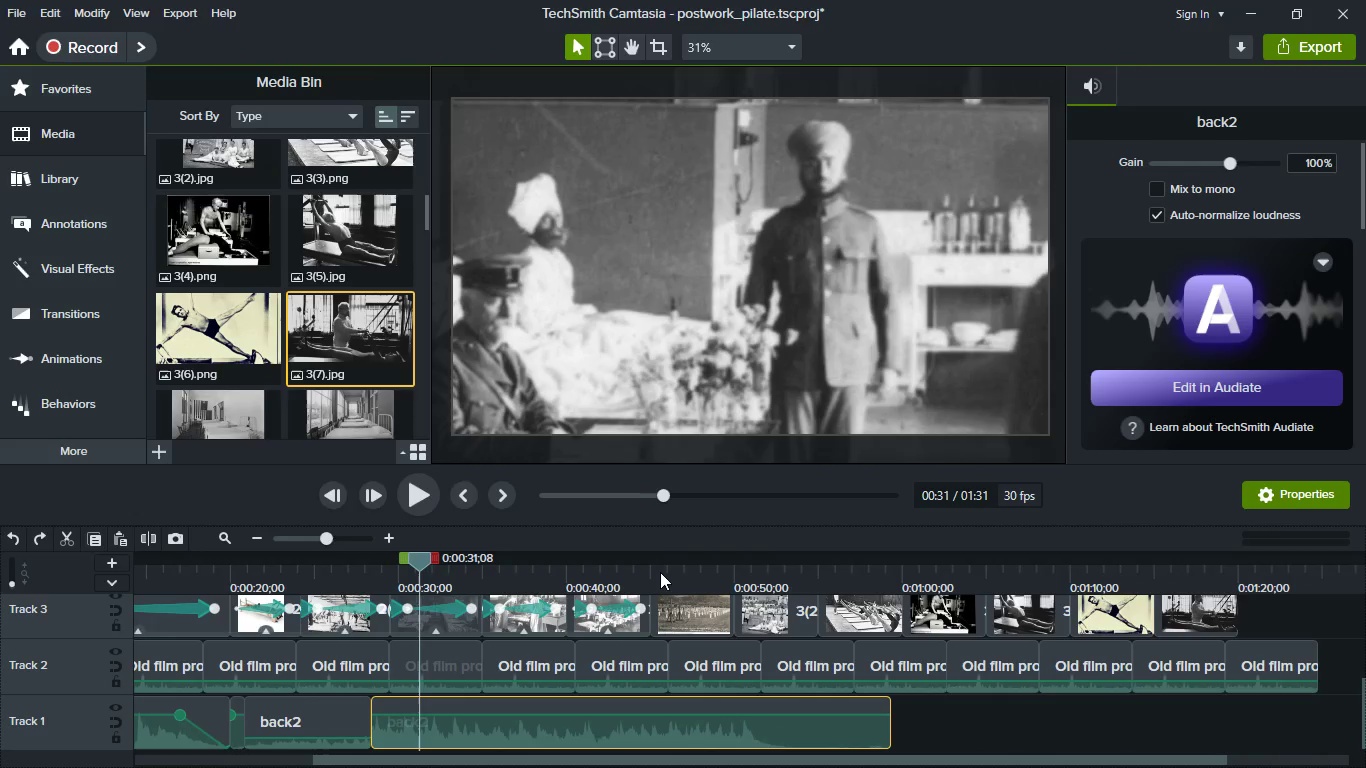 
left_click([657, 572])
 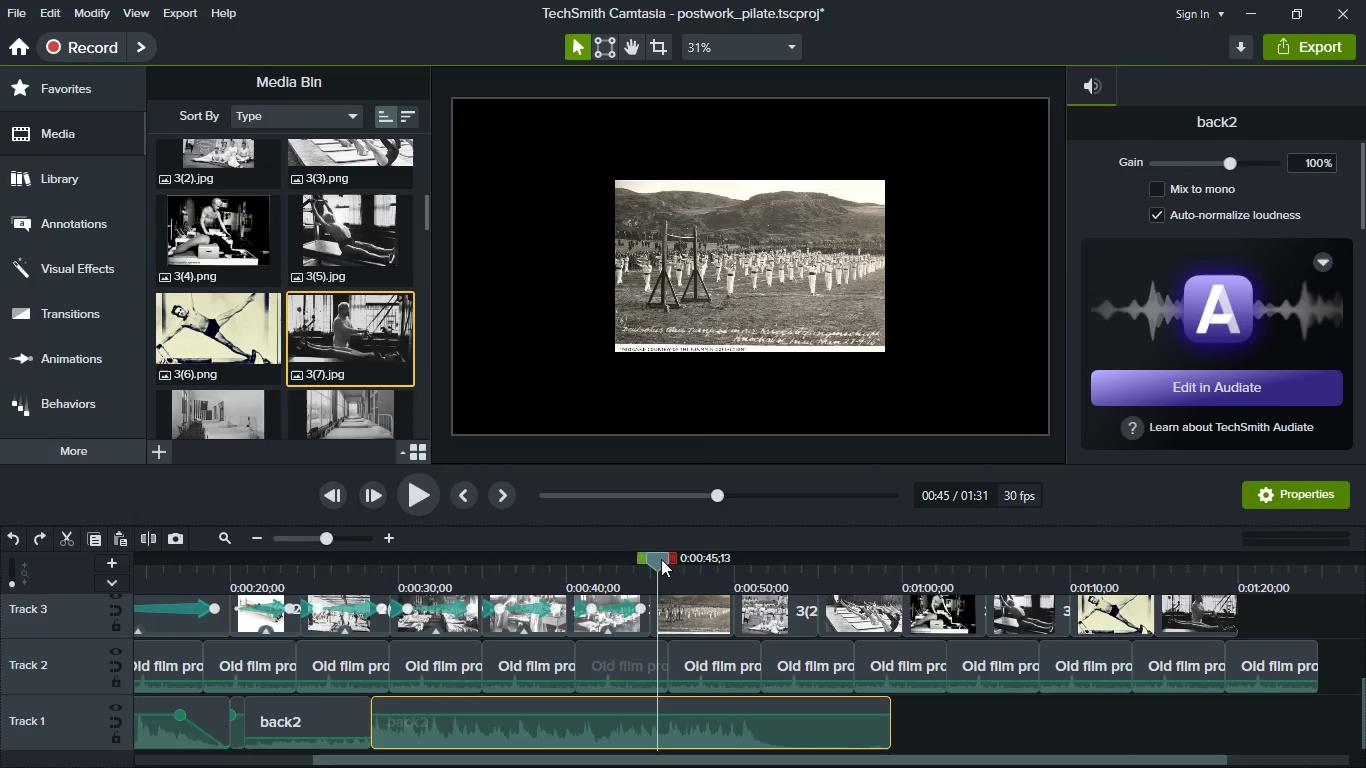 
left_click_drag(start_coordinate=[661, 559], to_coordinate=[651, 559])
 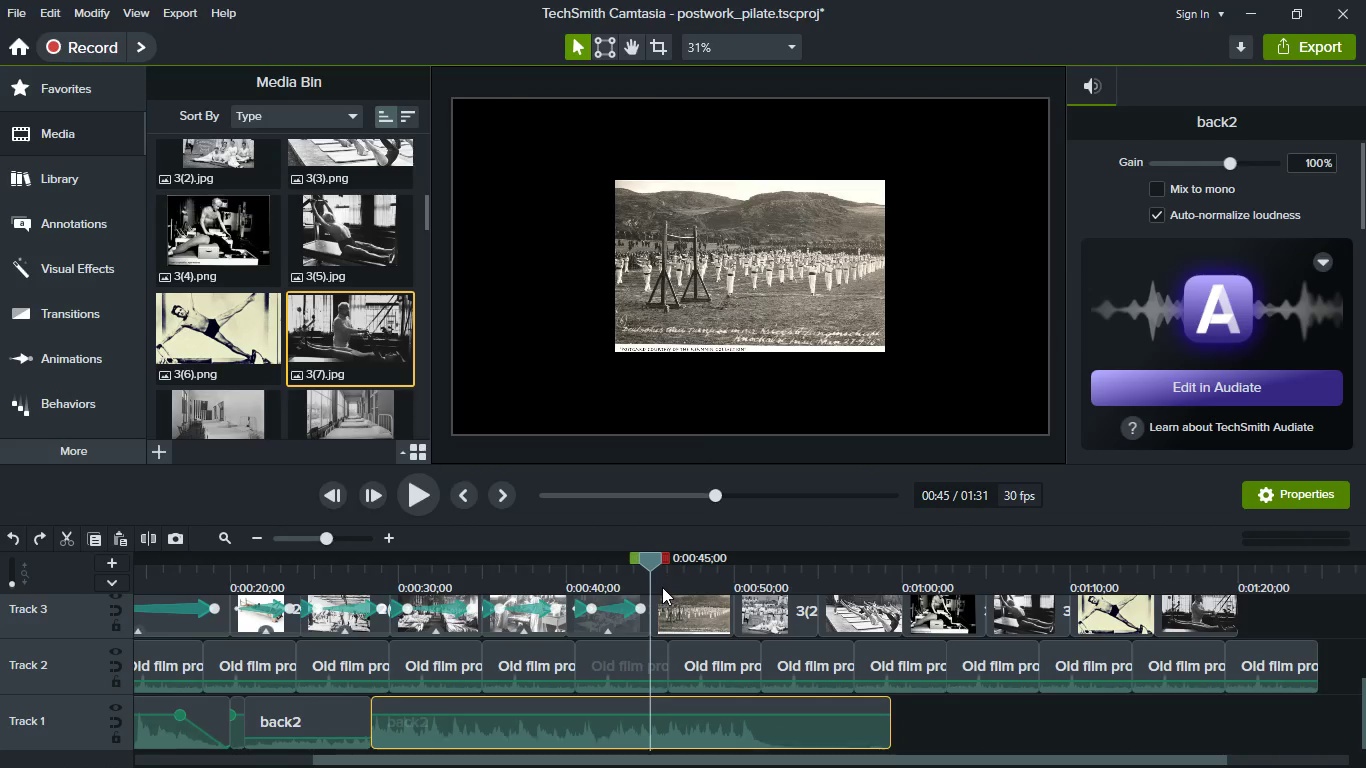 
scroll: coordinate [737, 688], scroll_direction: up, amount: 3.0
 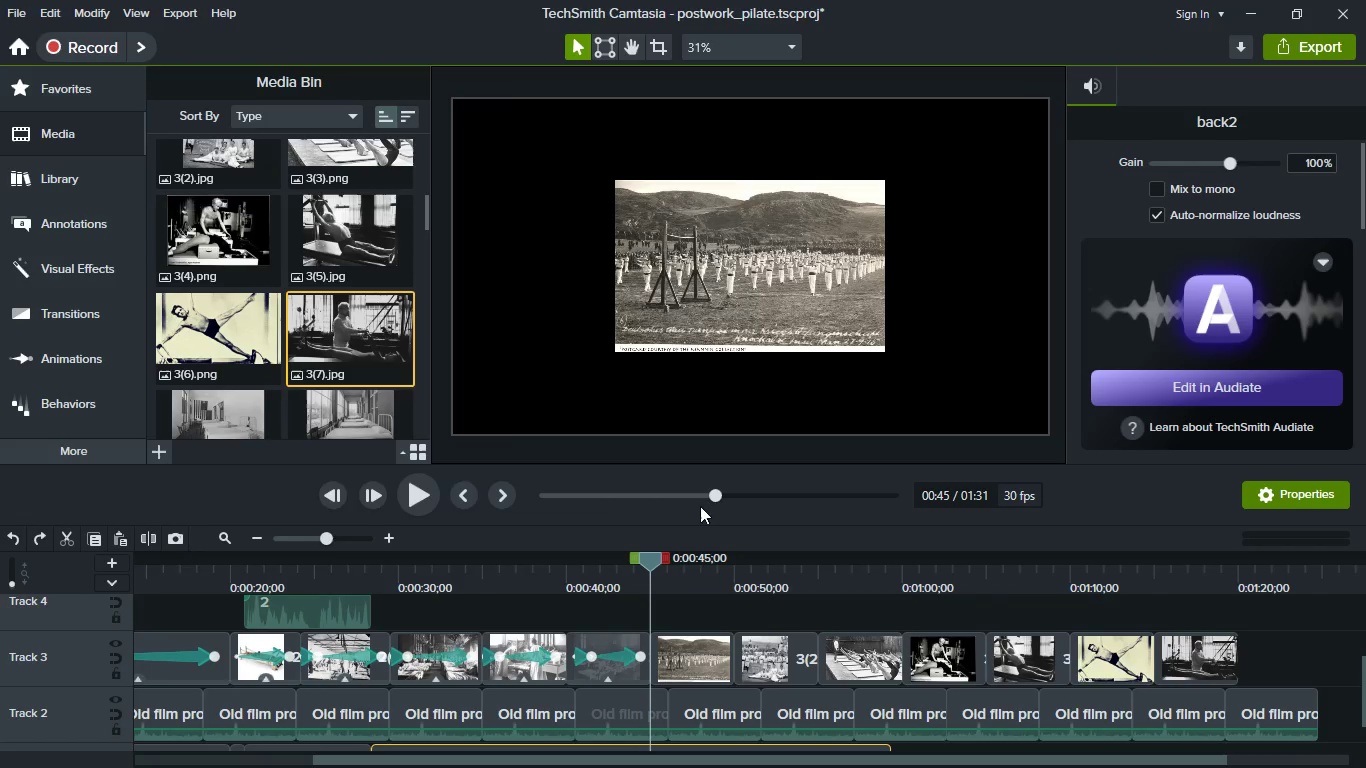 
key(Meta+MetaLeft)
 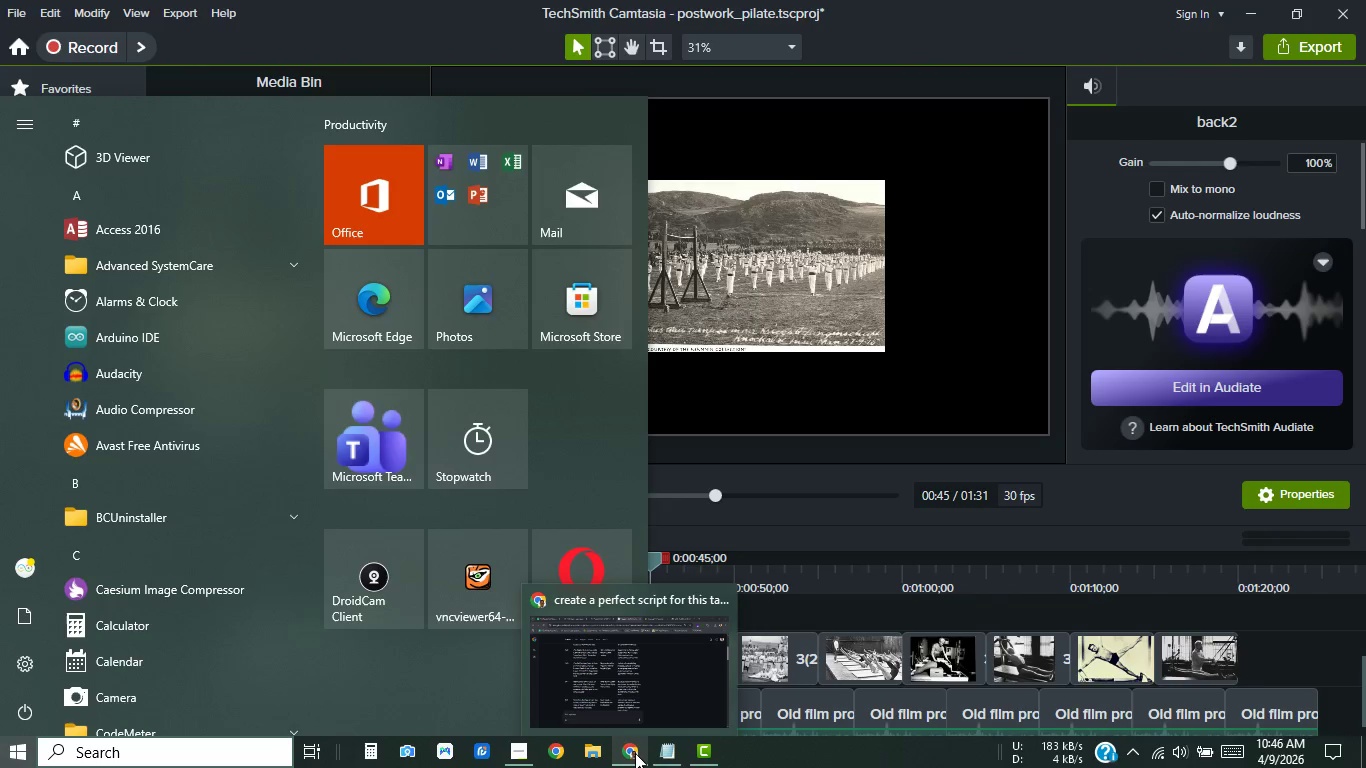 
left_click([635, 753])
 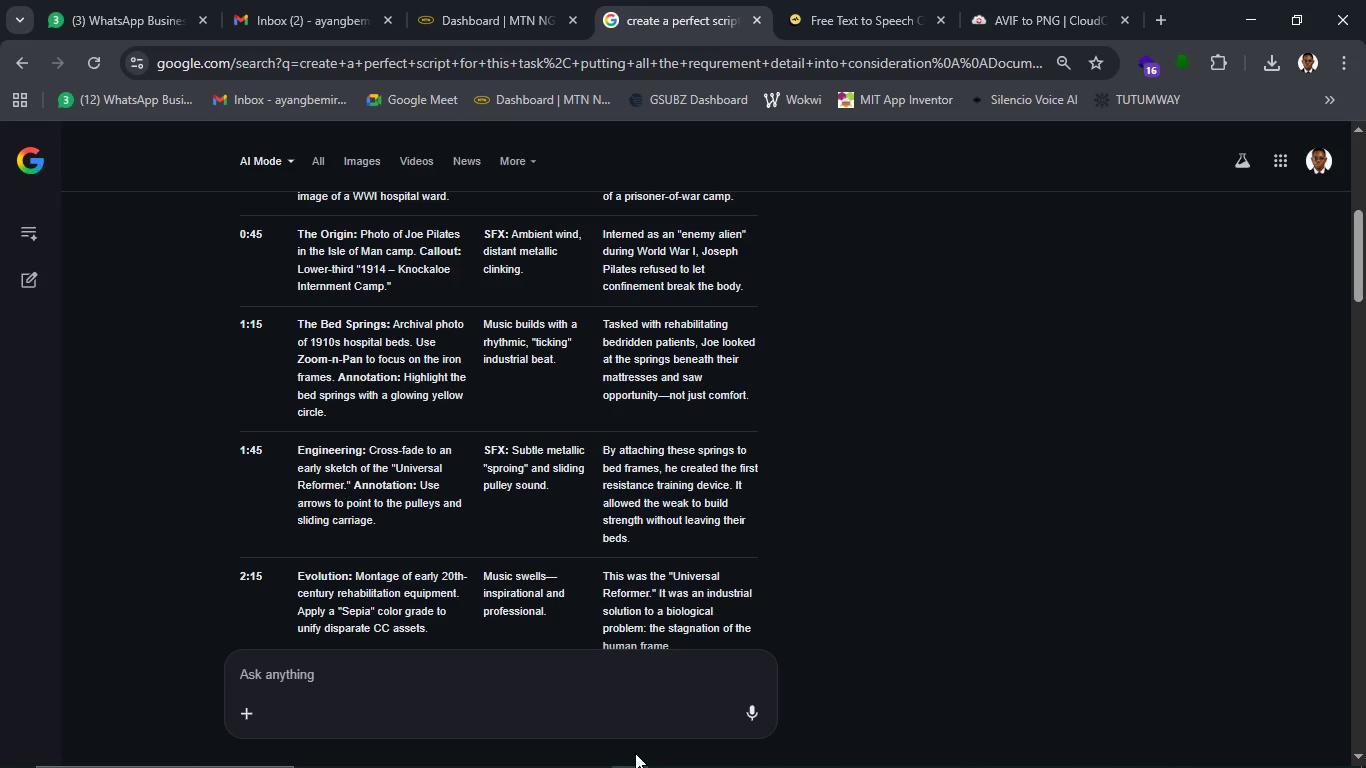 
wait(22.12)
 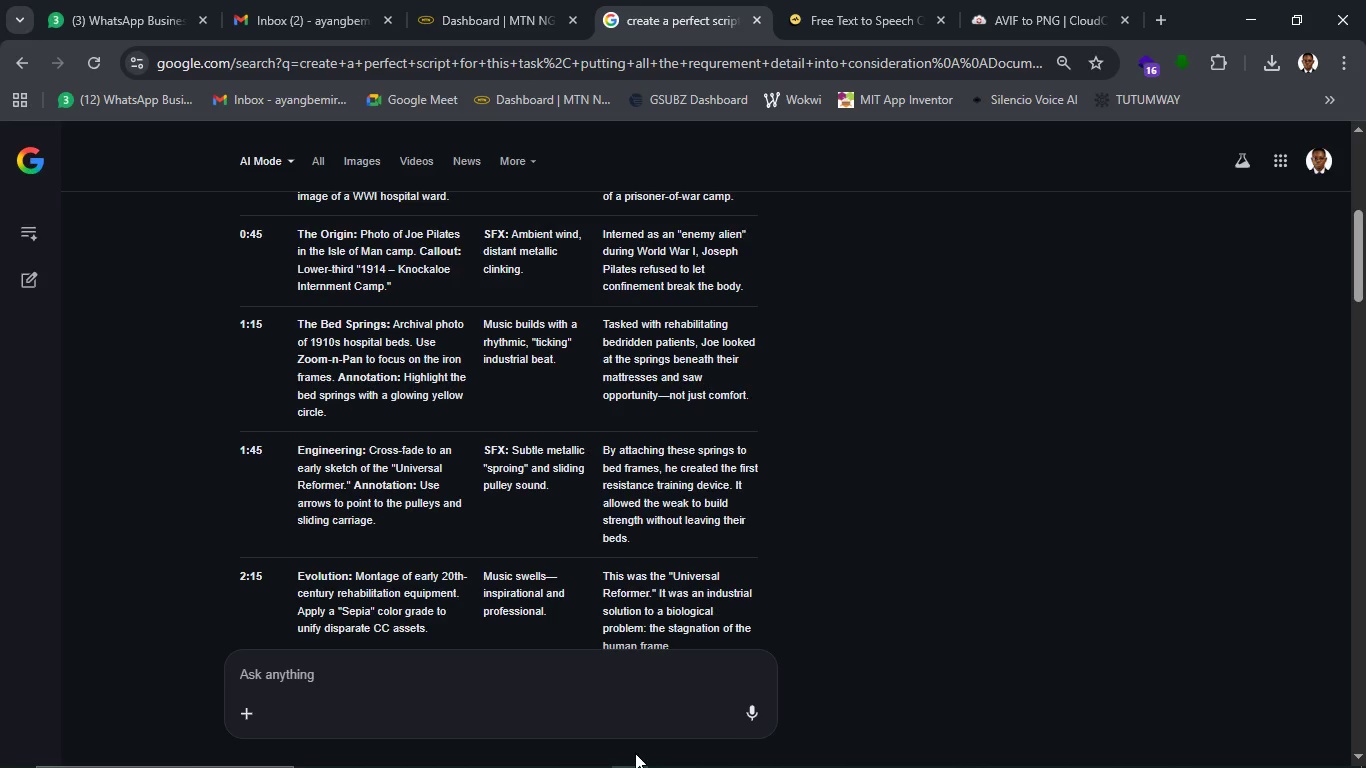 
scroll: coordinate [551, 468], scroll_direction: up, amount: 4.0
 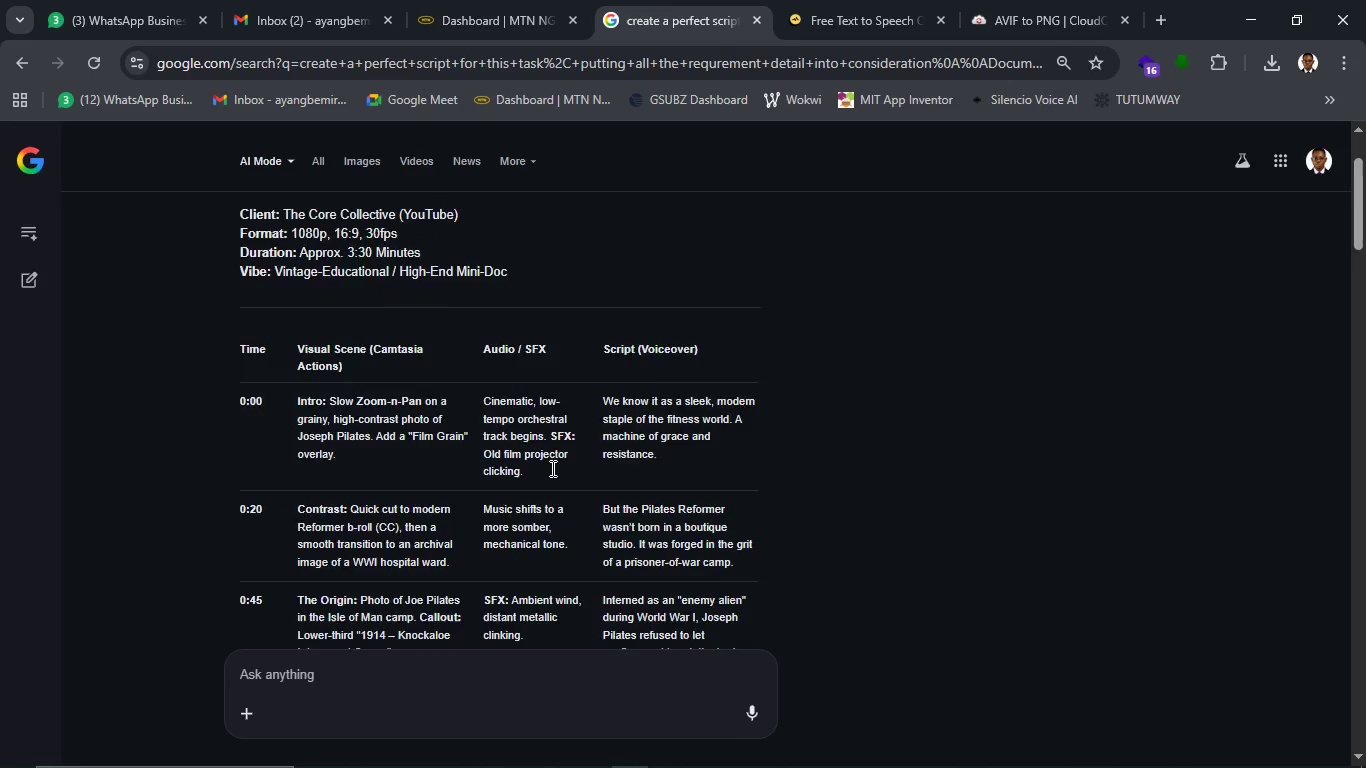 
scroll: coordinate [401, 398], scroll_direction: down, amount: 2.0
 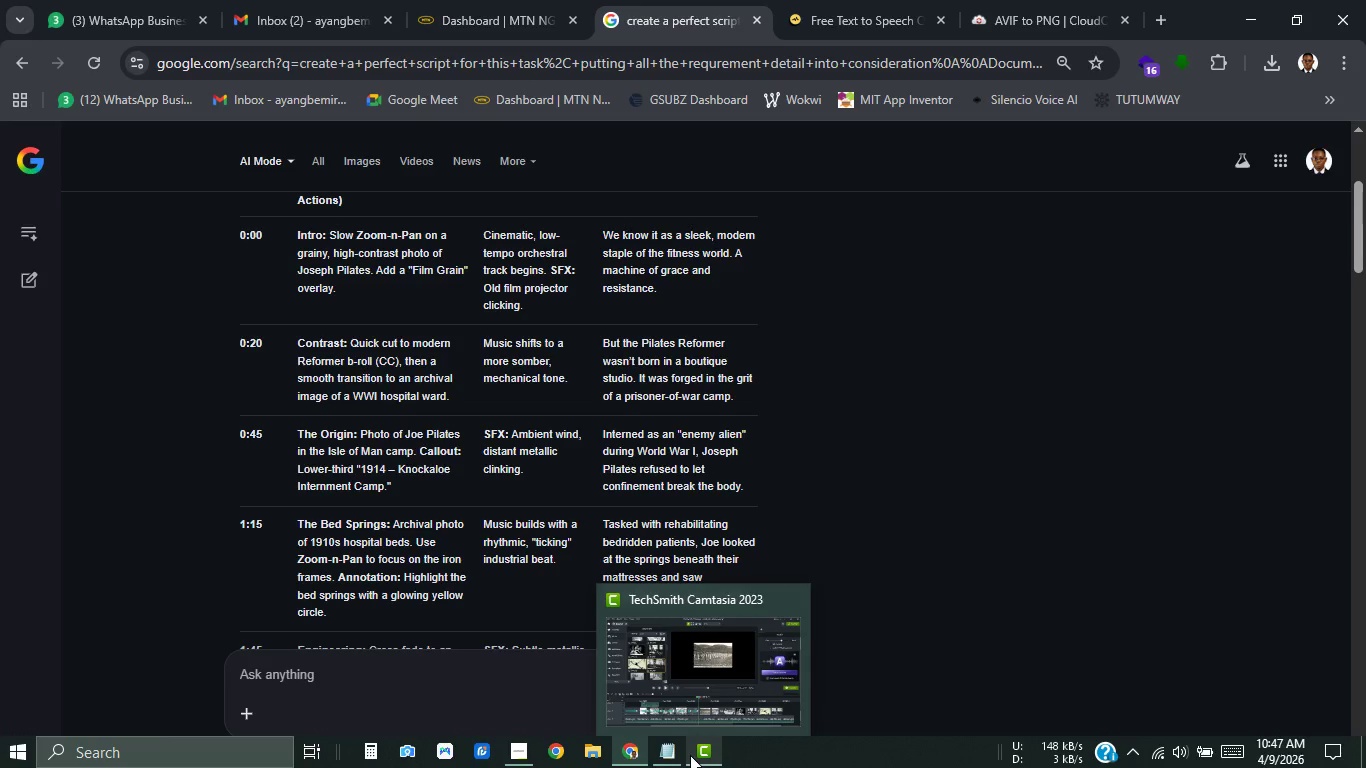 
wait(21.0)
 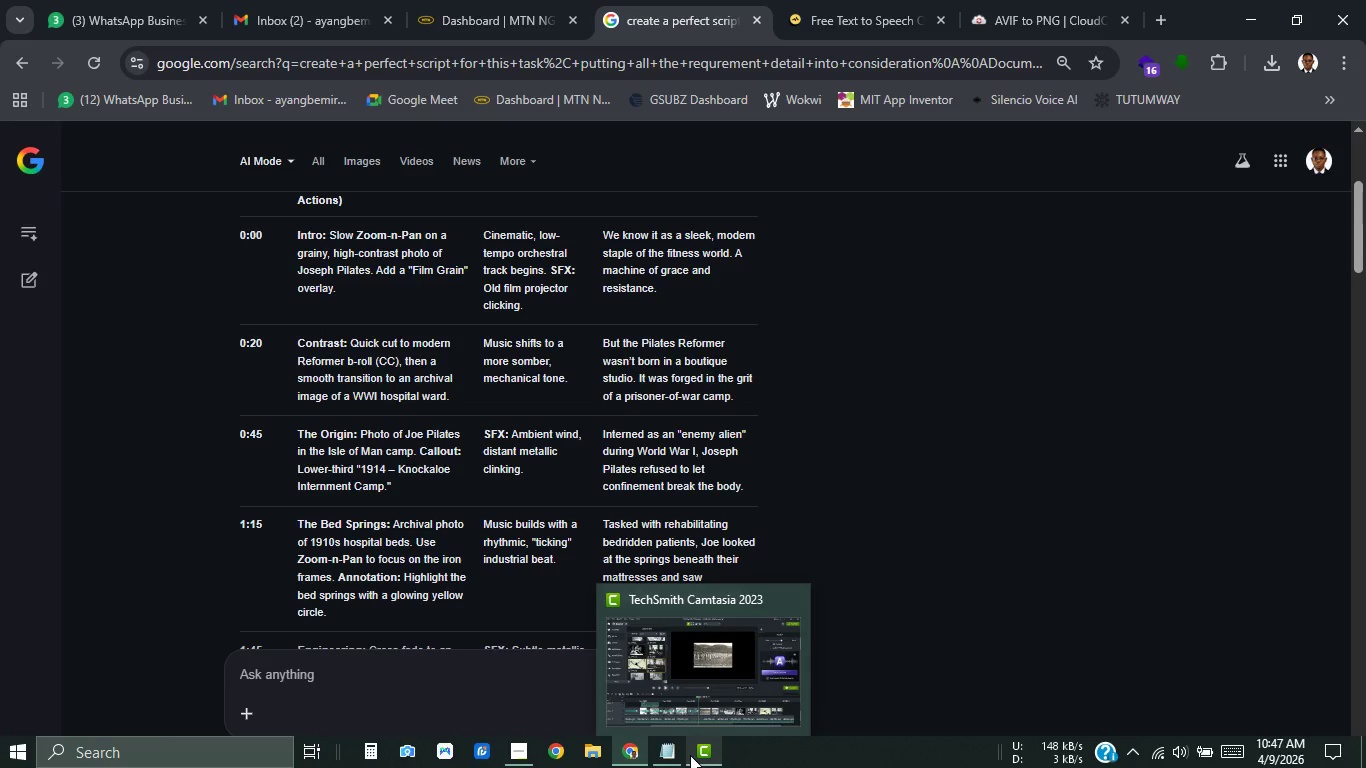 
left_click([690, 755])
 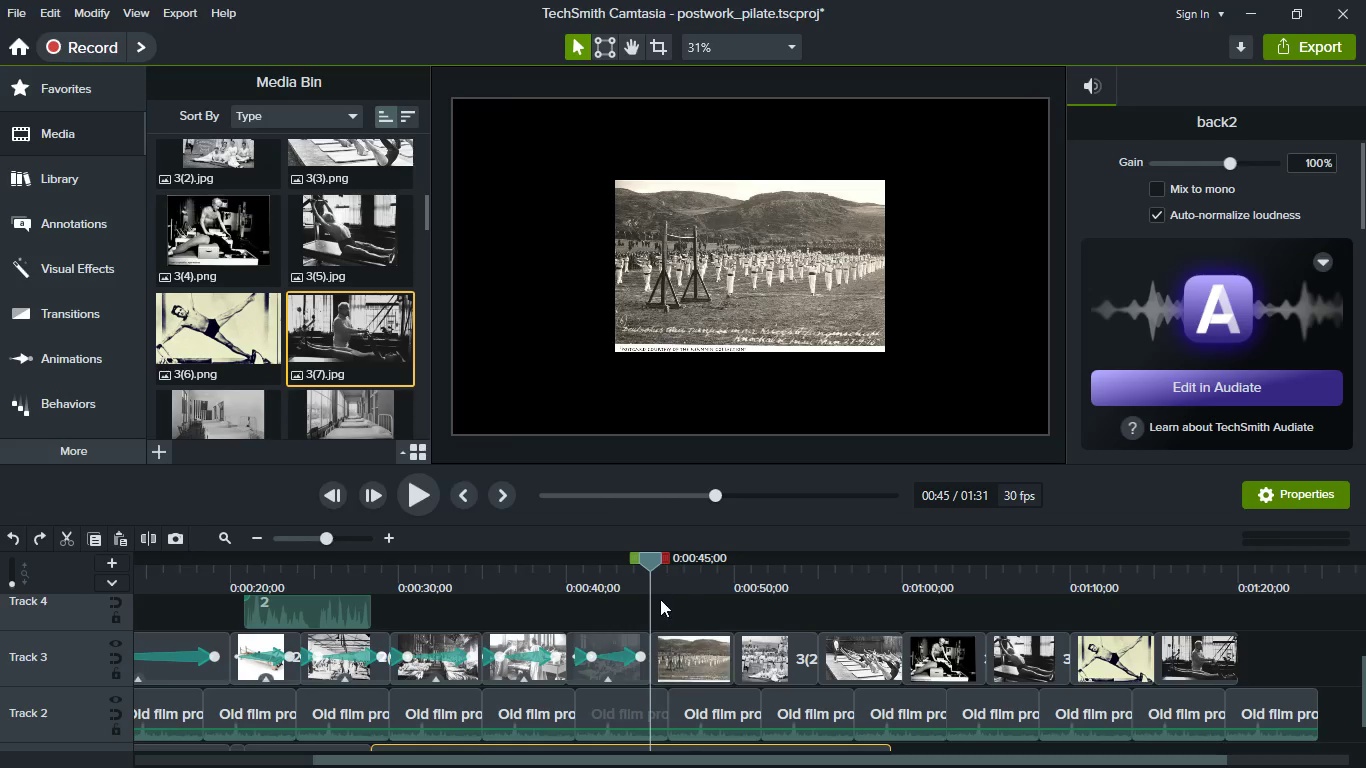 
scroll: coordinate [724, 691], scroll_direction: up, amount: 1.0
 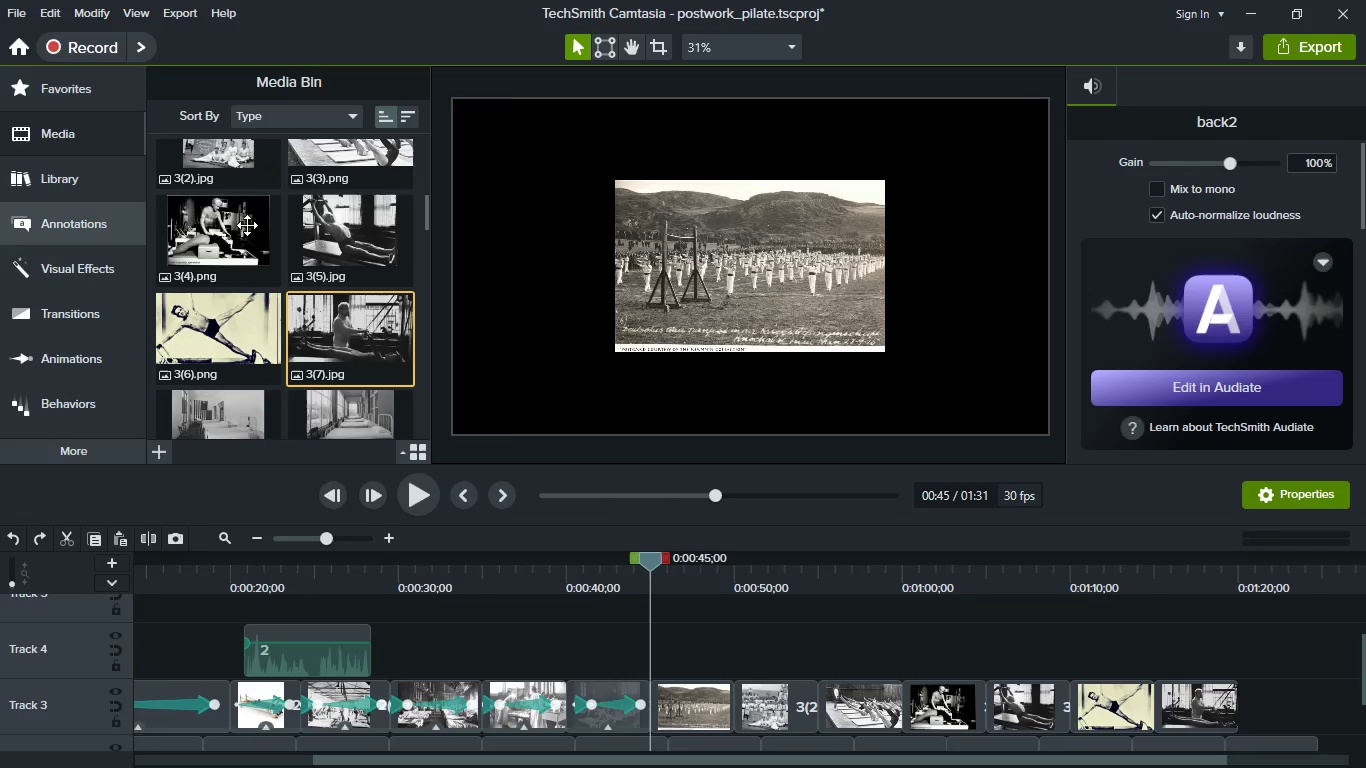 
scroll: coordinate [381, 336], scroll_direction: down, amount: 24.0
 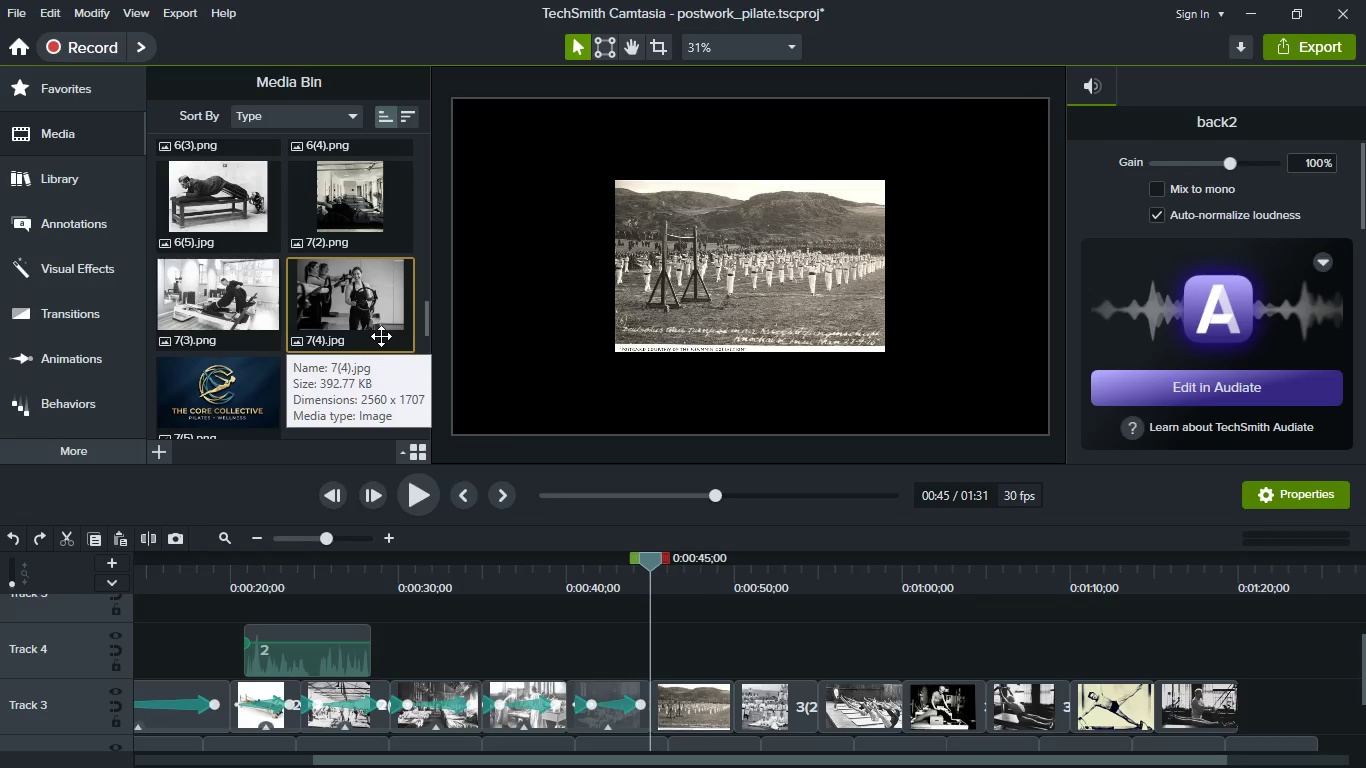 
scroll: coordinate [381, 336], scroll_direction: up, amount: 1.0
 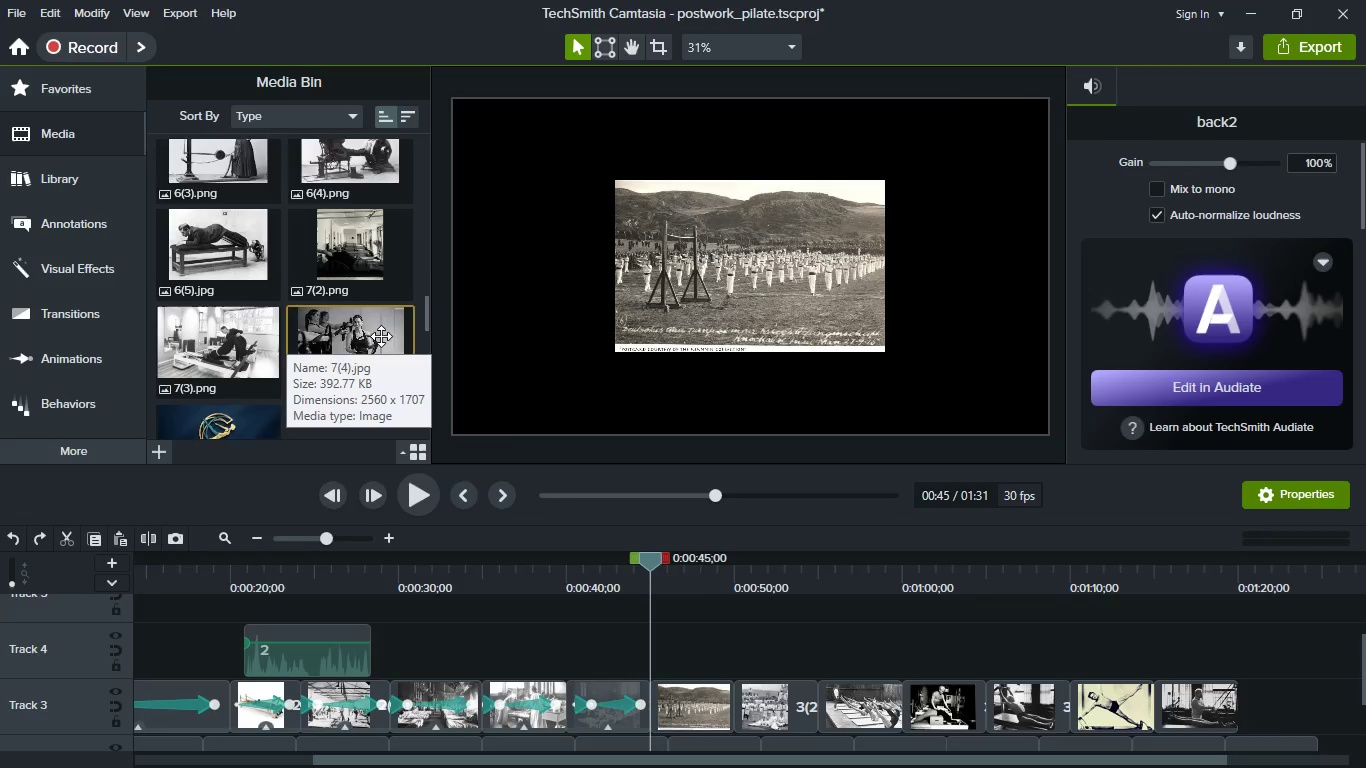 
scroll: coordinate [381, 336], scroll_direction: down, amount: 8.0
 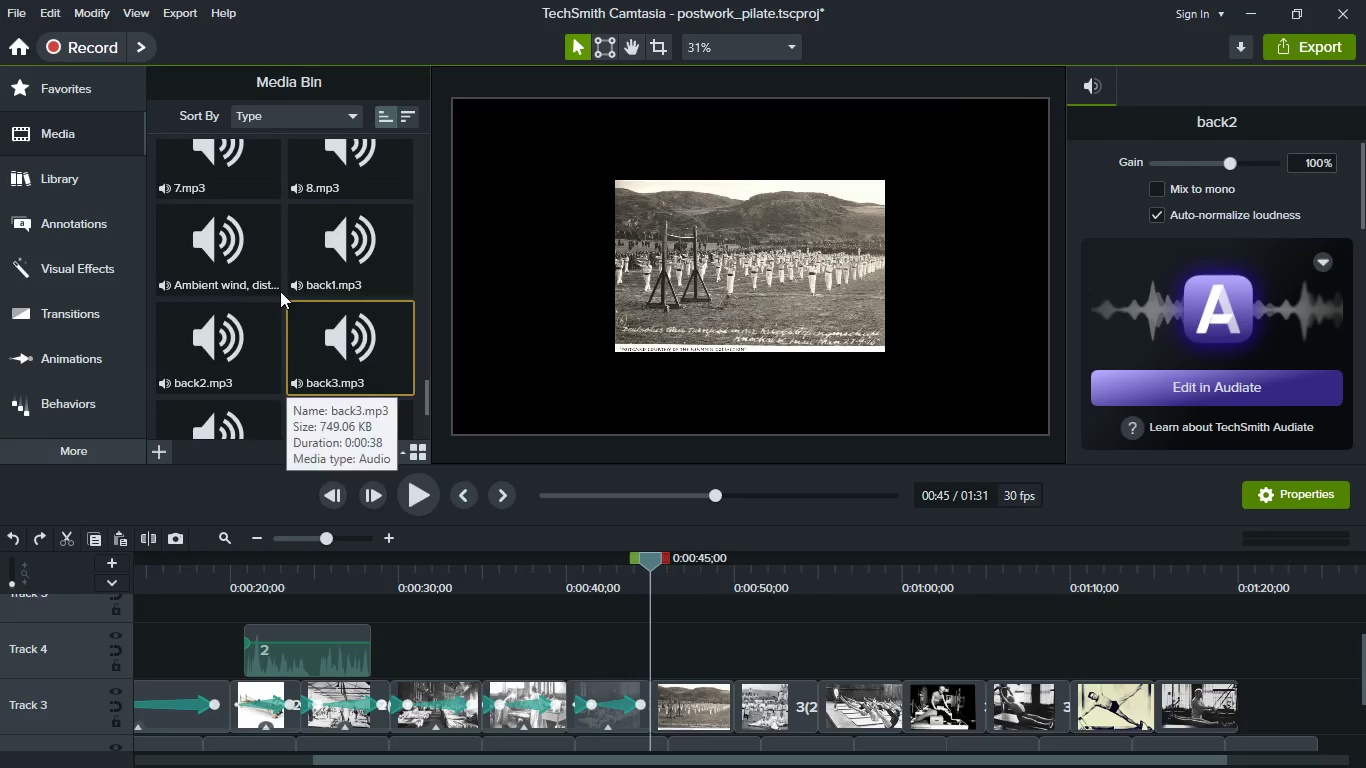 
left_click_drag(start_coordinate=[235, 267], to_coordinate=[698, 648])
 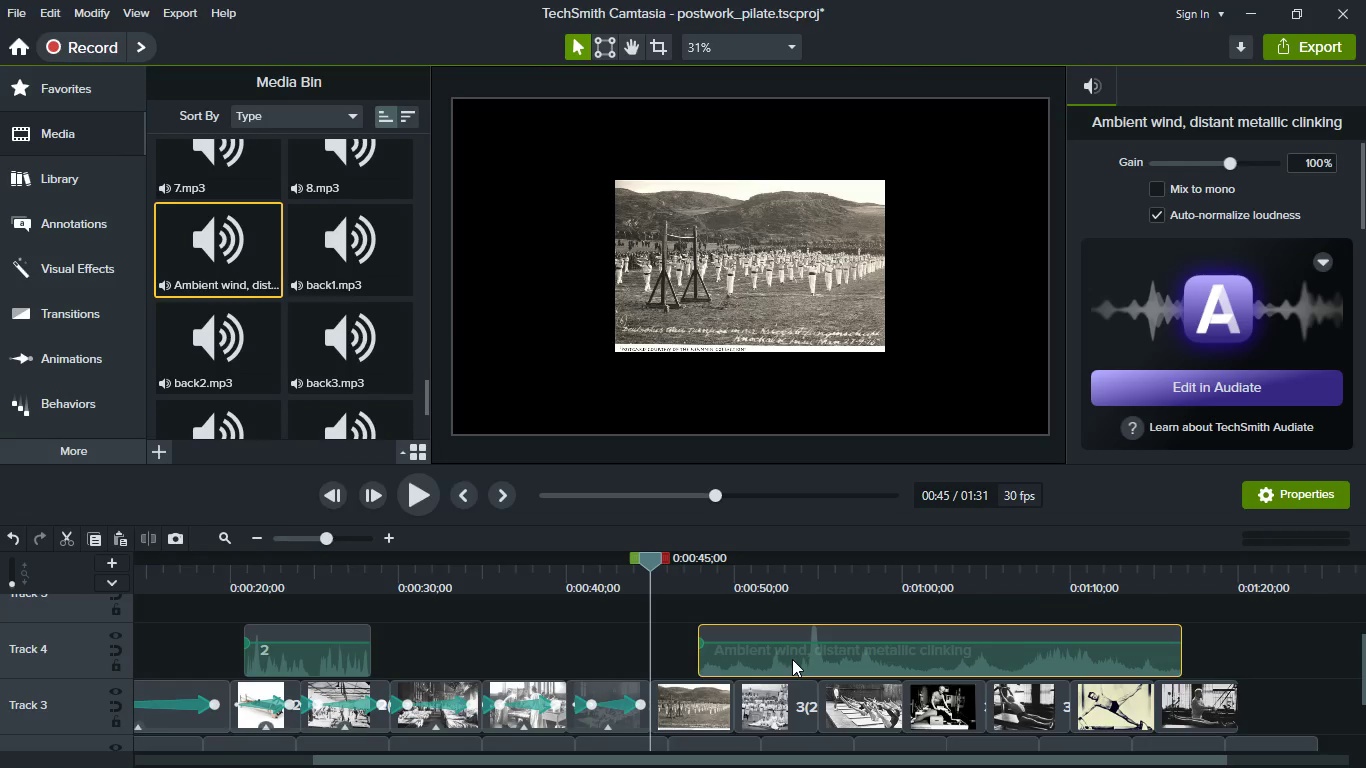 
left_click_drag(start_coordinate=[792, 659], to_coordinate=[719, 646])
 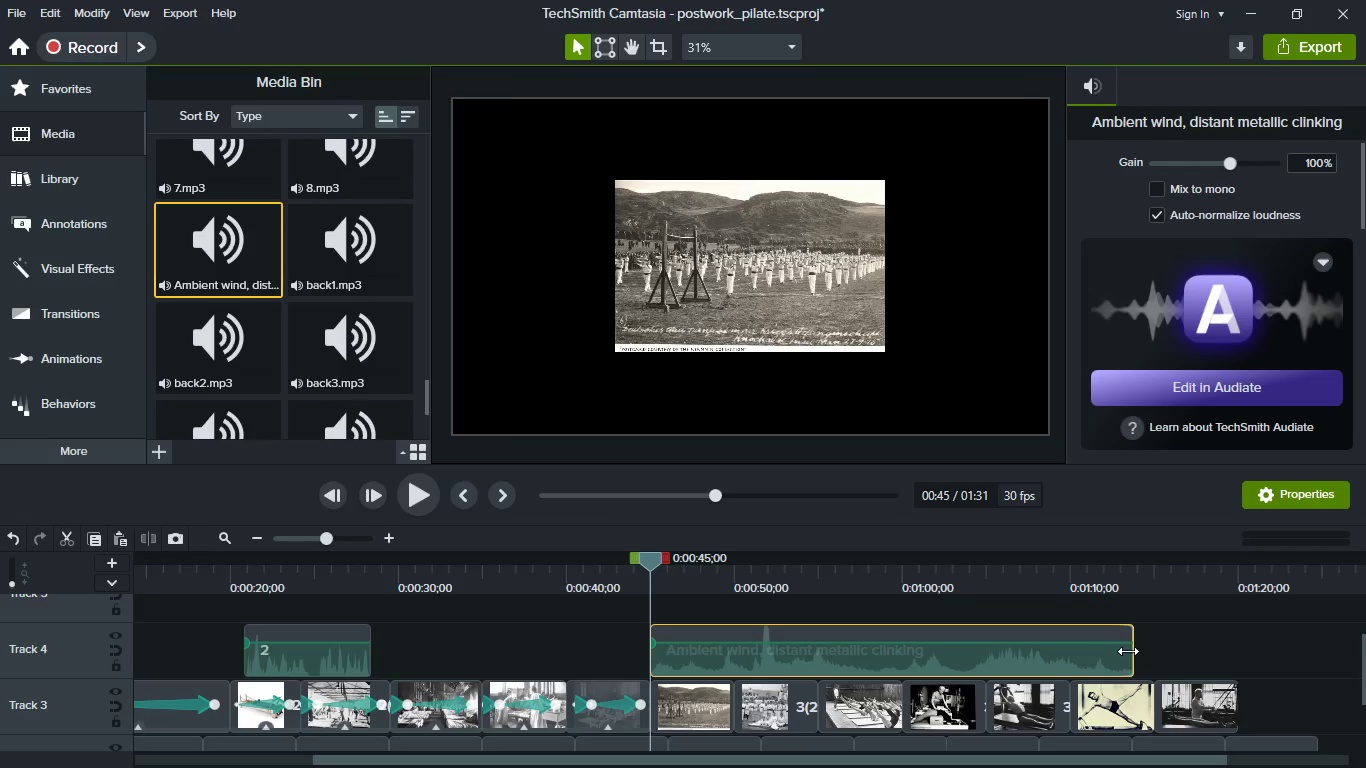 
left_click_drag(start_coordinate=[1128, 651], to_coordinate=[1218, 651])
 